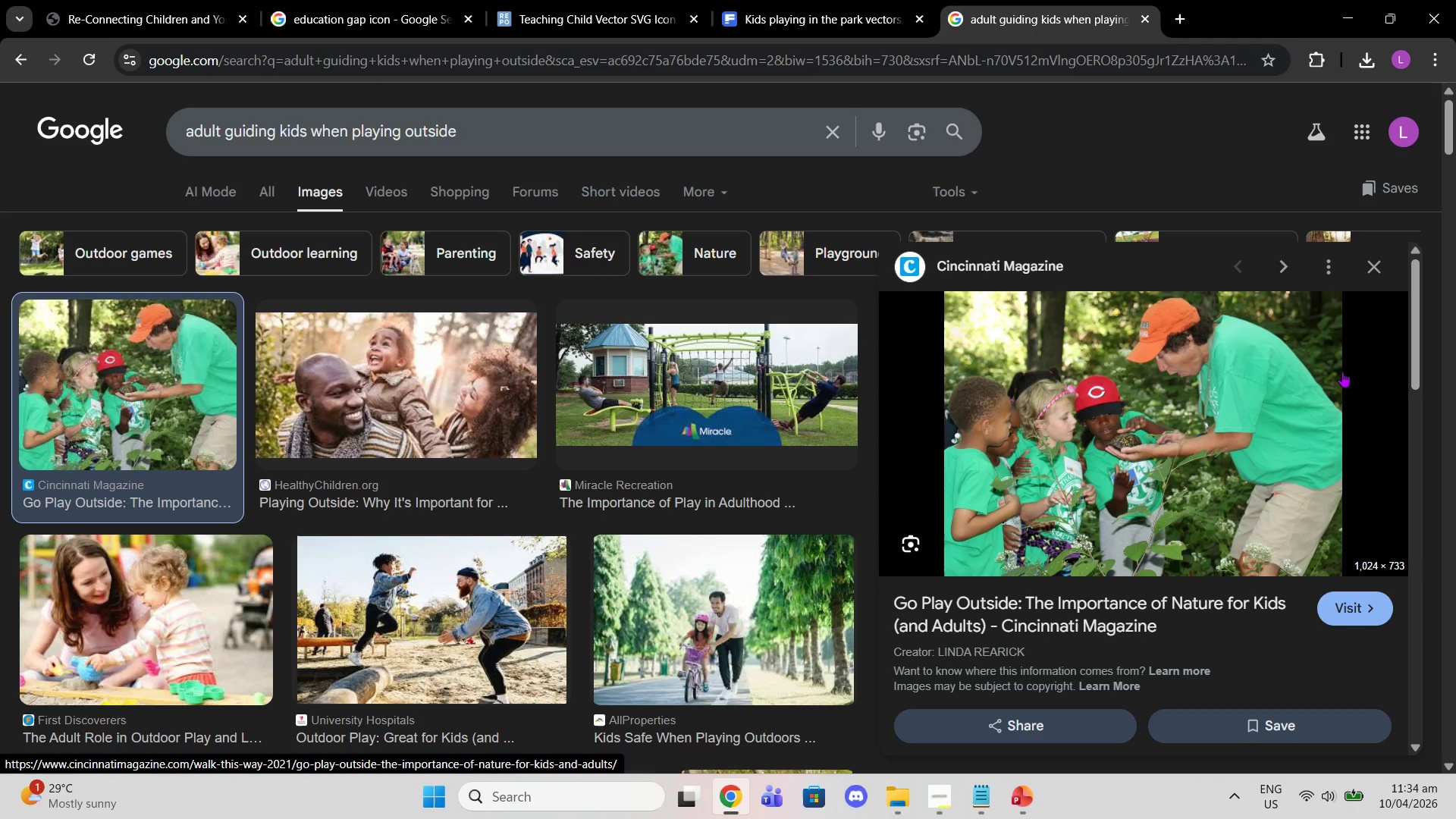 
wait(6.77)
 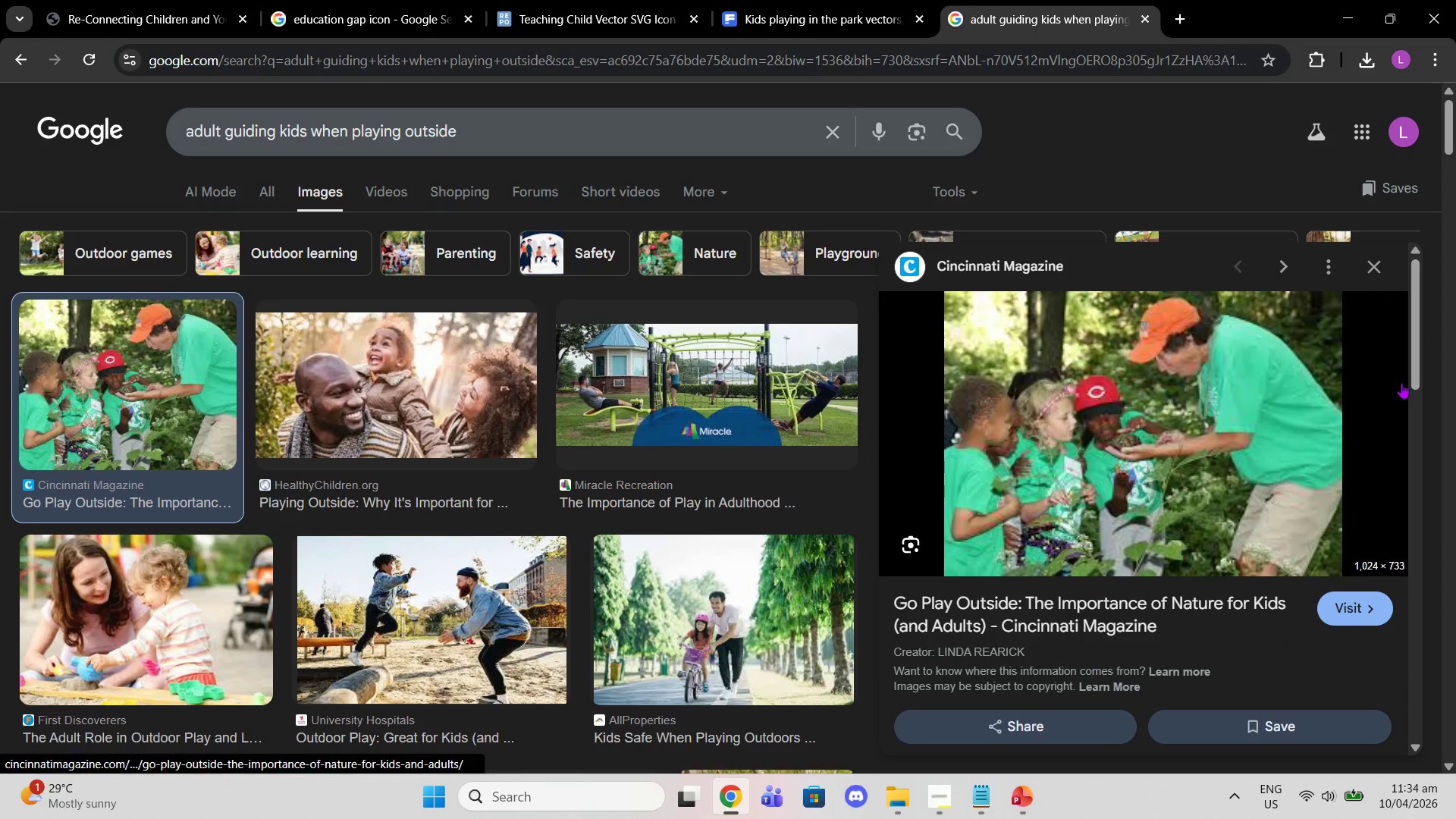 
left_click([1379, 271])
 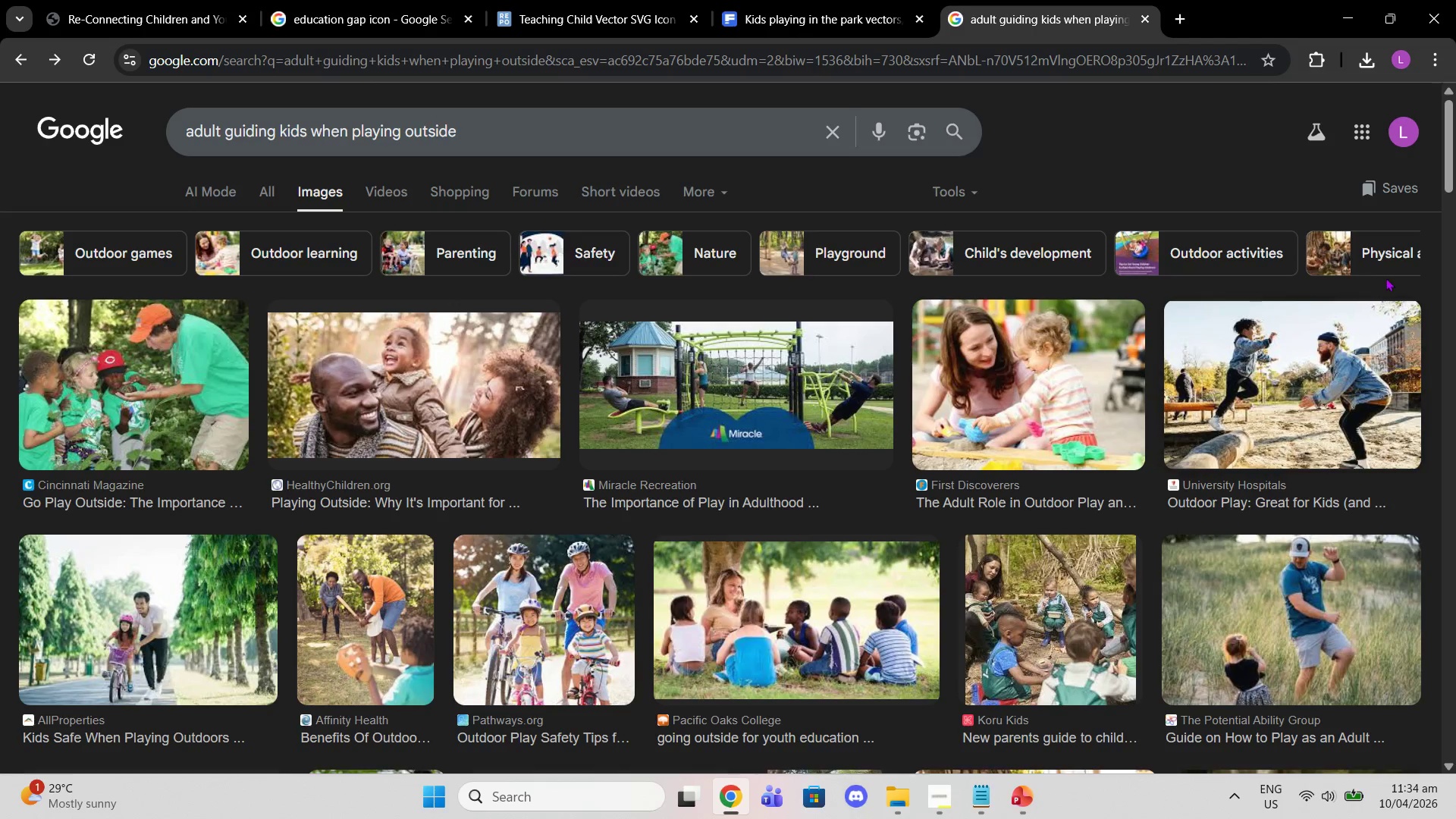 
scroll: coordinate [1383, 542], scroll_direction: down, amount: 3.0
 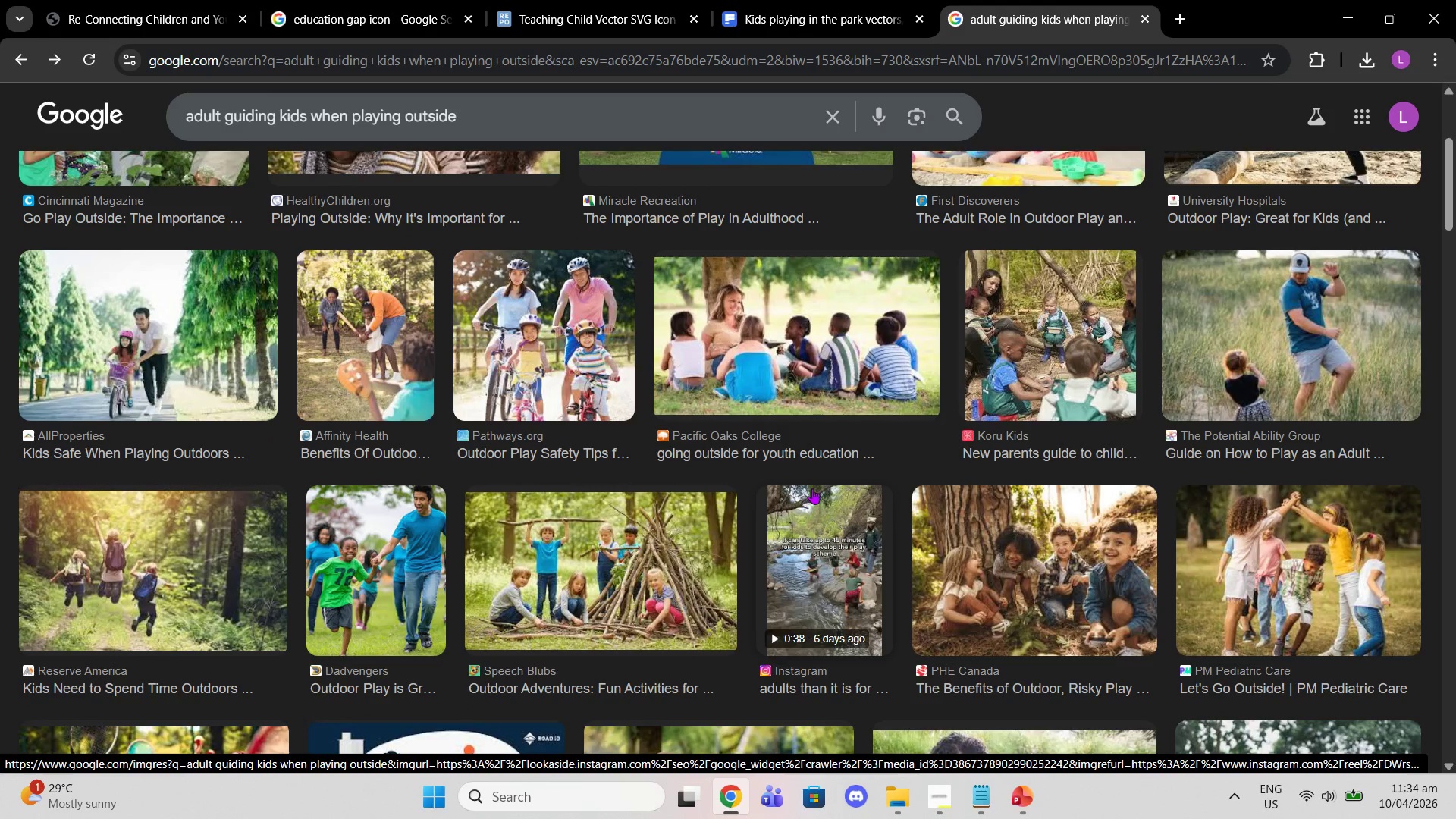 
wait(6.44)
 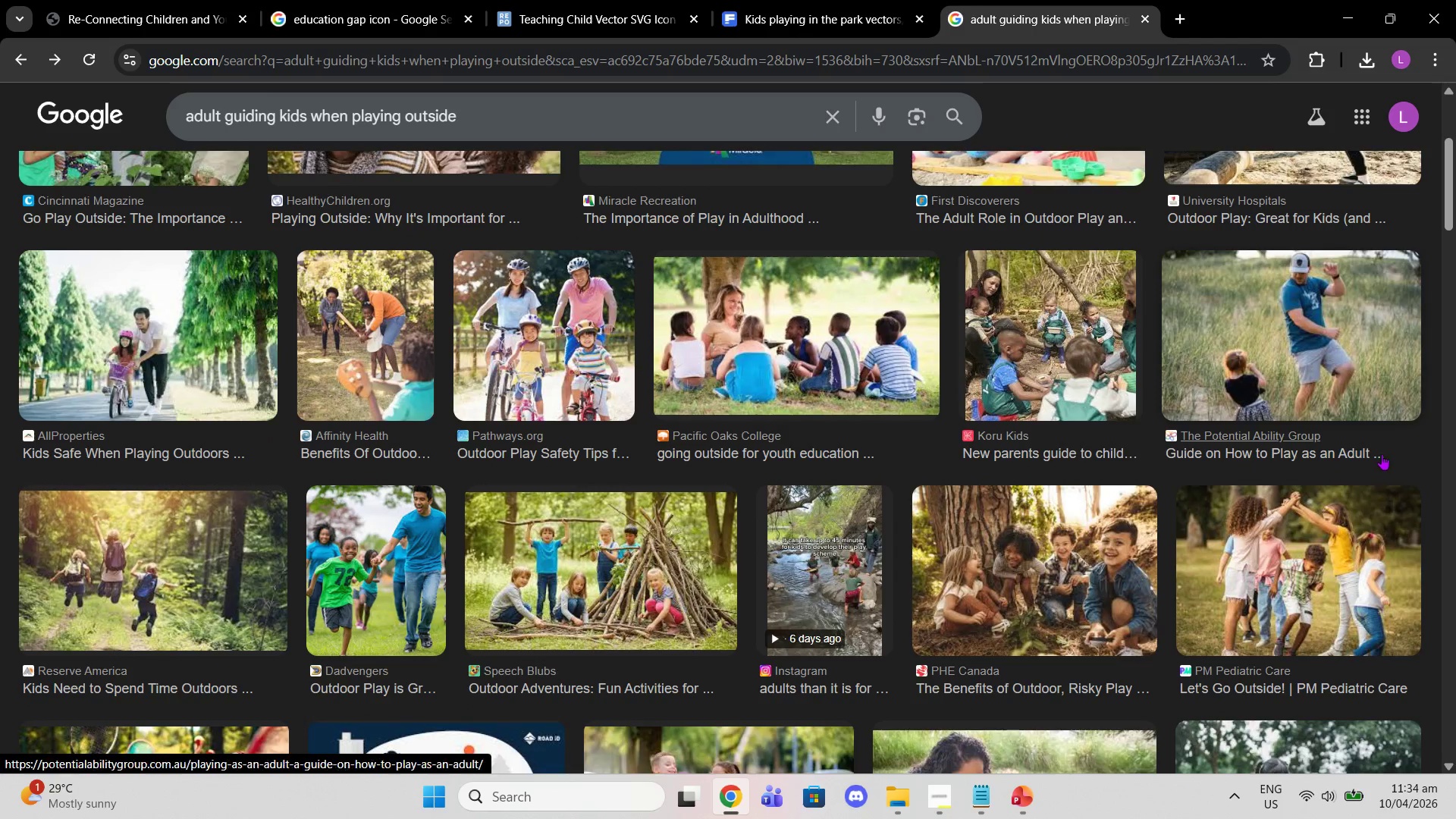 
left_click([815, 375])
 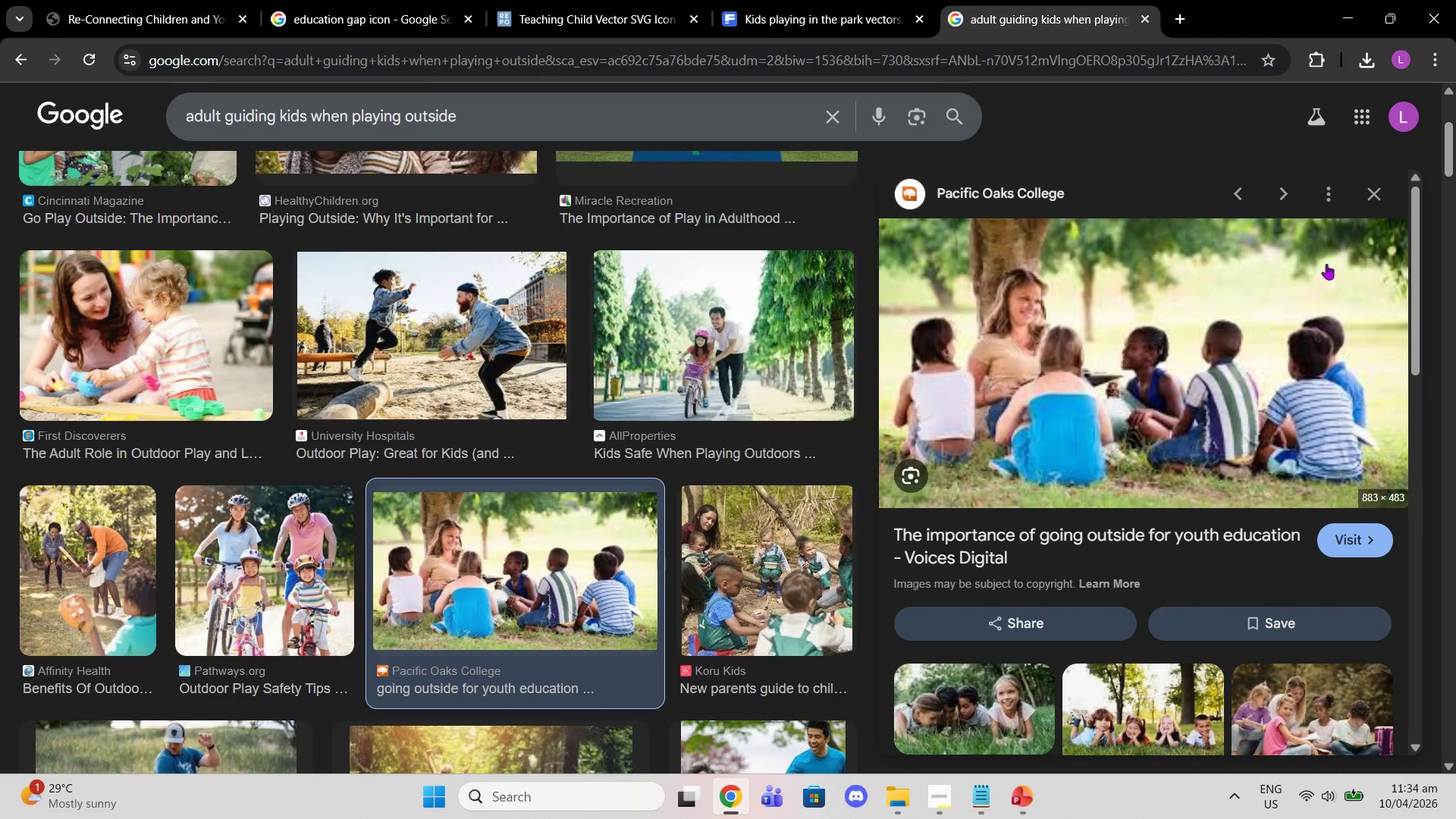 
right_click([1236, 368])
 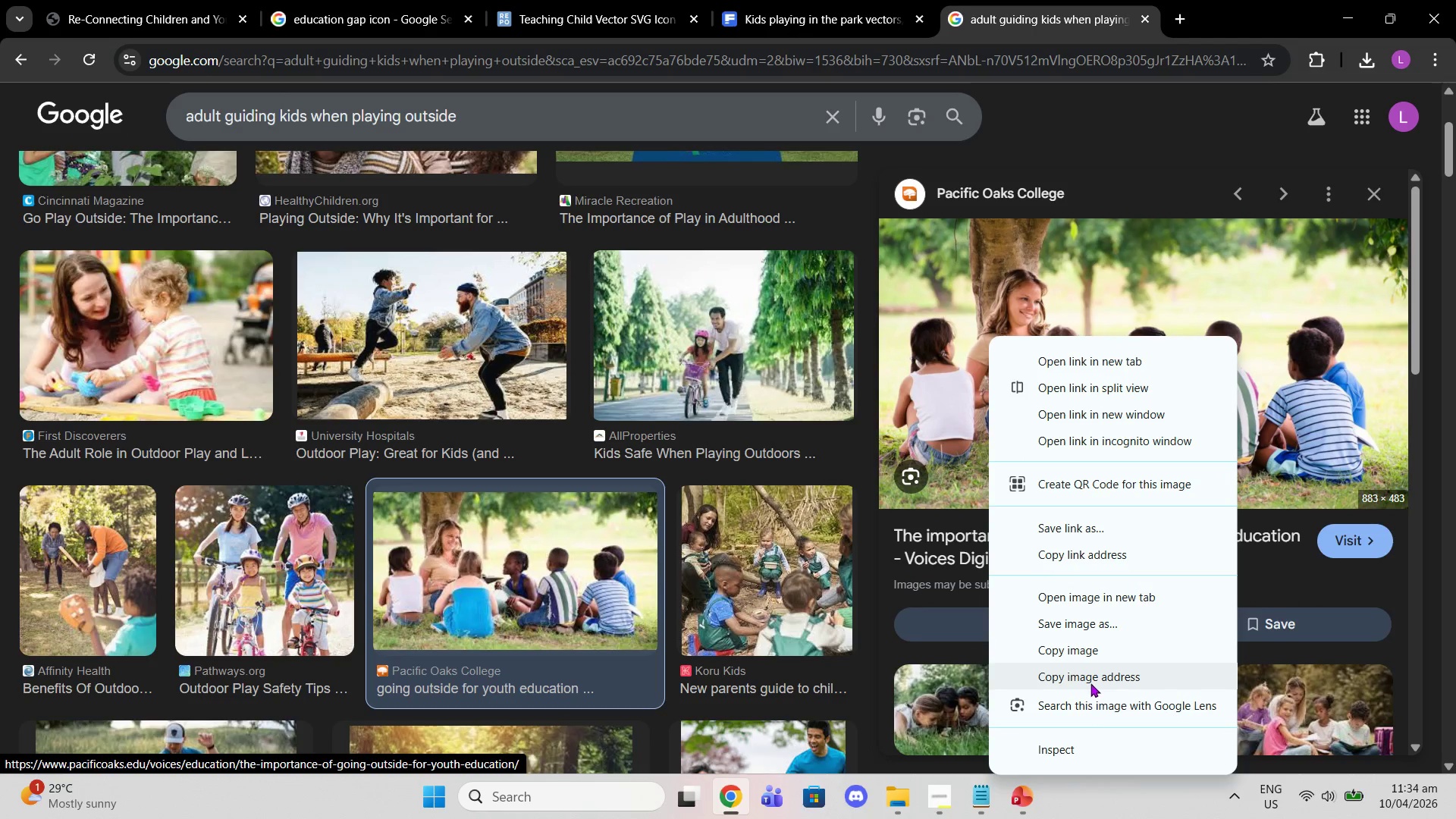 
left_click([1090, 649])
 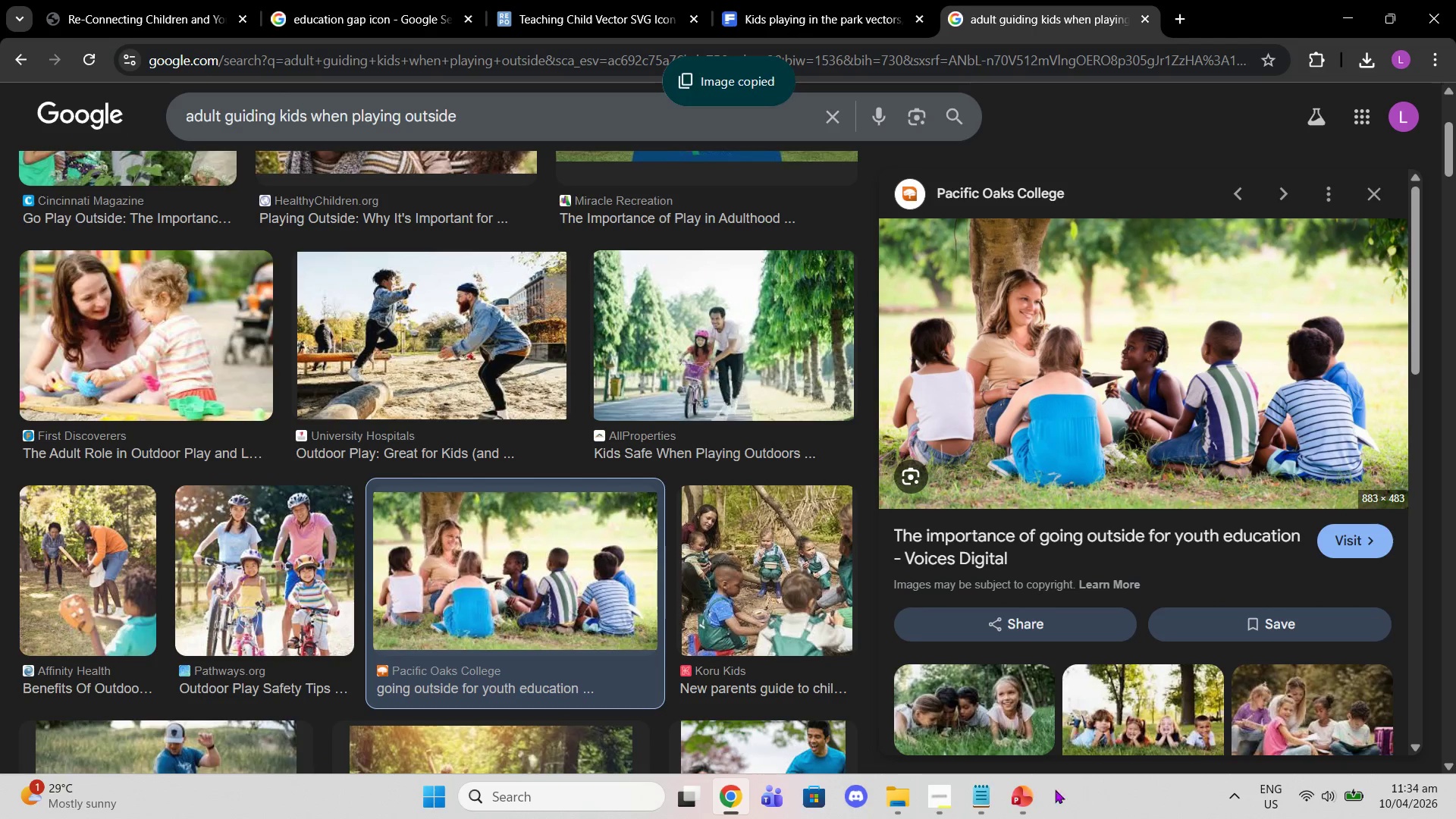 
left_click([1034, 801])
 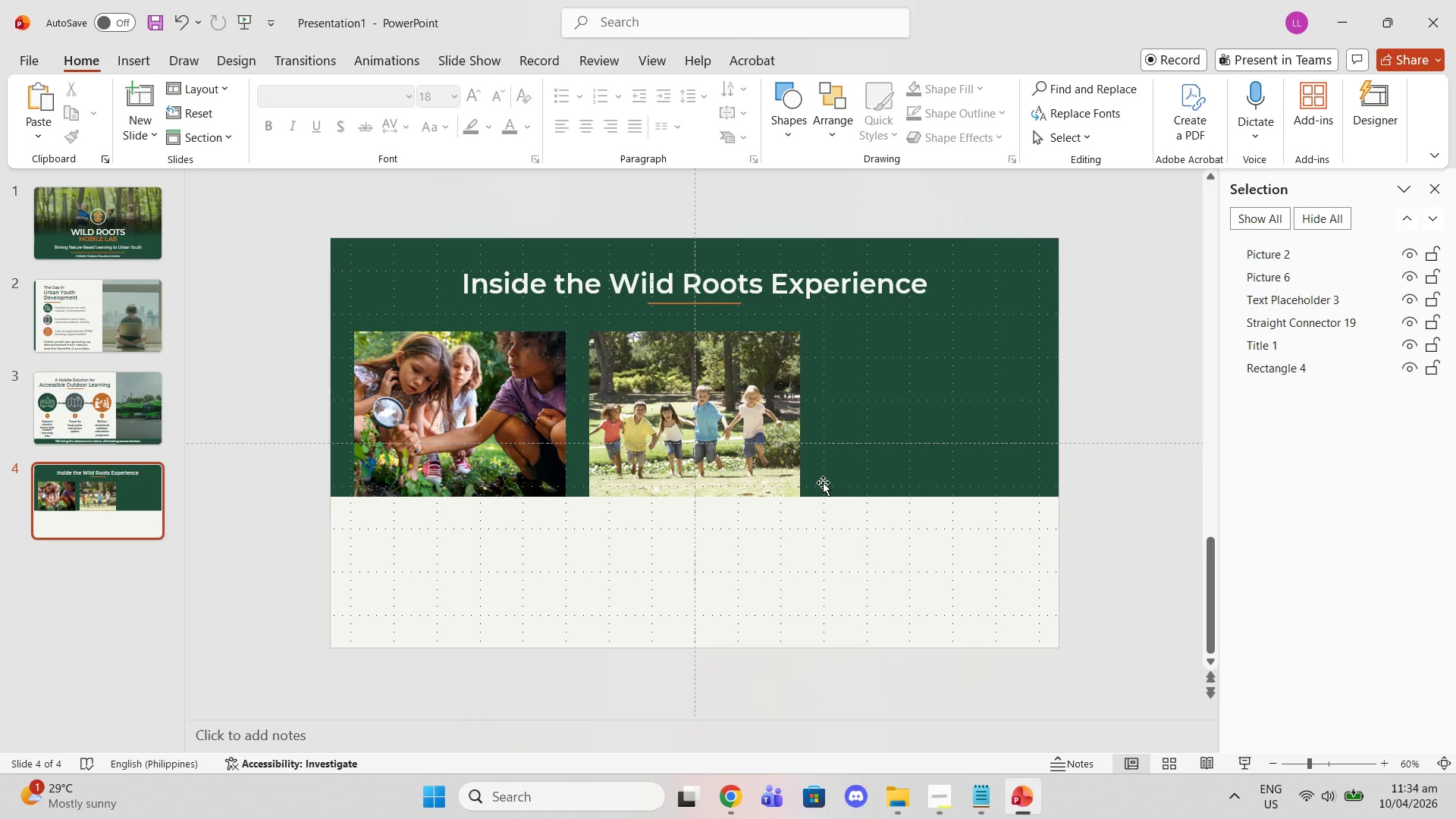 
key(Control+V)
 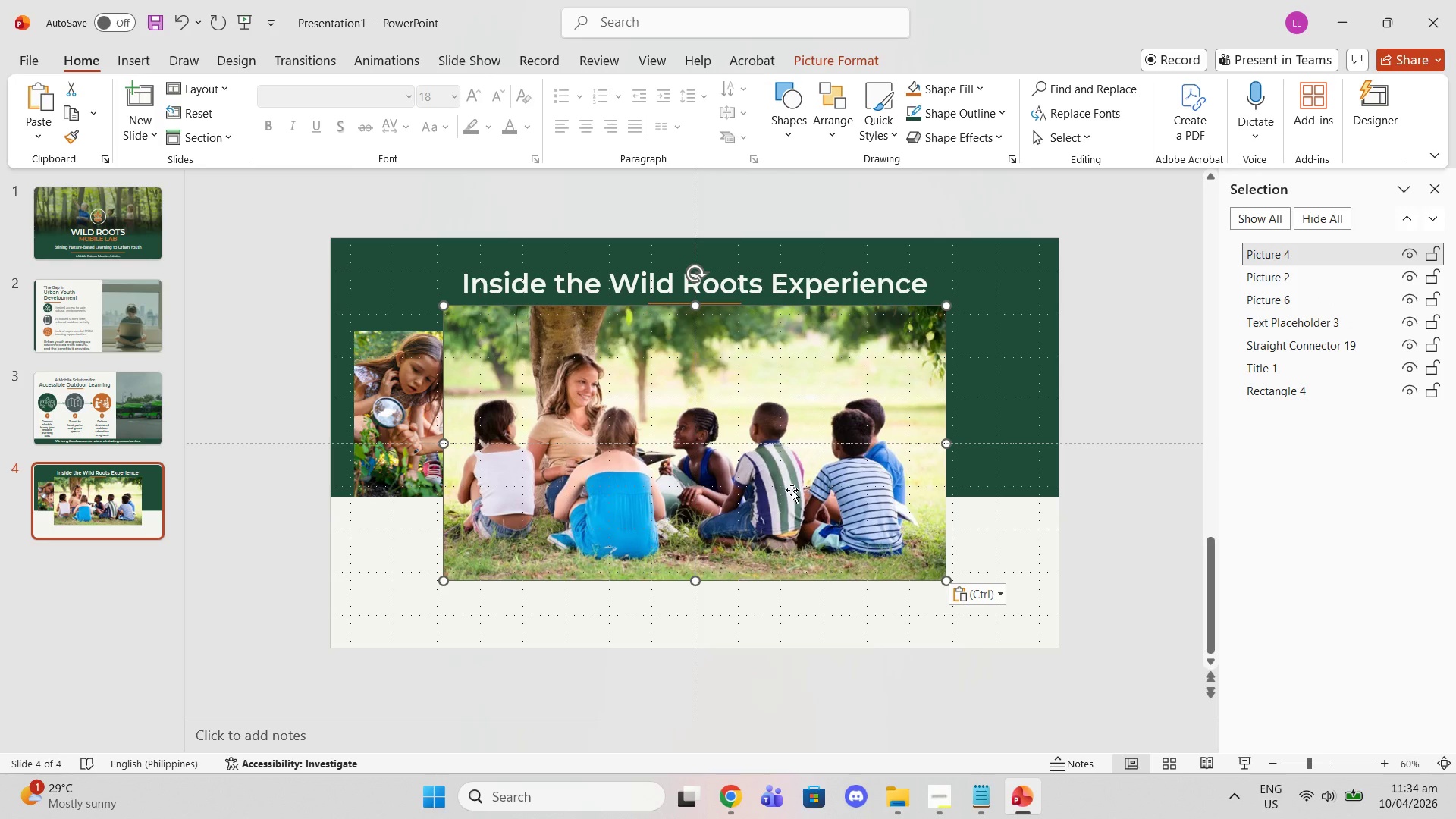 
left_click_drag(start_coordinate=[580, 544], to_coordinate=[730, 626])
 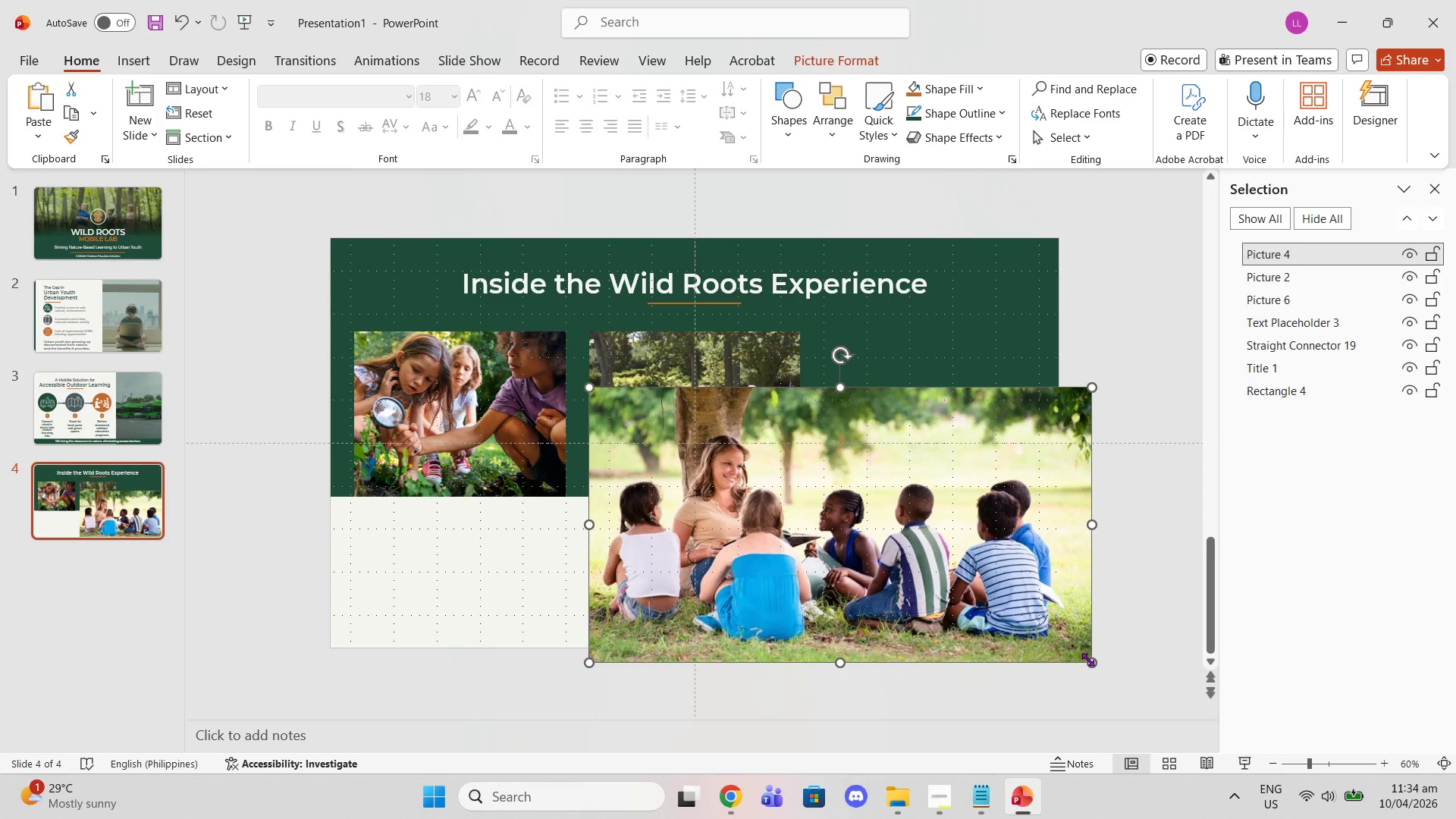 
left_click_drag(start_coordinate=[1090, 659], to_coordinate=[902, 519])
 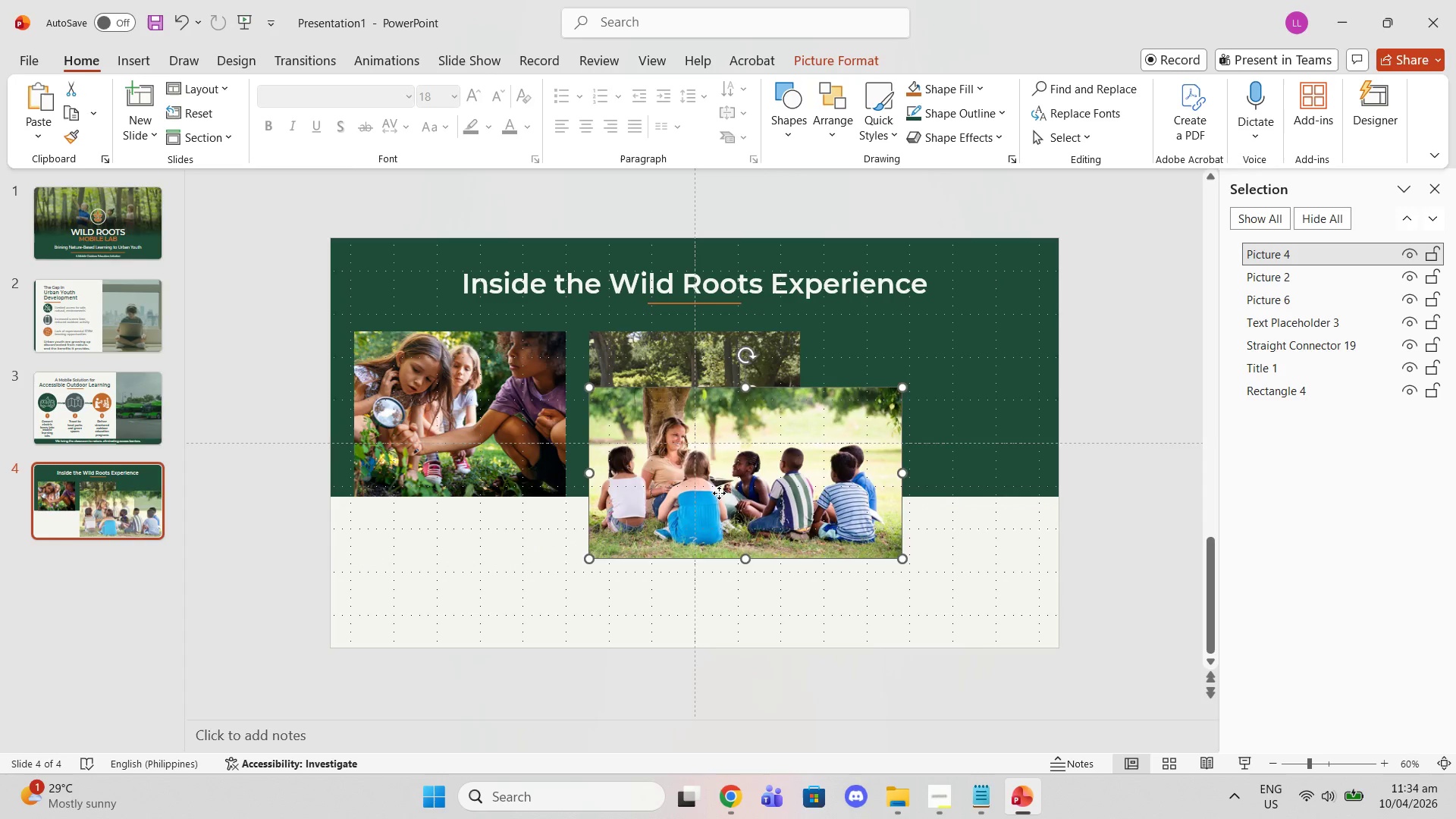 
left_click_drag(start_coordinate=[719, 493], to_coordinate=[927, 428])
 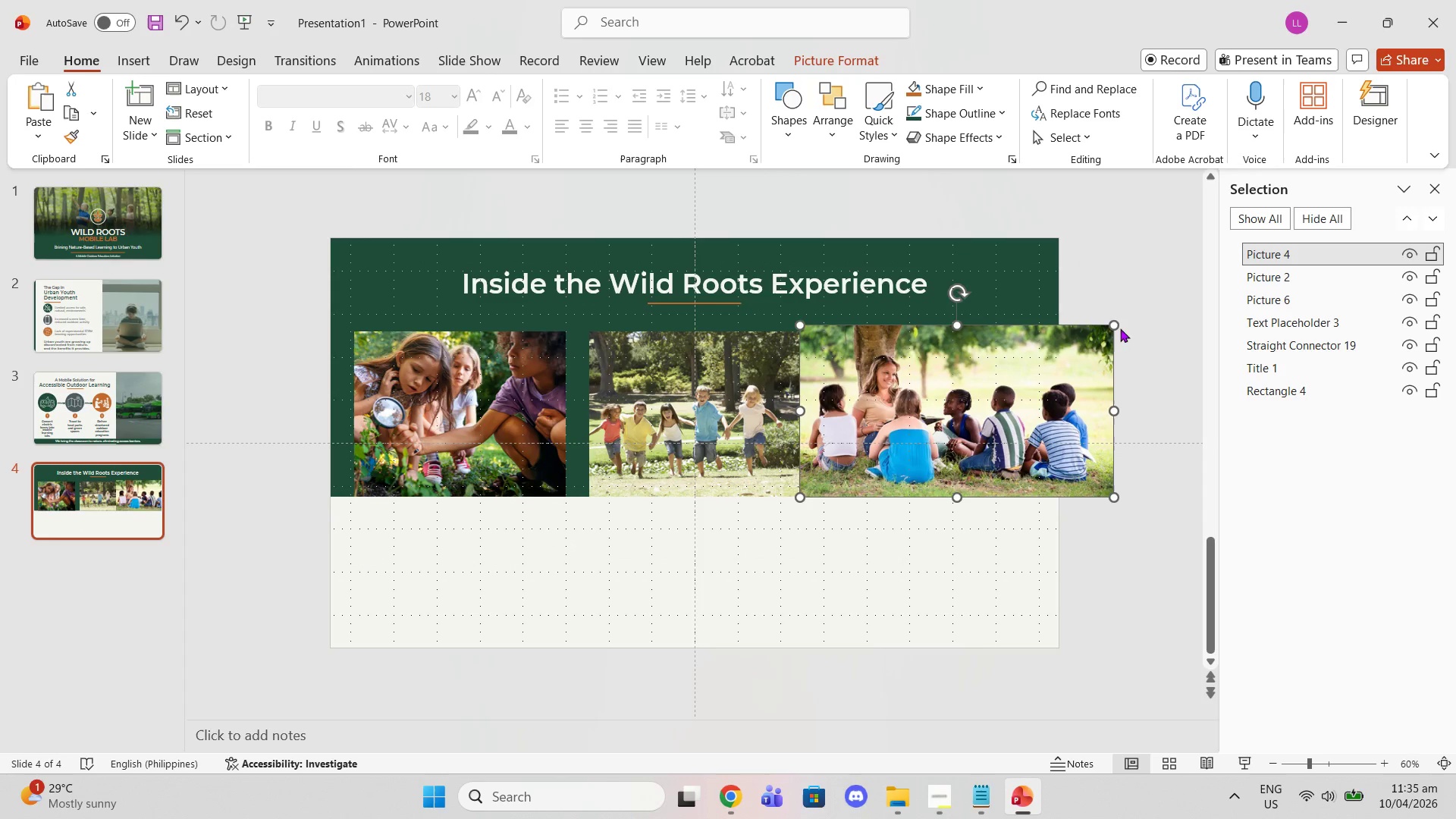 
left_click_drag(start_coordinate=[1117, 323], to_coordinate=[1100, 334])
 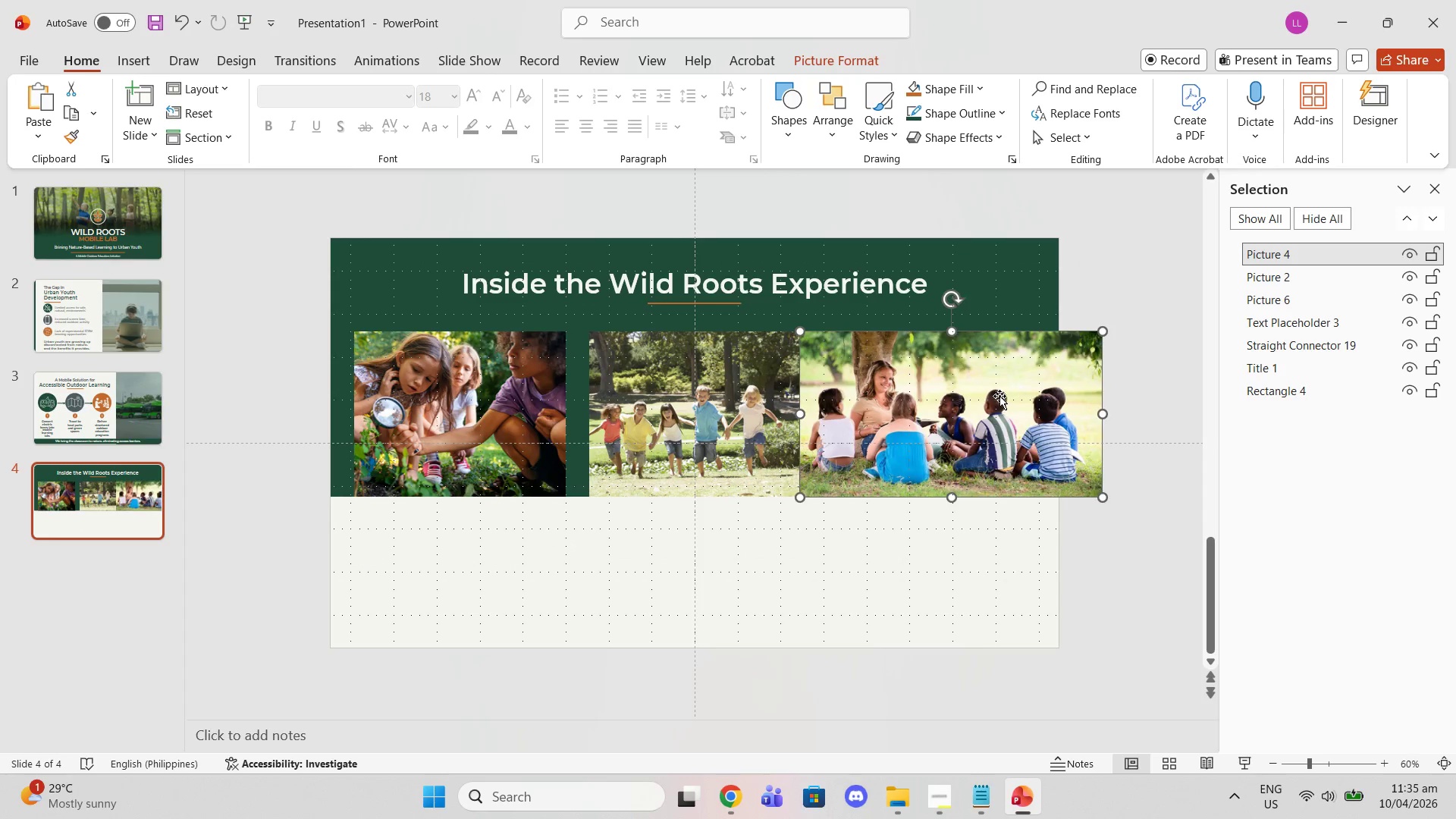 
left_click_drag(start_coordinate=[999, 396], to_coordinate=[786, 546])
 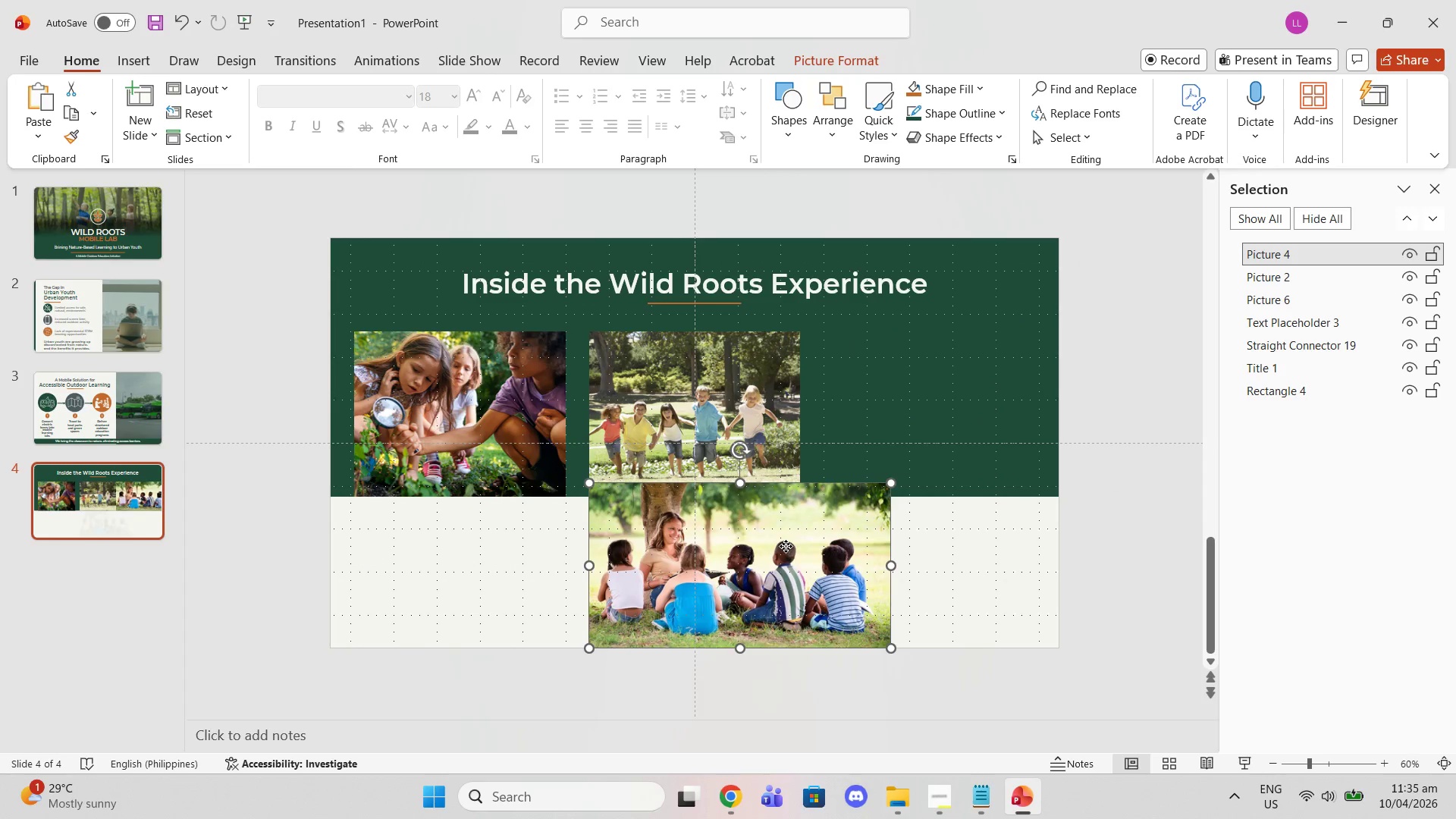 
right_click([786, 546])
 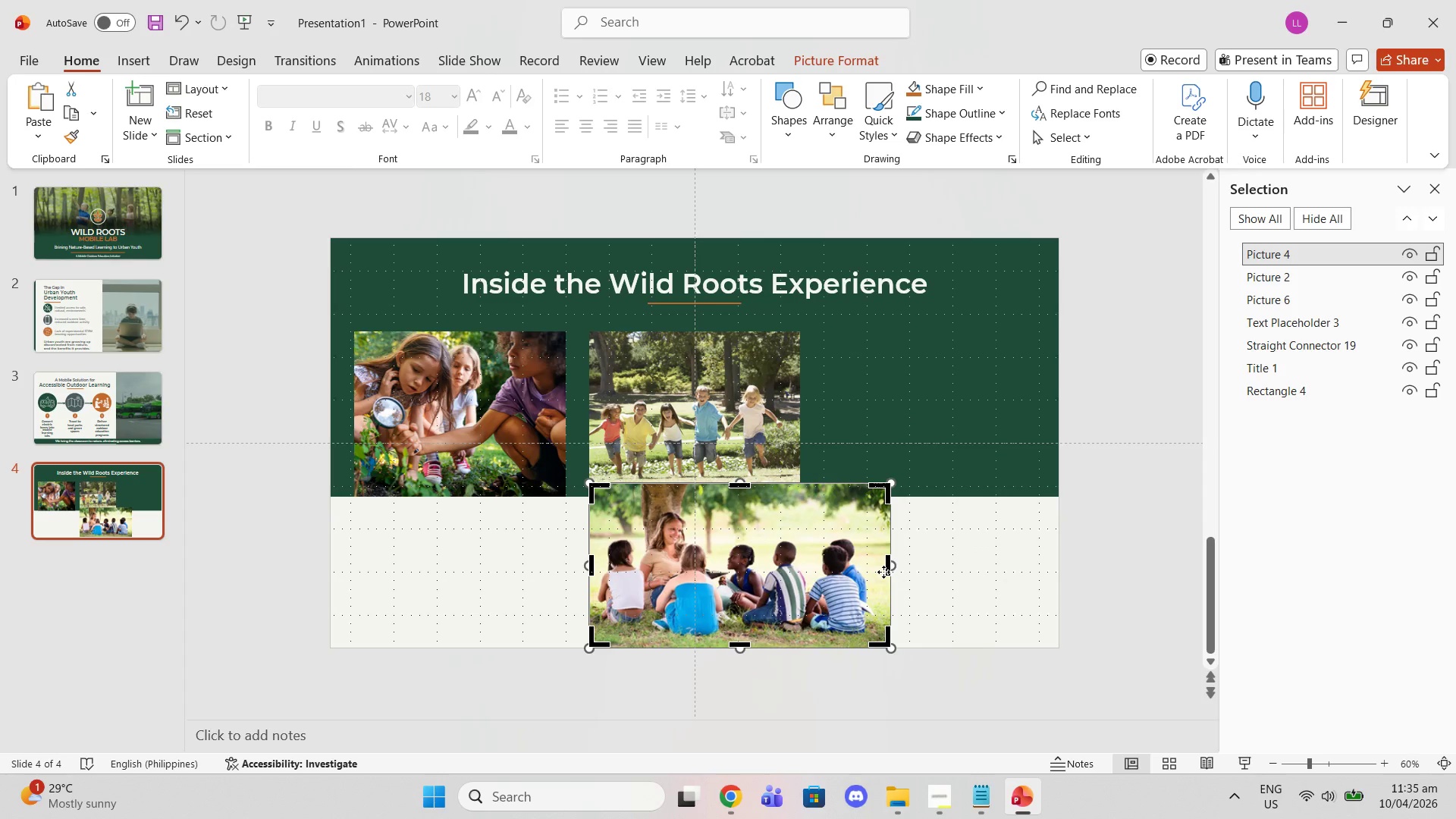 
left_click_drag(start_coordinate=[889, 572], to_coordinate=[801, 554])
 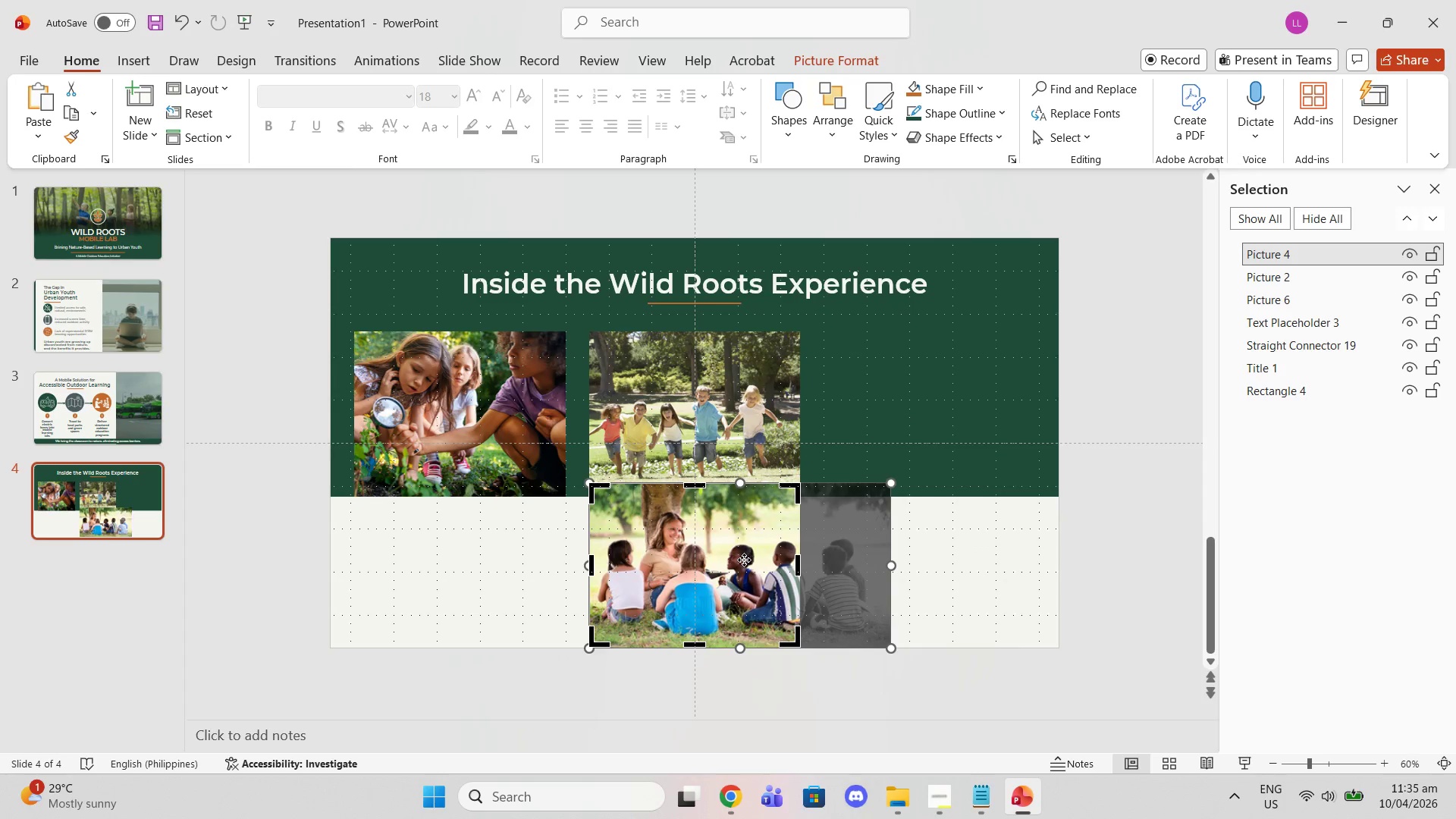 
left_click_drag(start_coordinate=[744, 560], to_coordinate=[723, 560])
 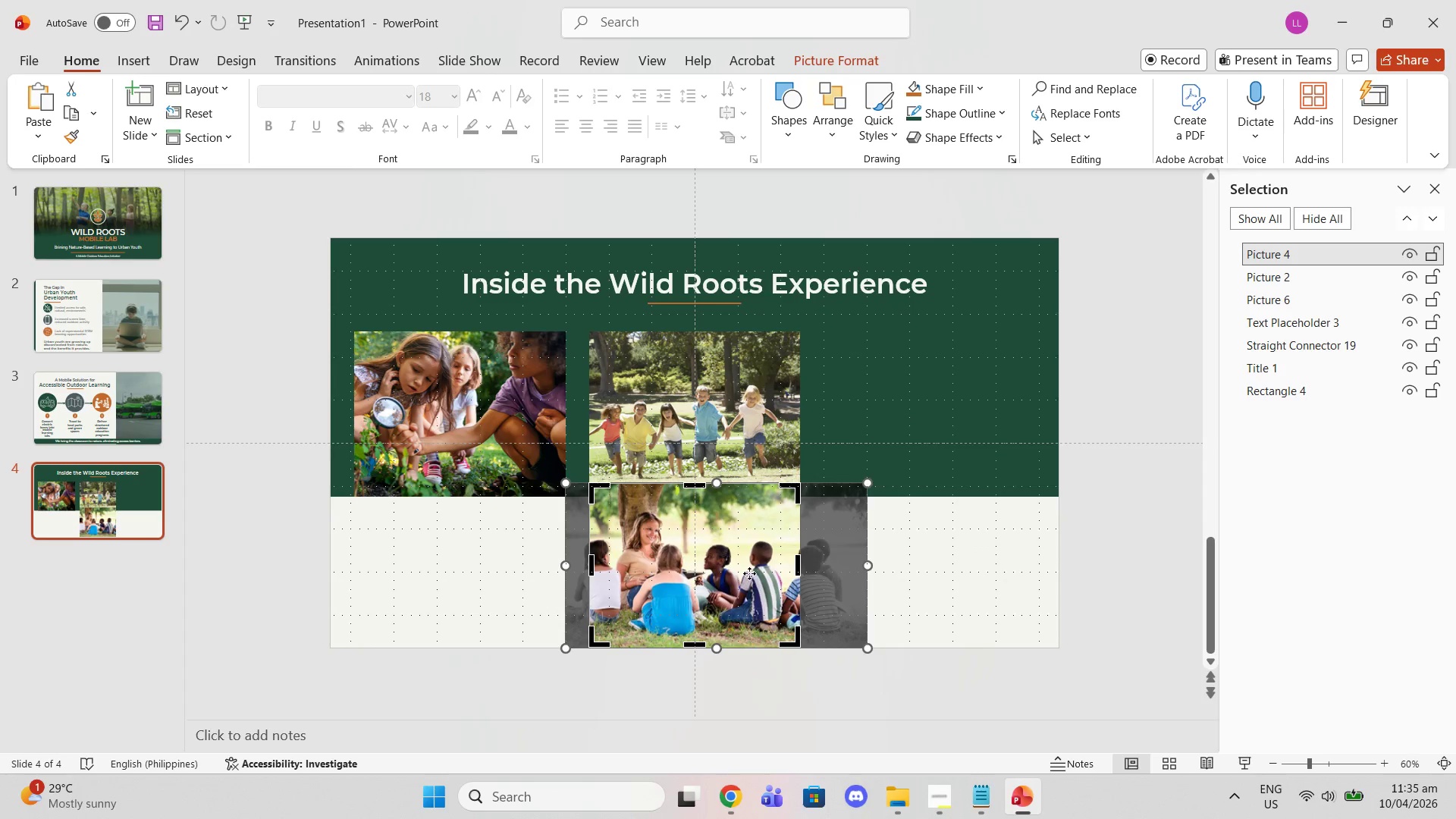 
left_click_drag(start_coordinate=[720, 579], to_coordinate=[729, 579])
 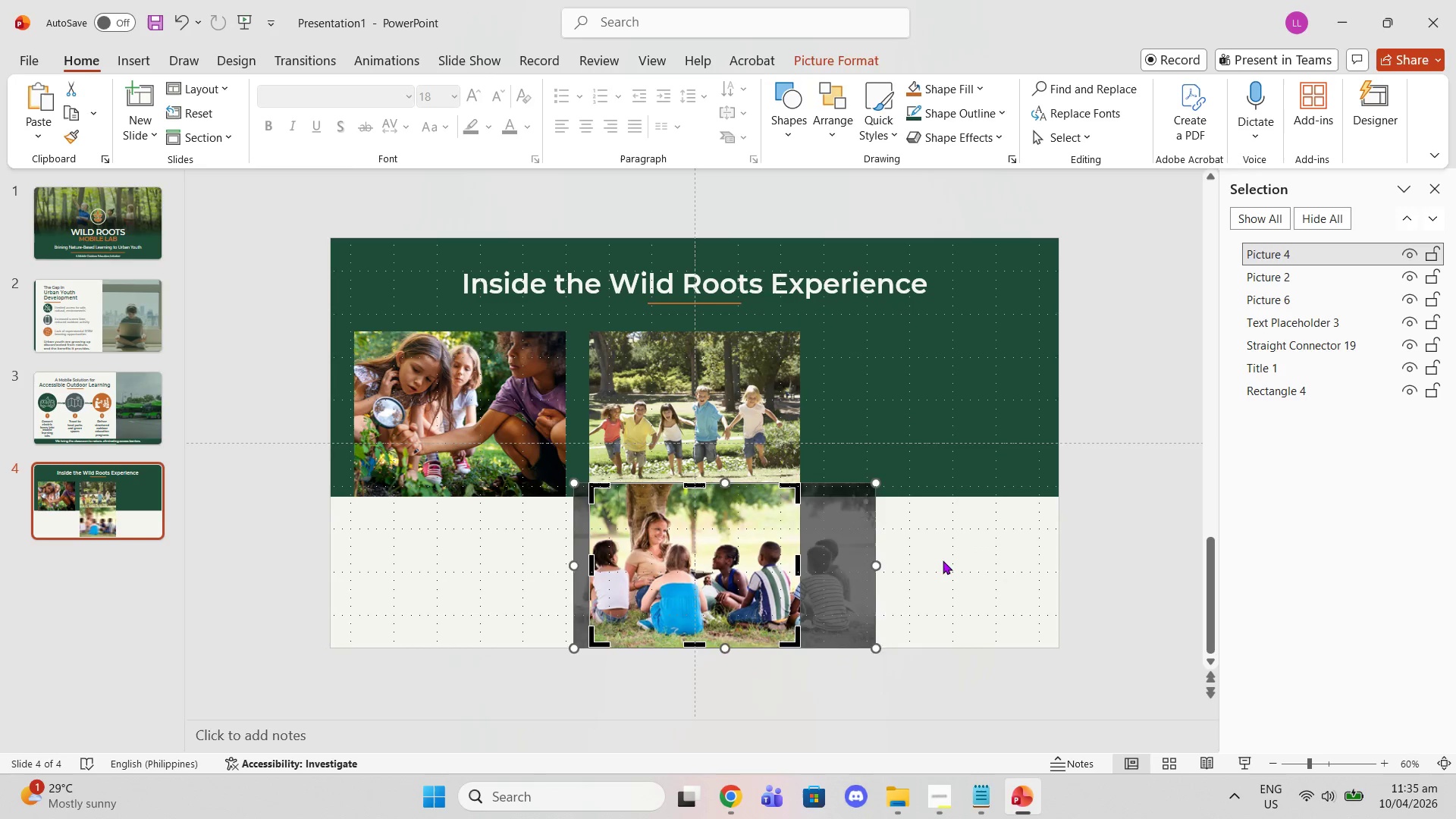 
left_click([943, 560])
 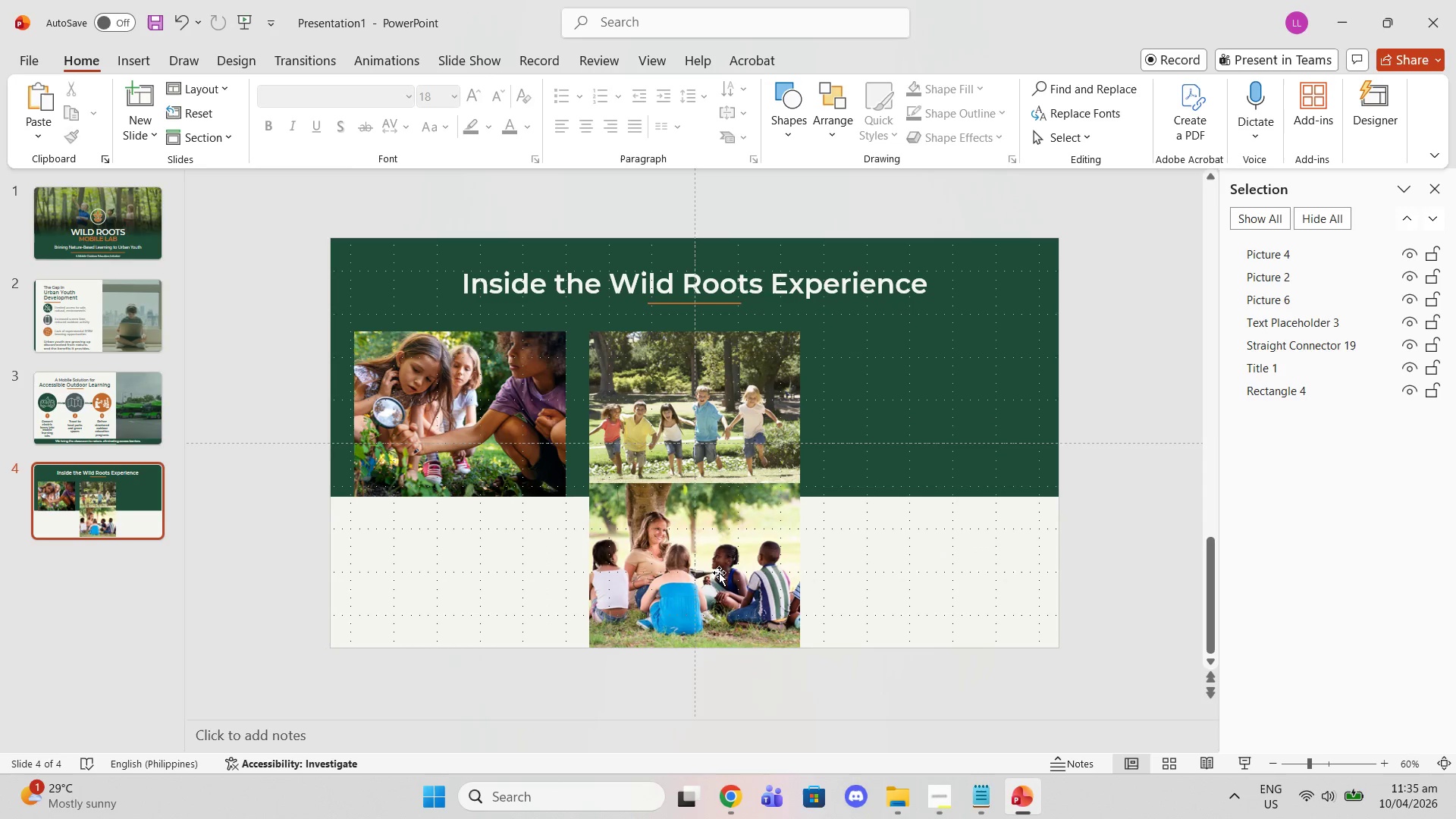 
left_click_drag(start_coordinate=[692, 573], to_coordinate=[925, 427])
 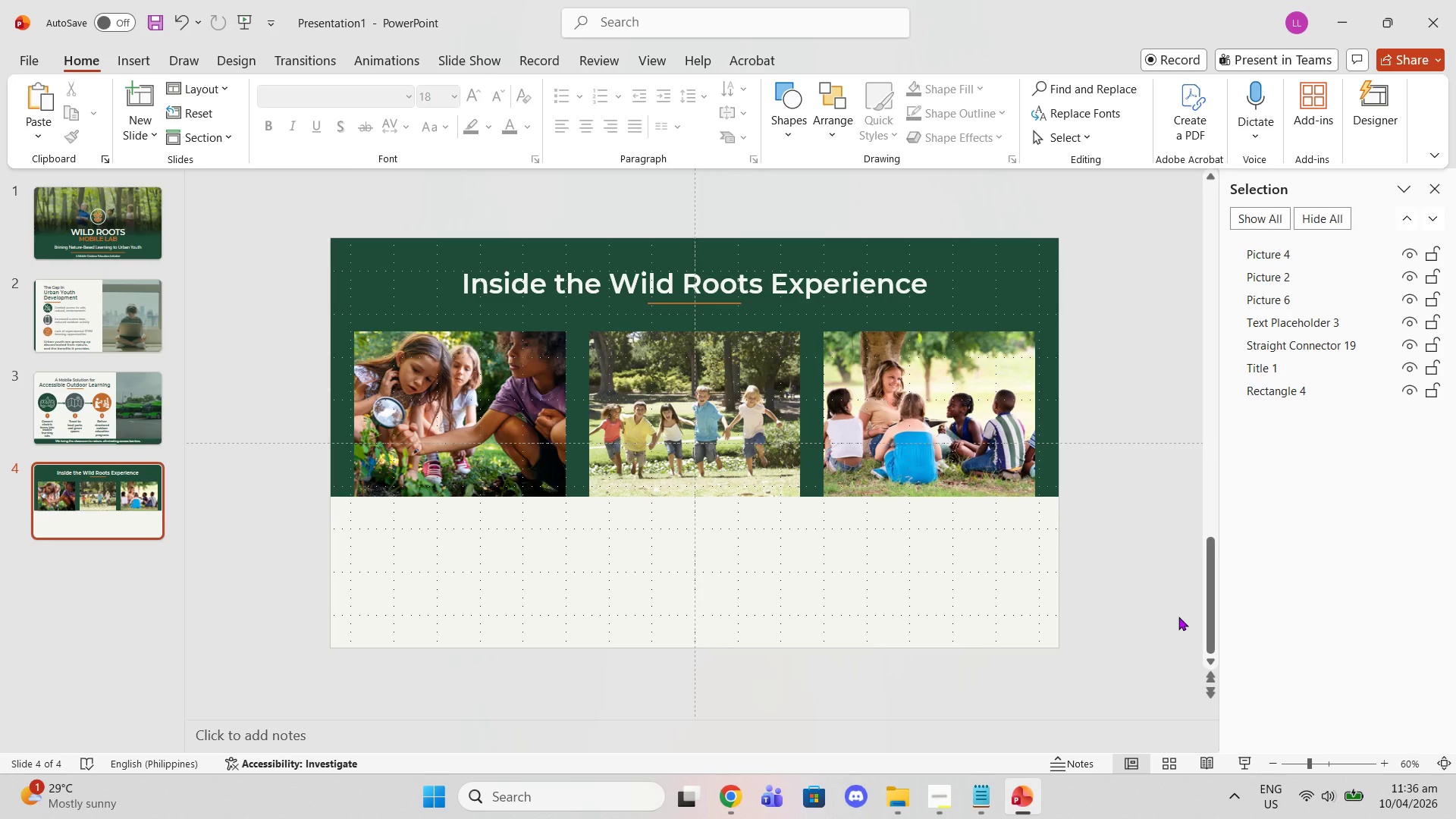 
wait(48.66)
 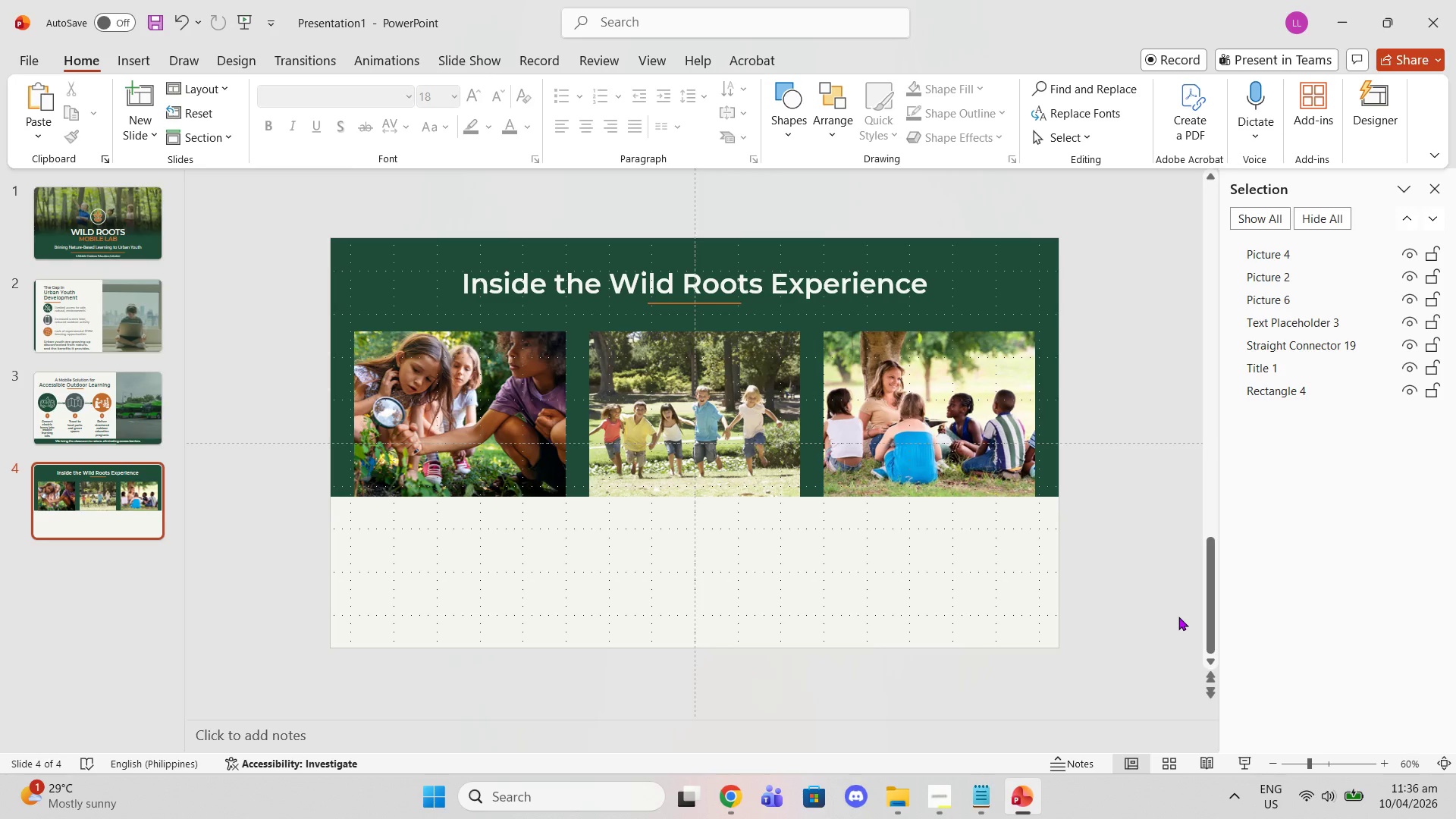 
left_click([125, 435])
 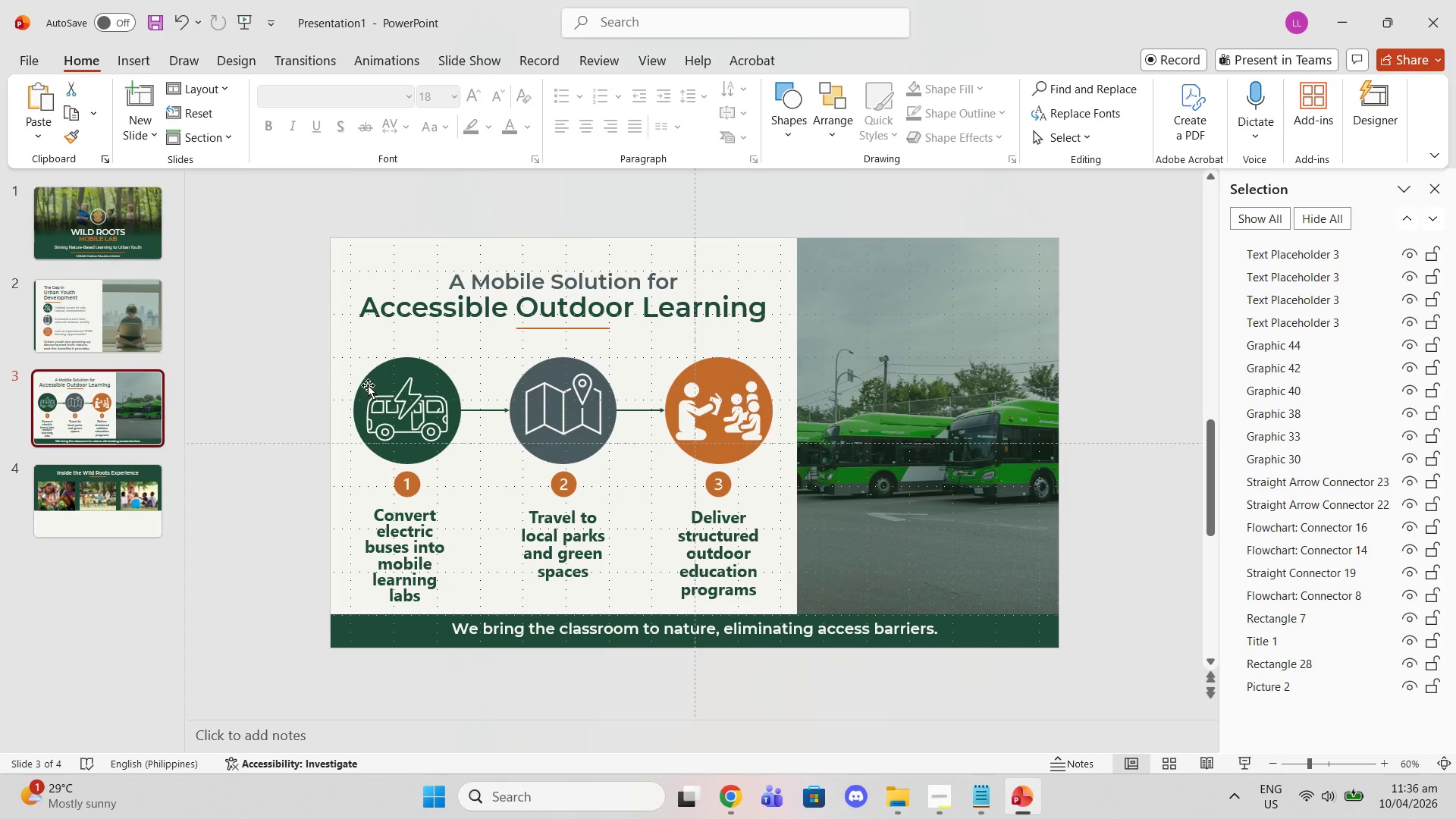 
left_click([368, 385])
 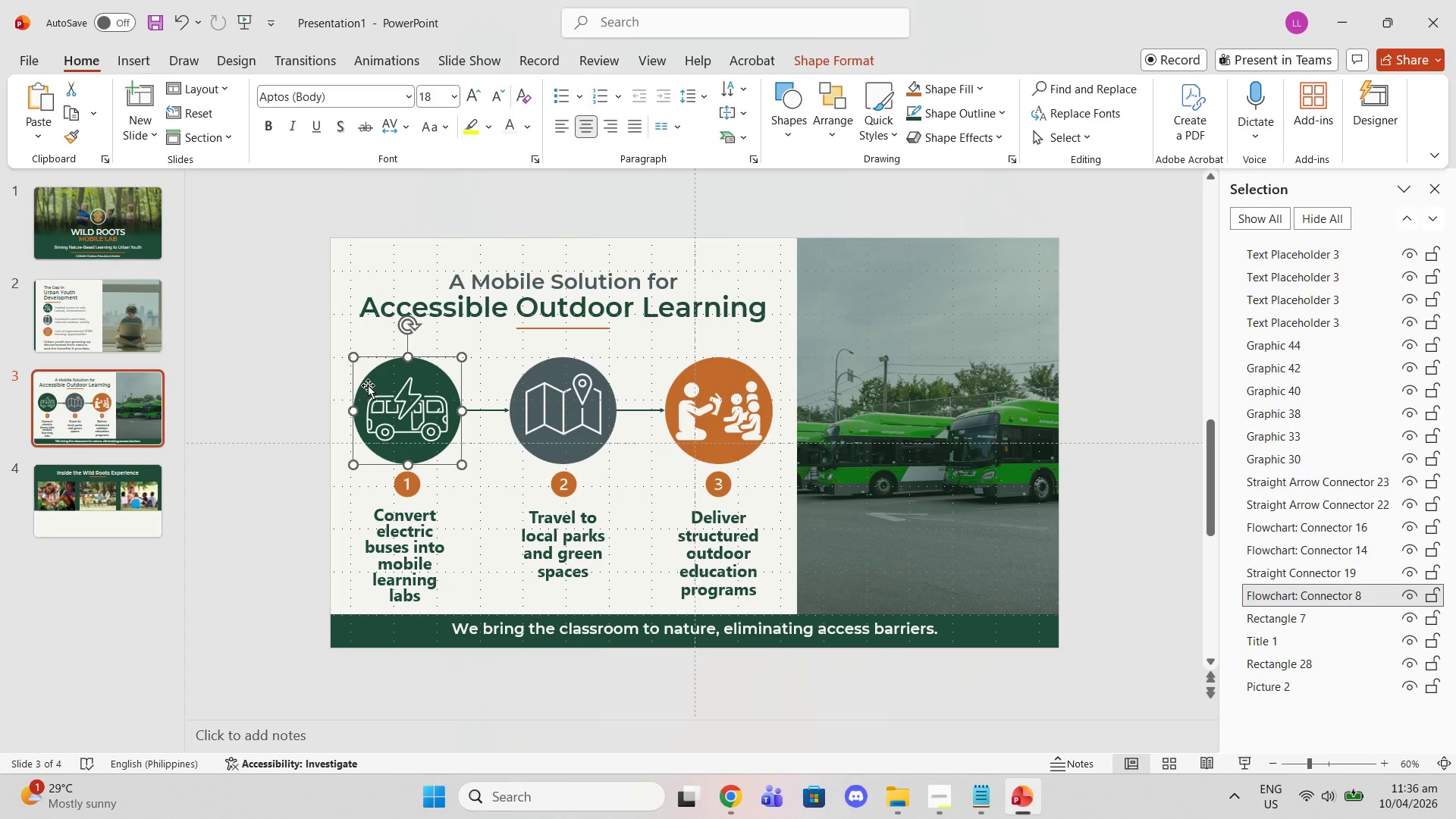 
key(Control+C)
 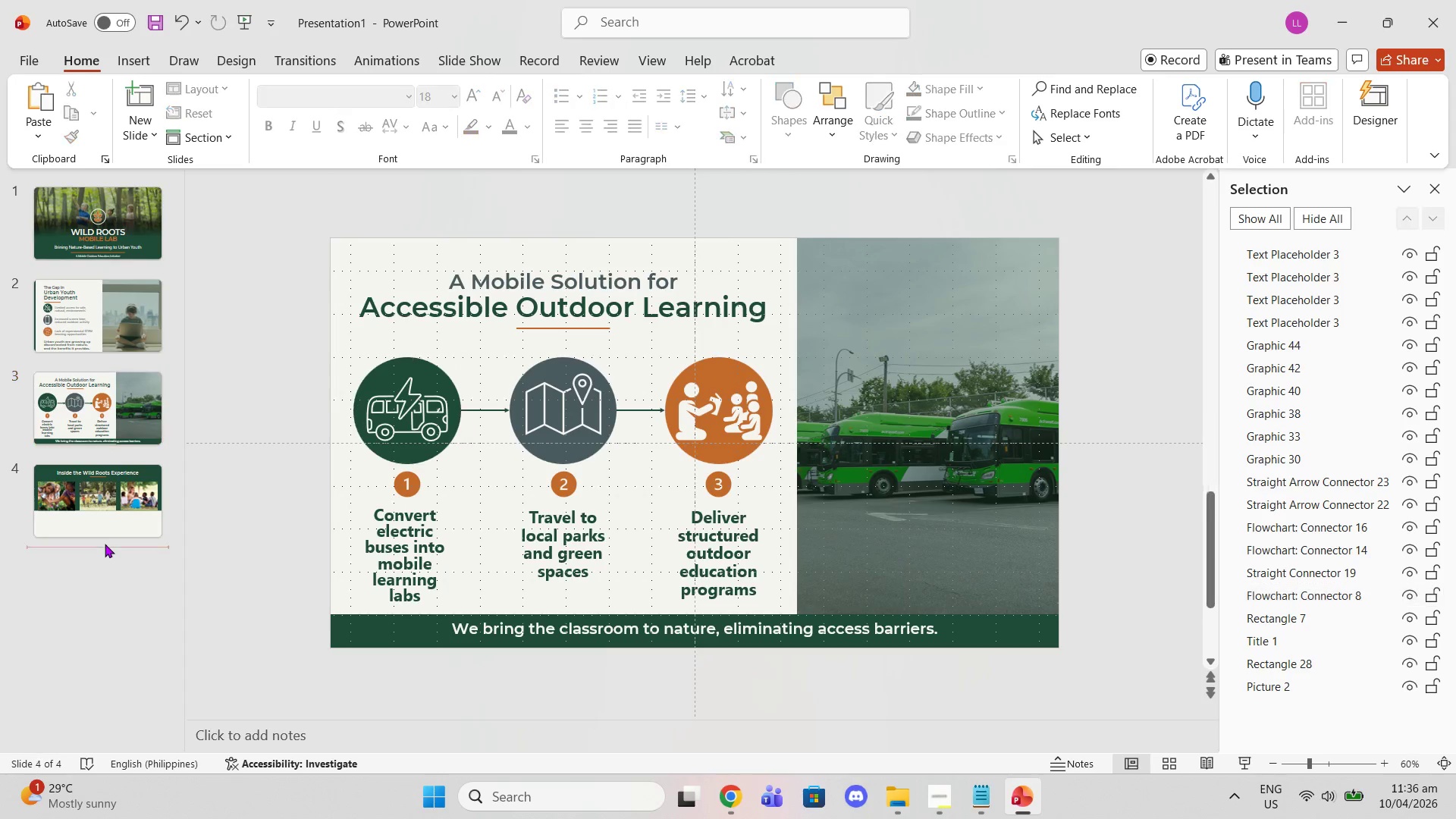 
double_click([99, 503])
 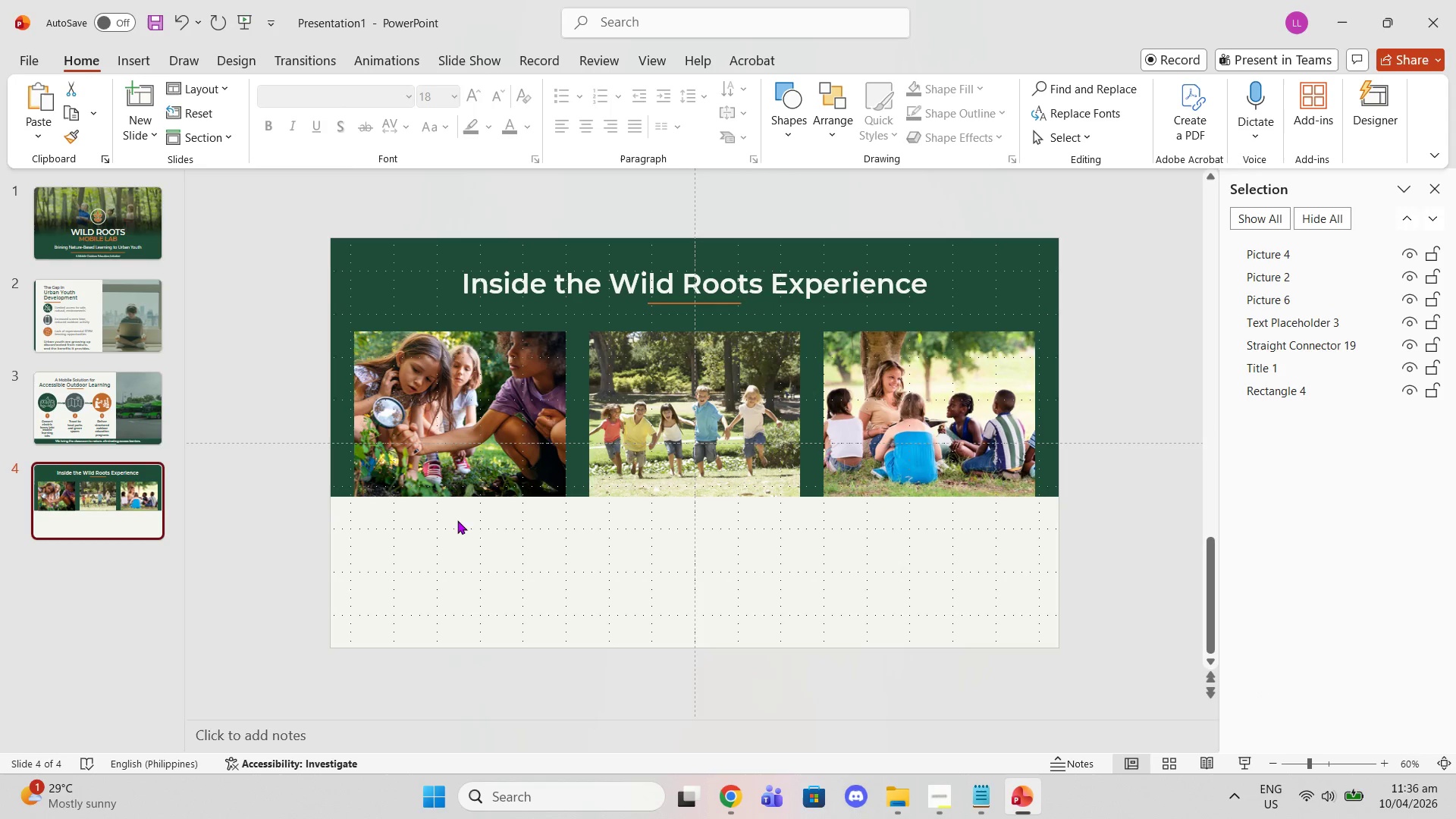 
key(Control+V)
 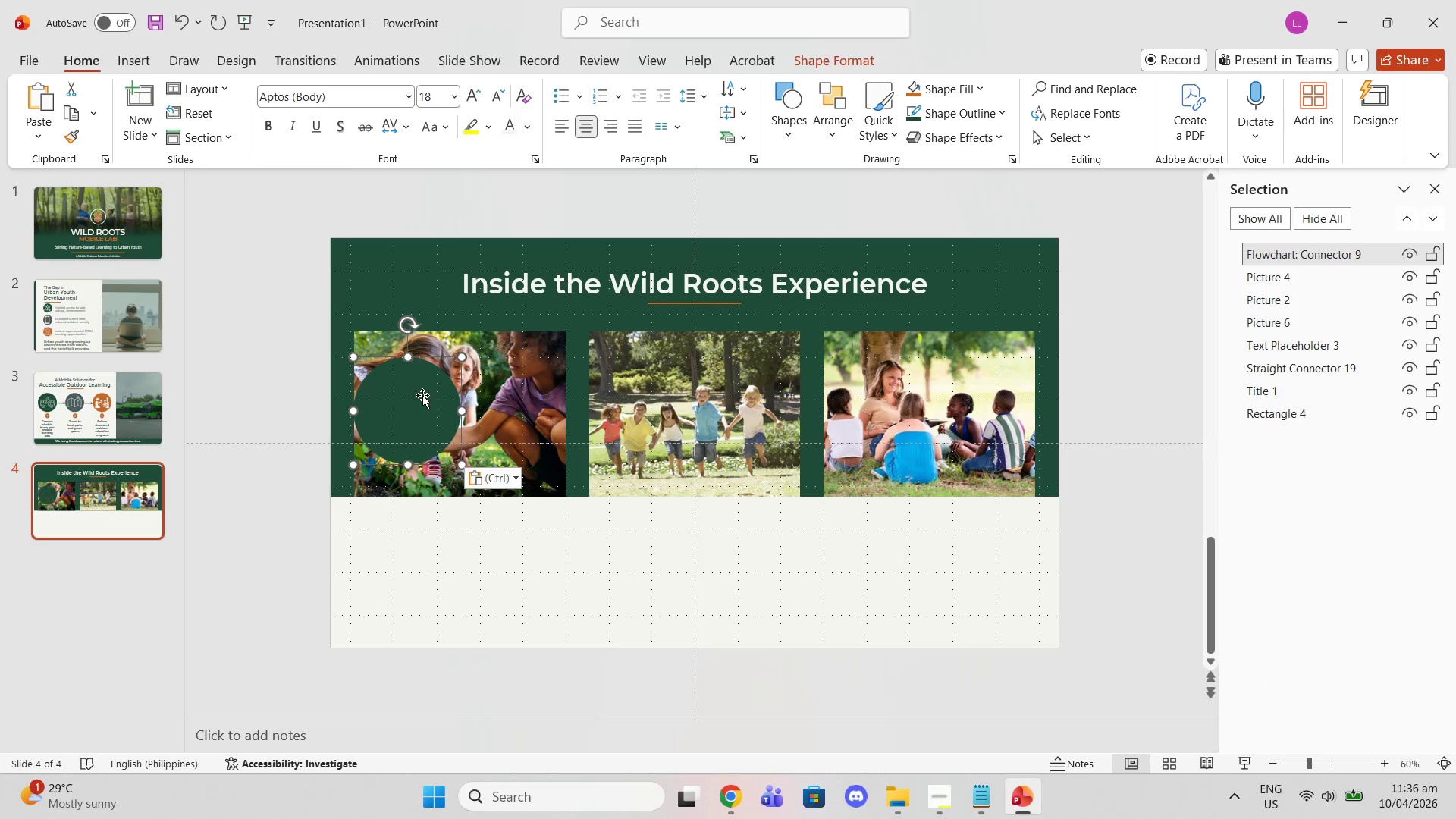 
left_click_drag(start_coordinate=[422, 395], to_coordinate=[424, 470])
 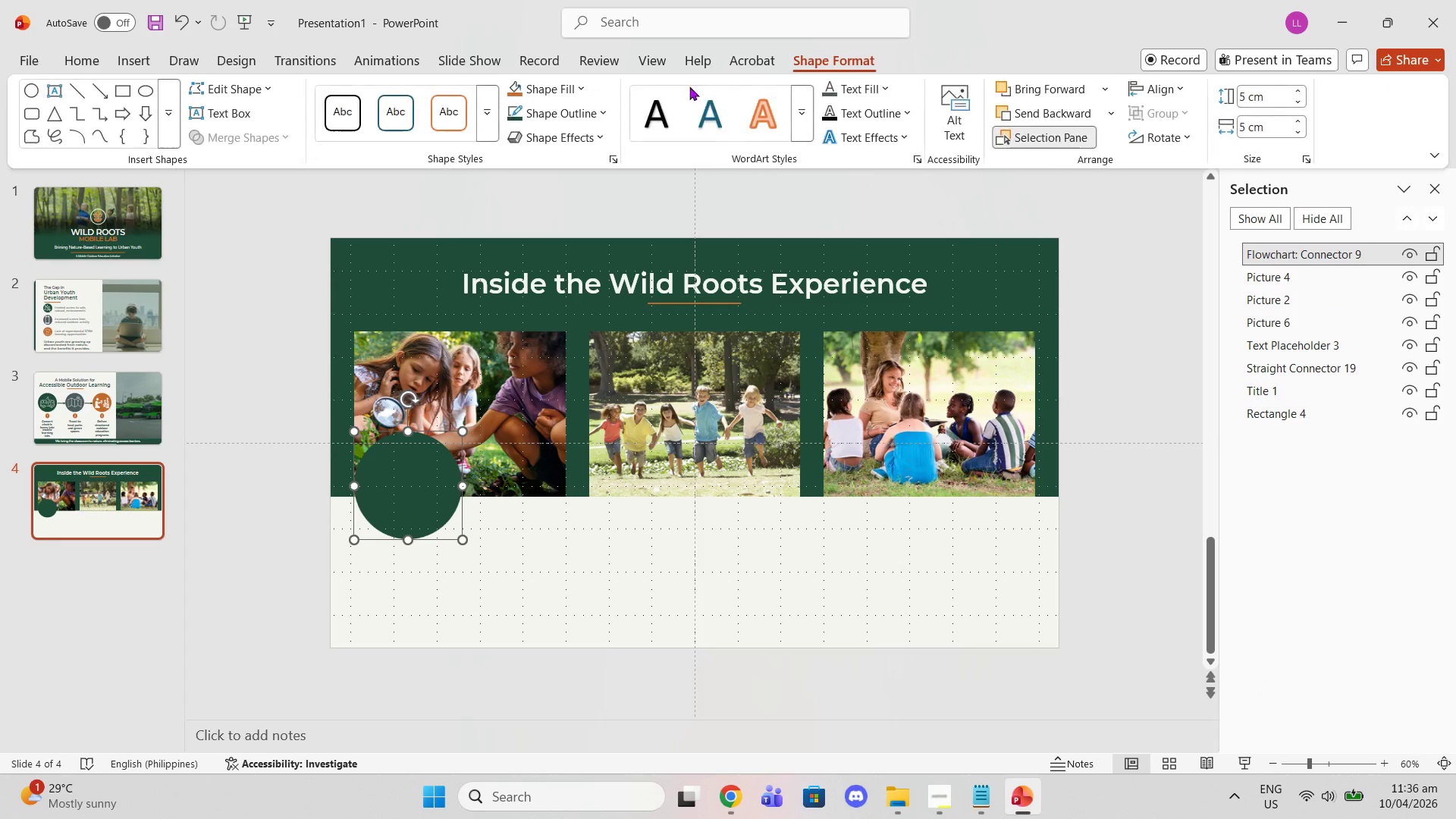 
left_click([1250, 90])
 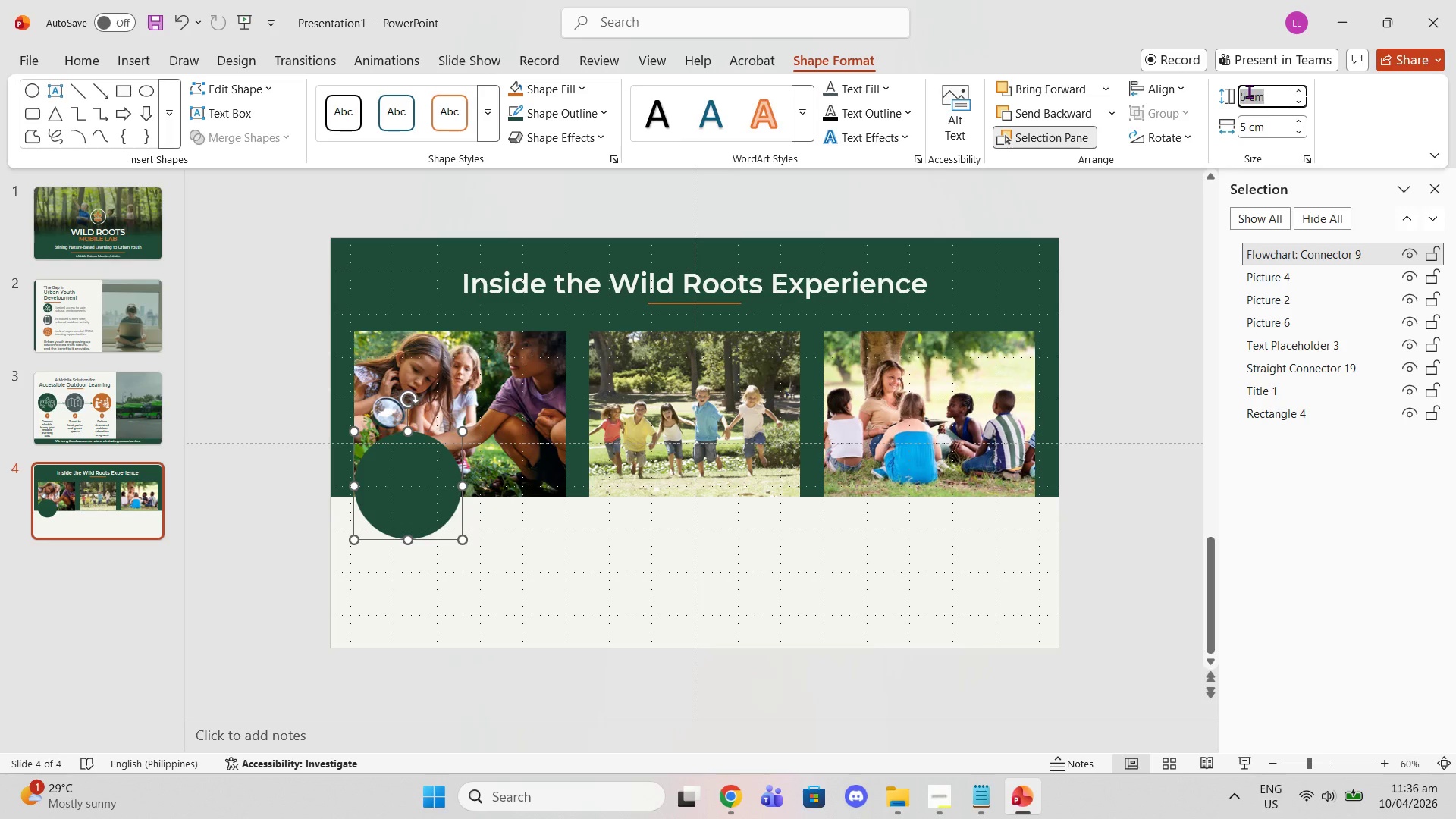 
left_click([1249, 91])
 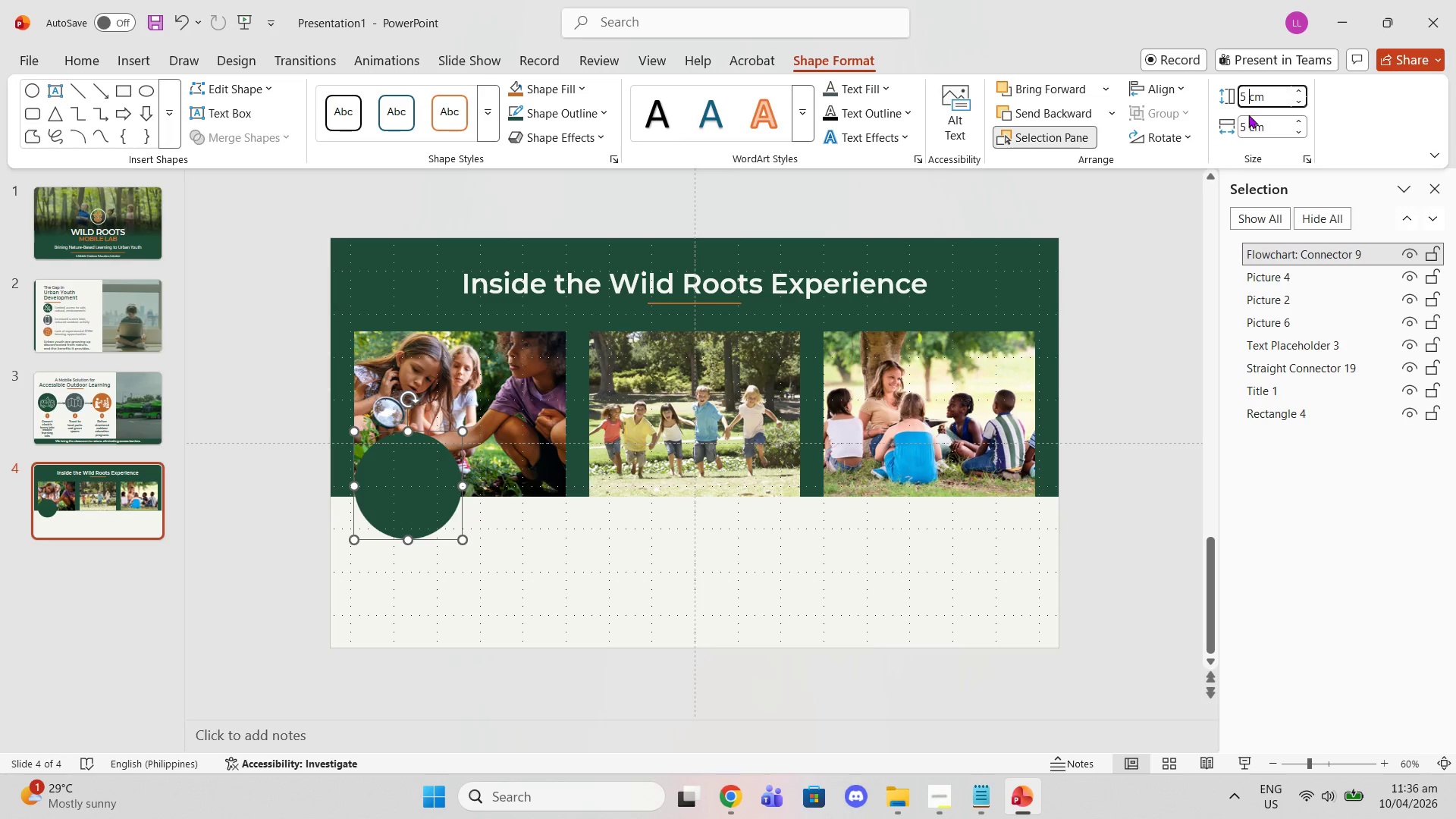 
key(Backspace)
 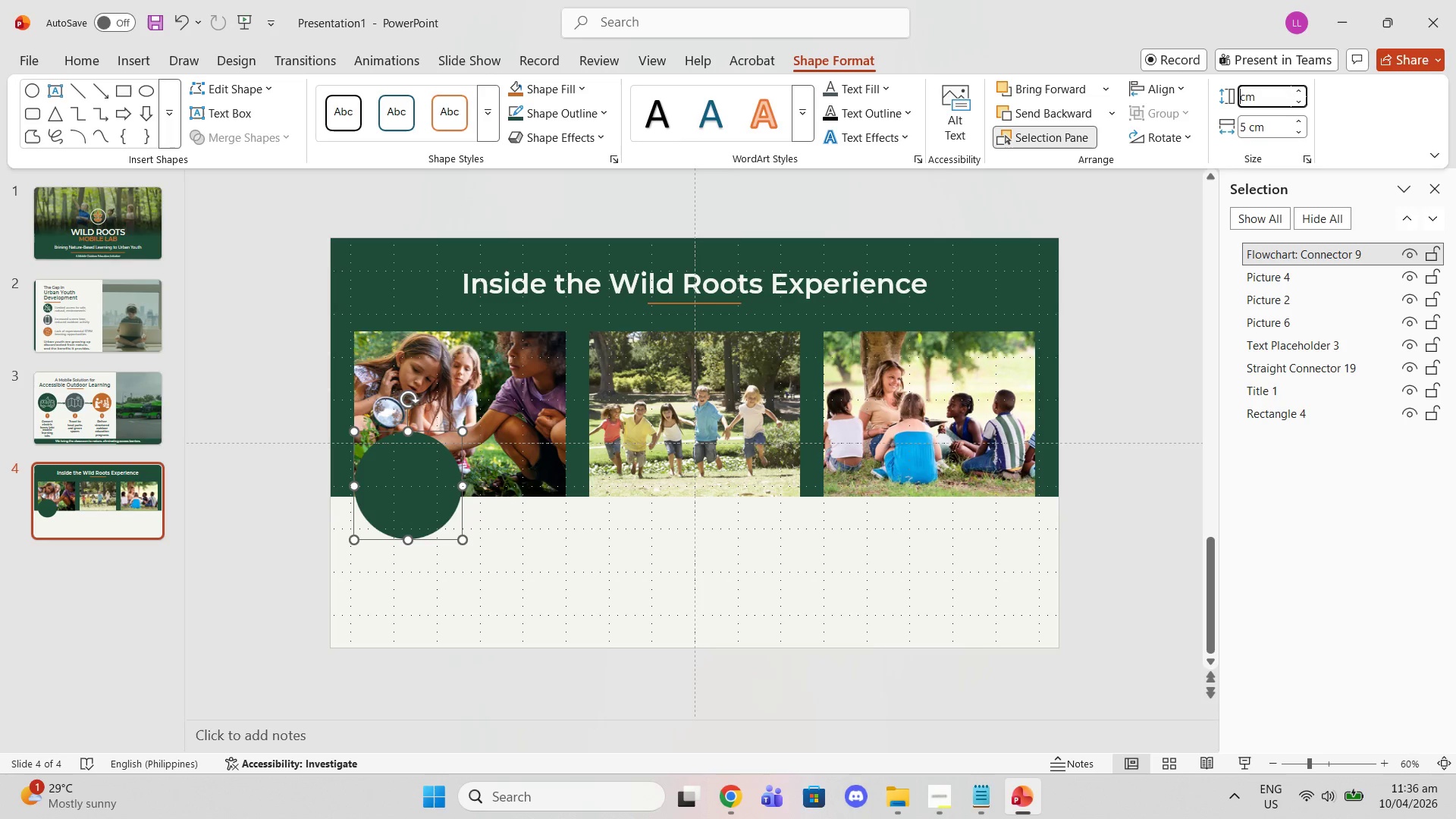 
key(Backspace)
 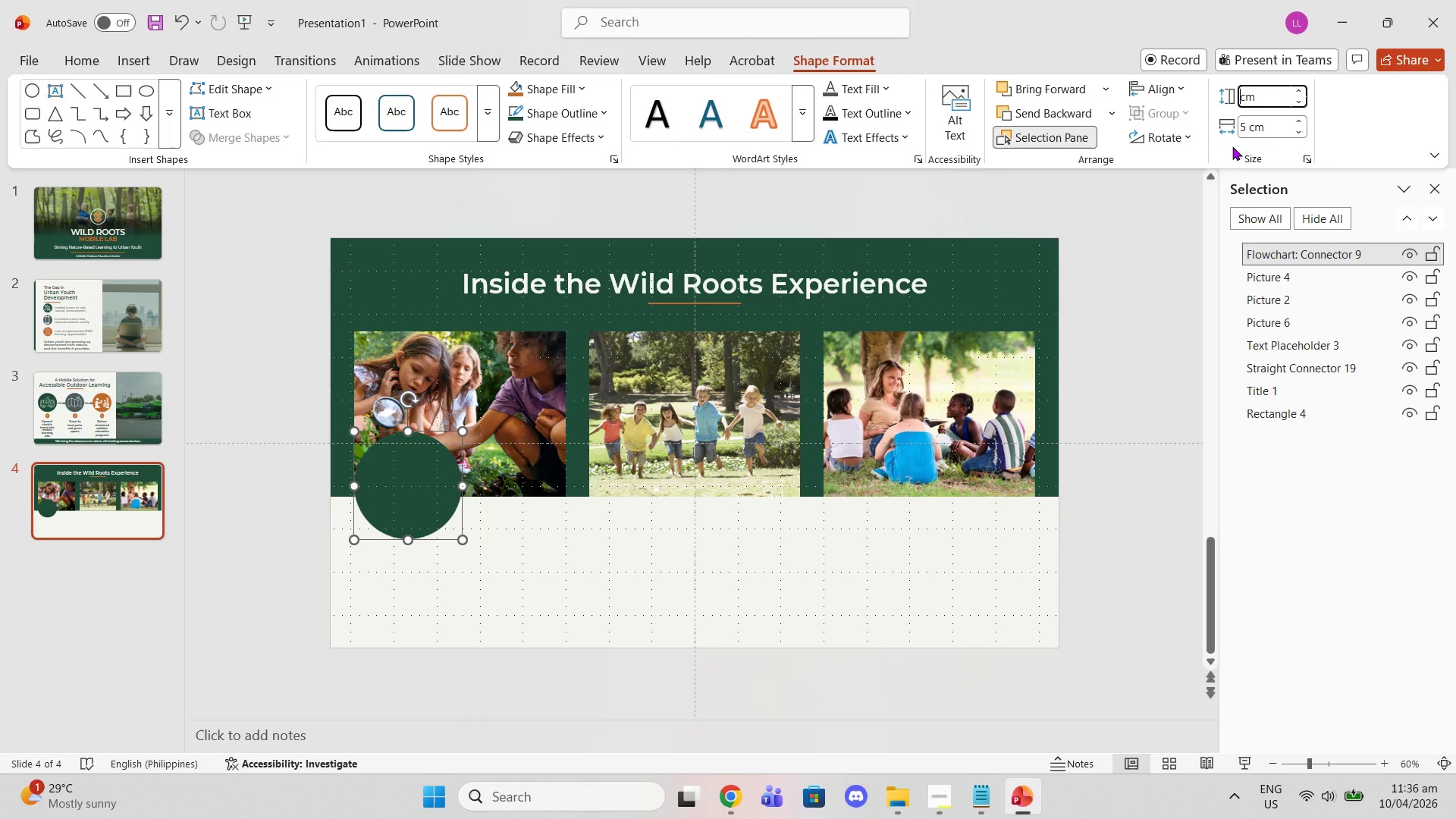 
key(3)
 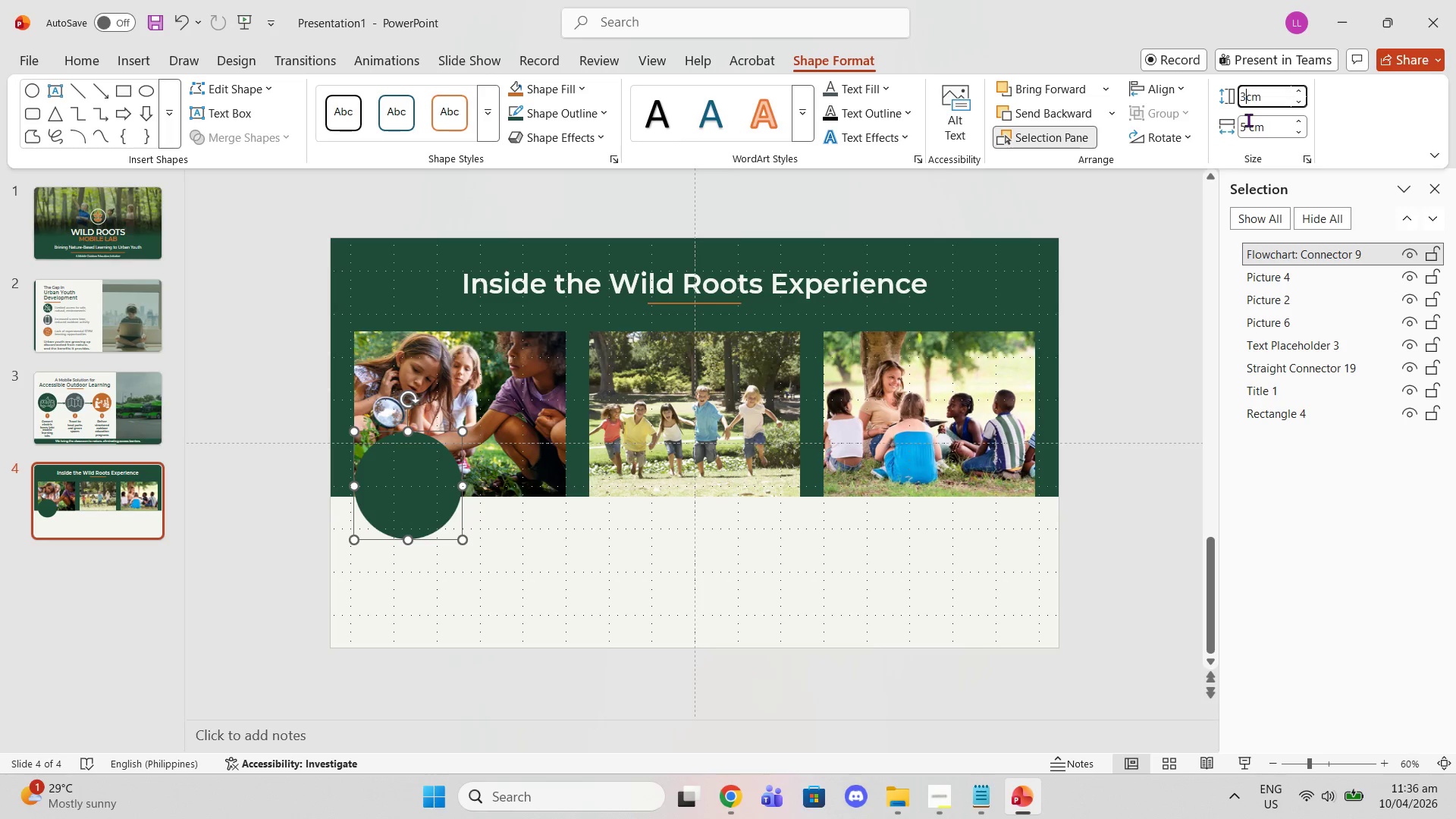 
left_click([1248, 120])
 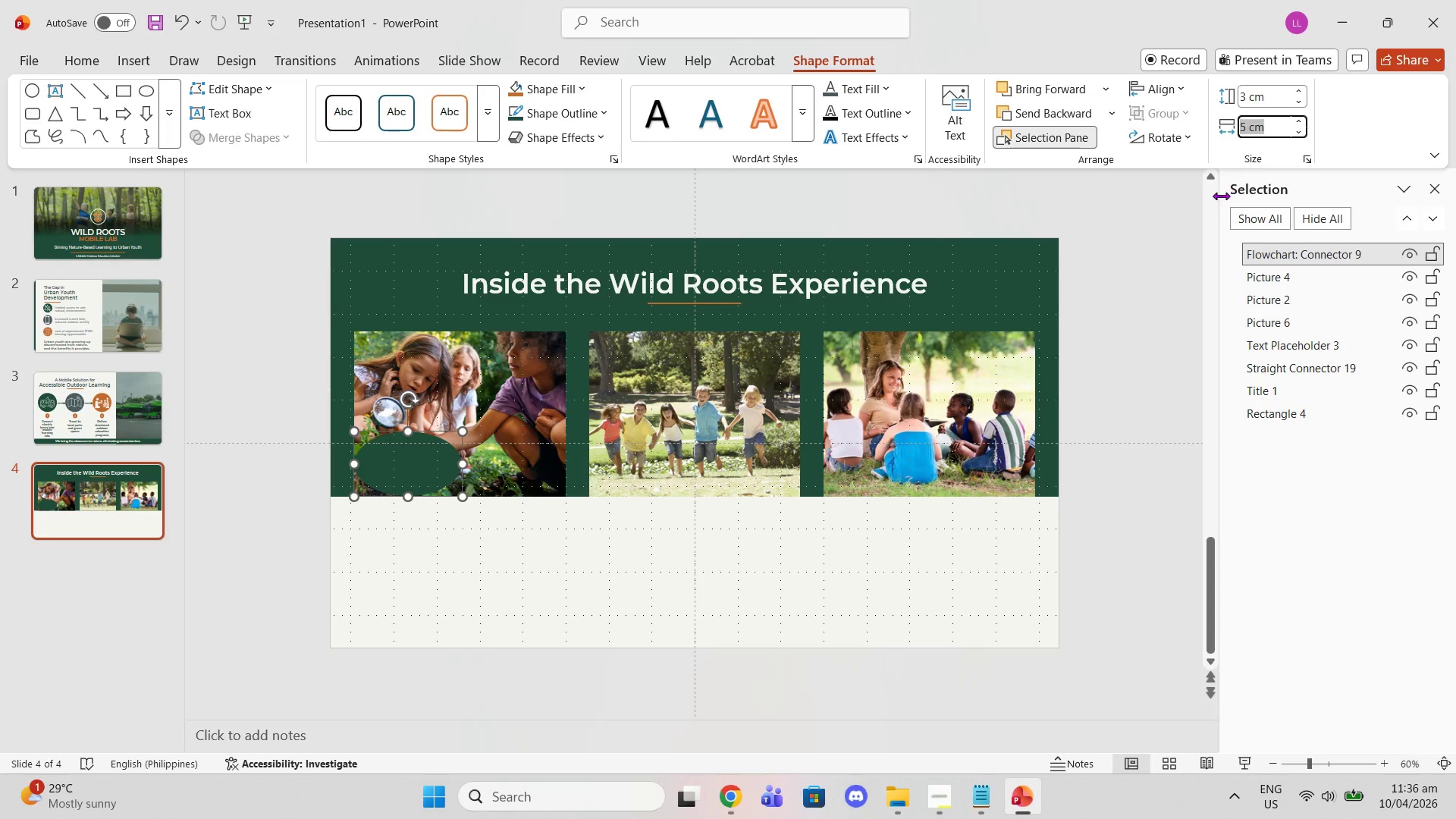 
key(3)
 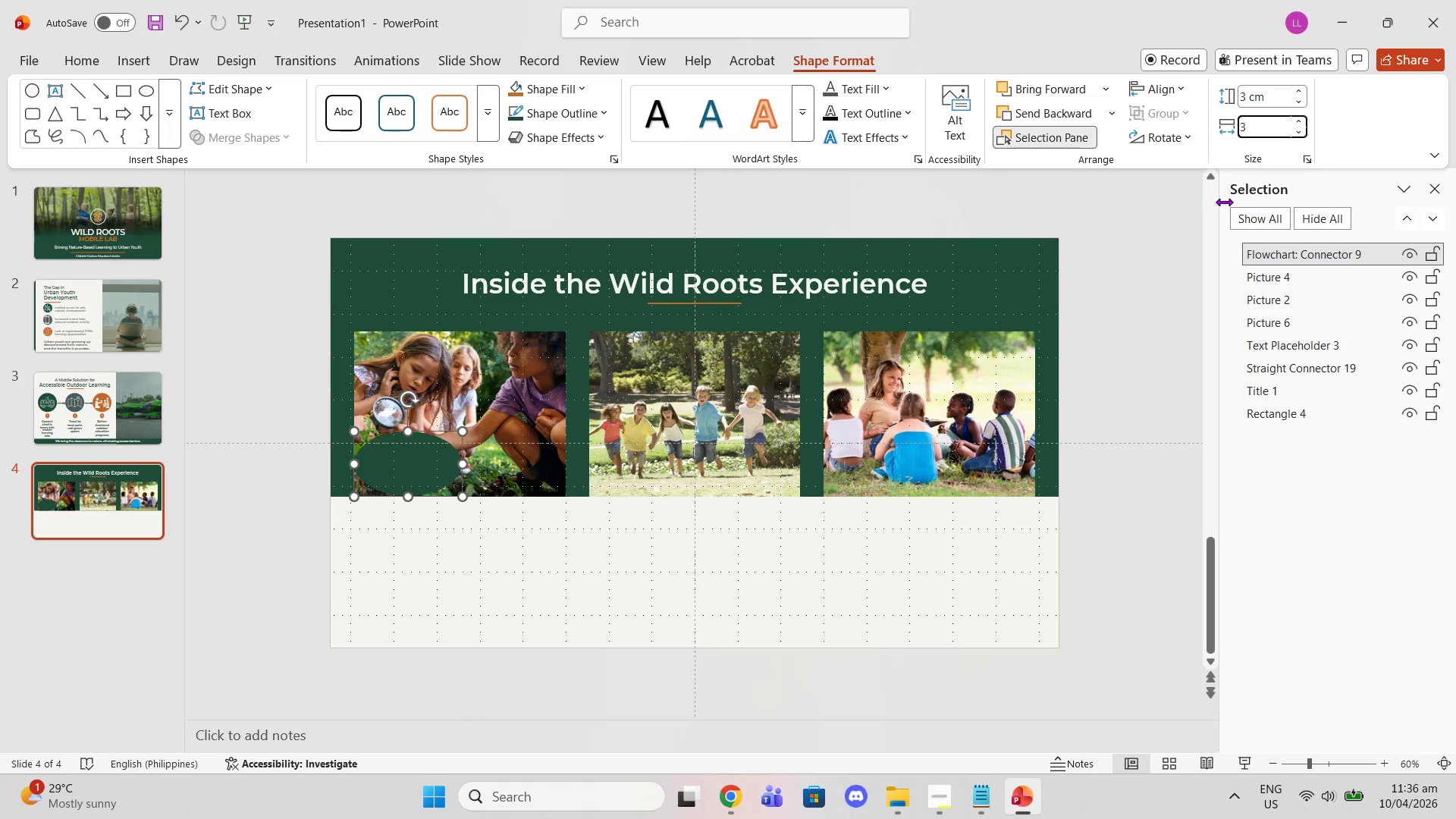 
key(Enter)
 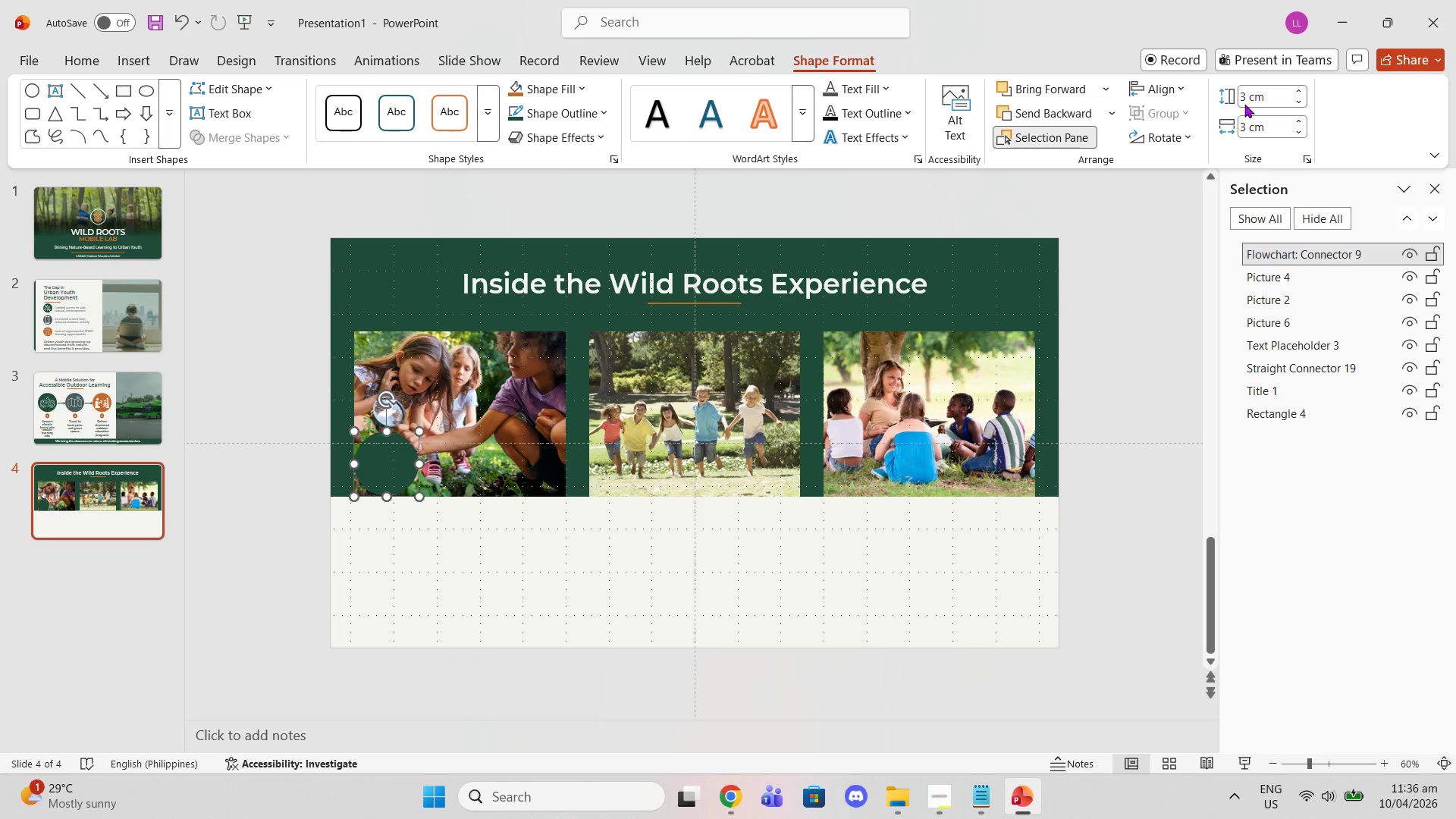 
left_click([1243, 97])
 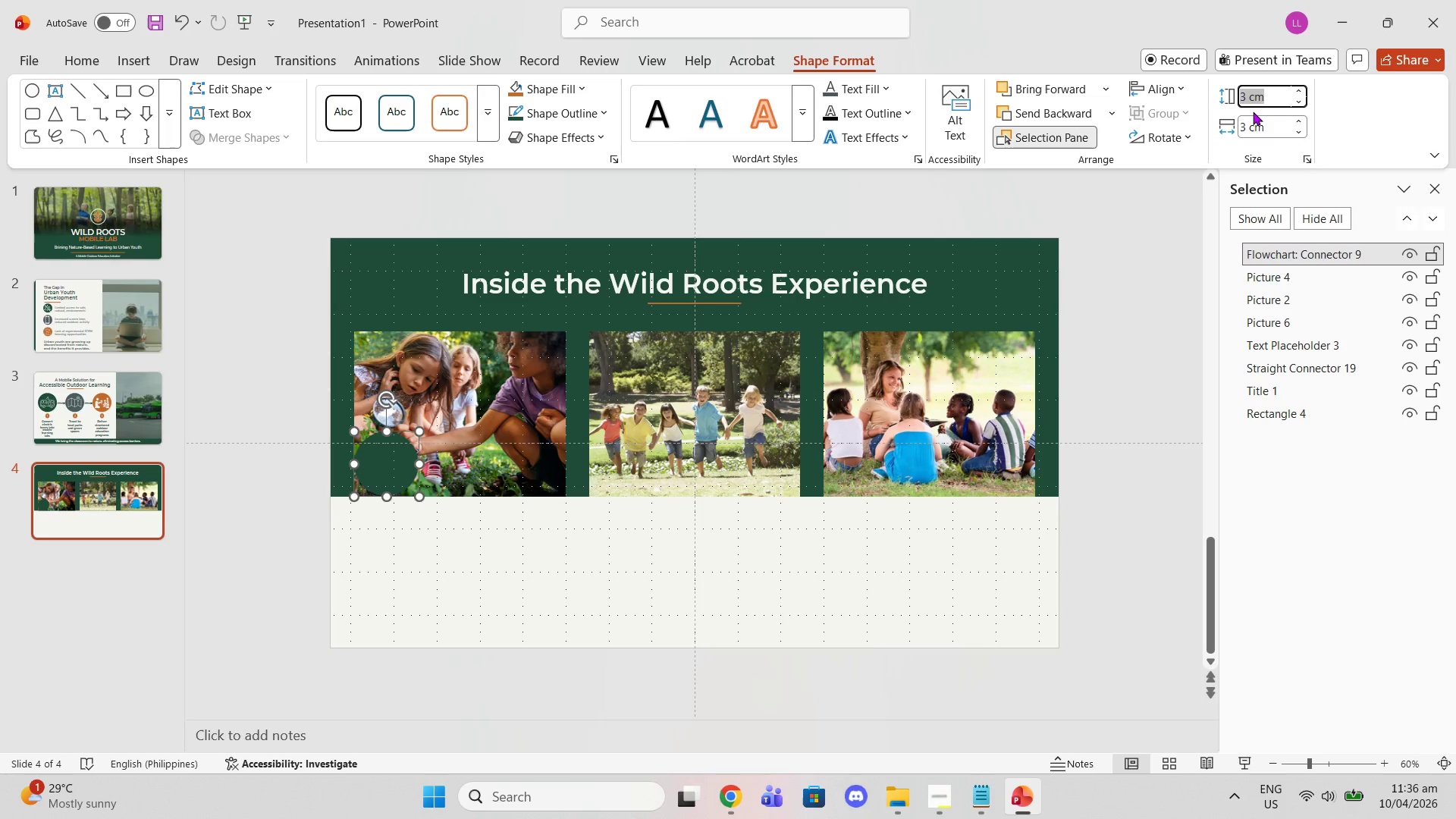 
key(4)
 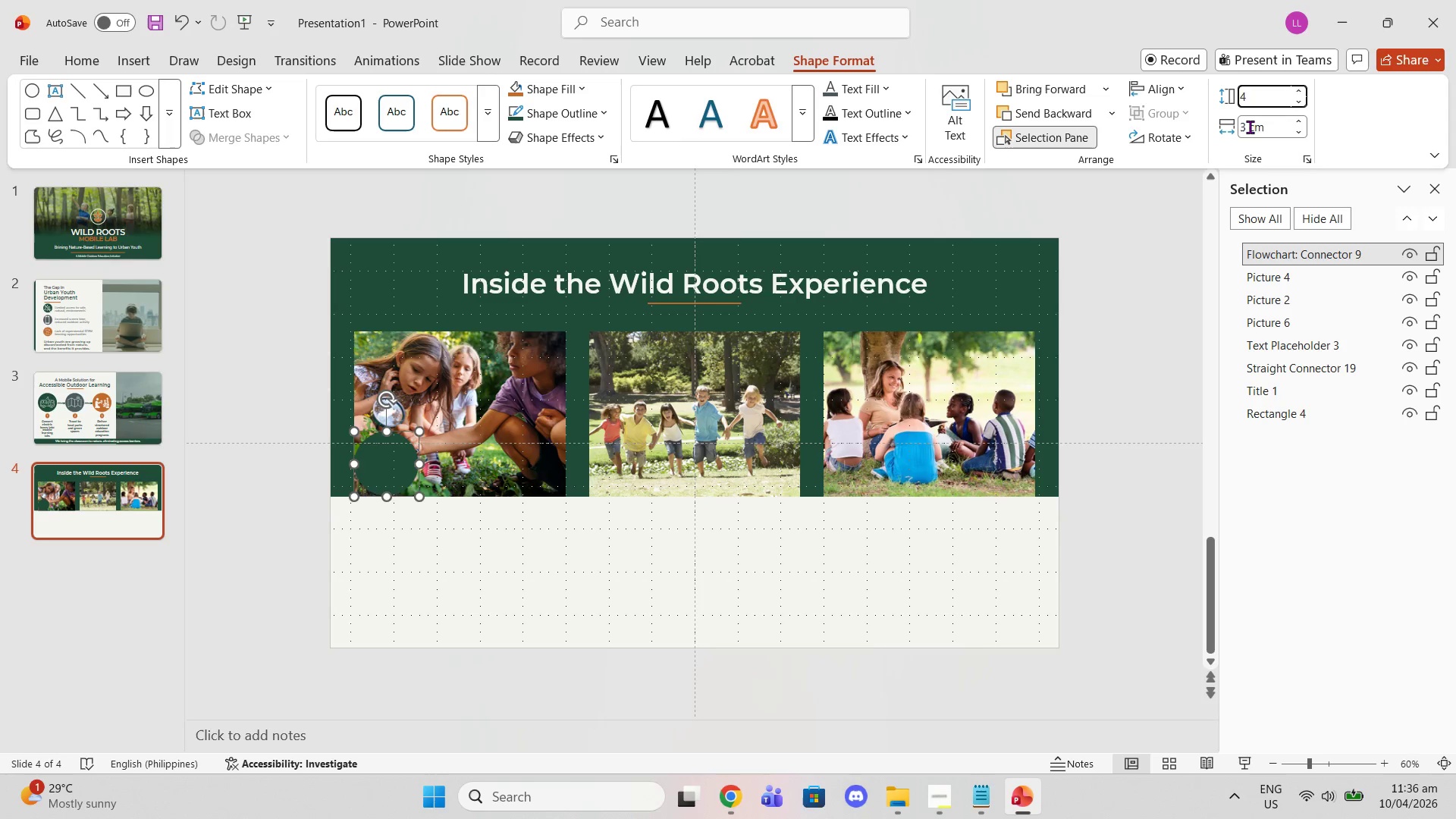 
left_click([1250, 127])
 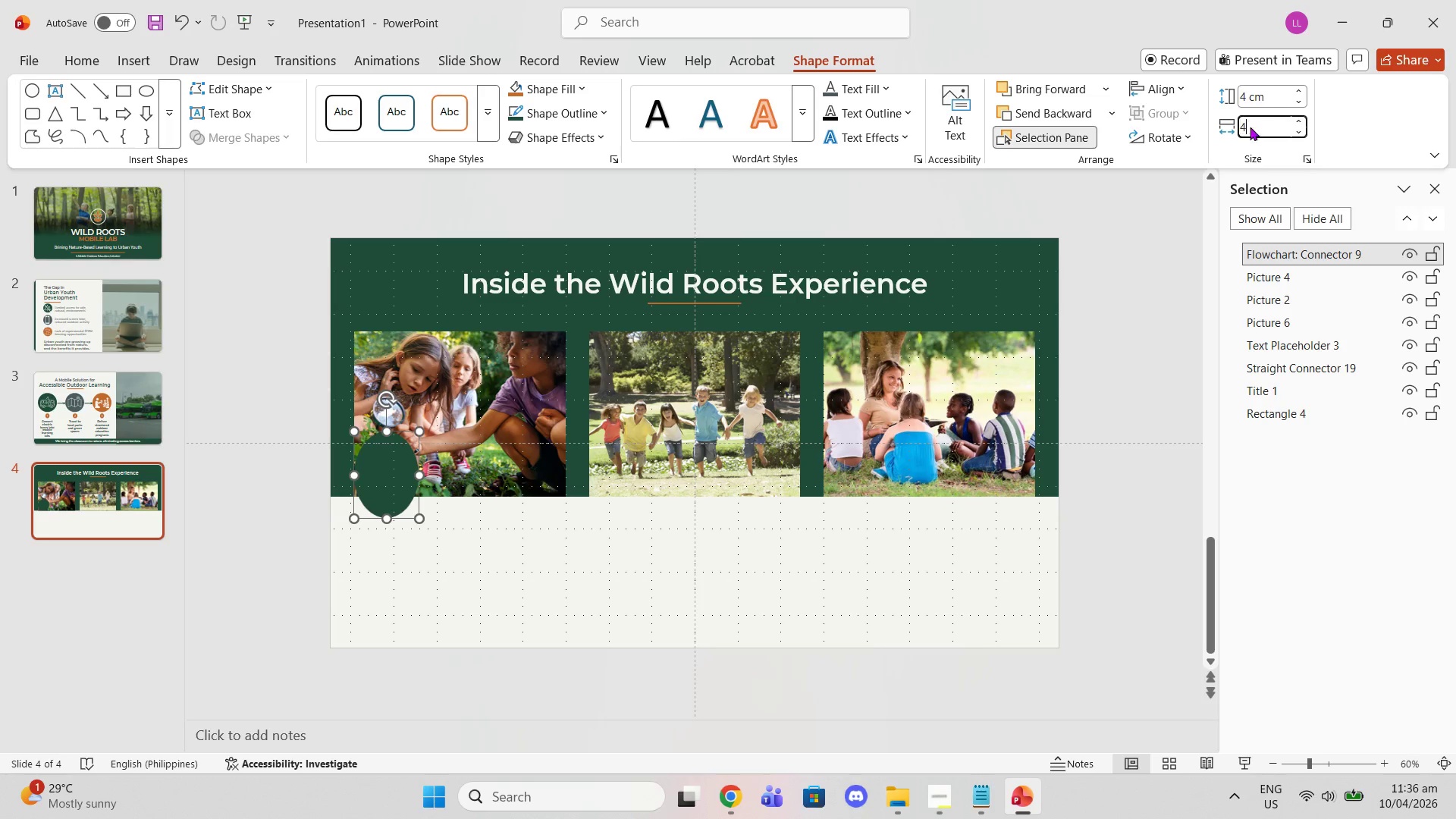 
key(4)
 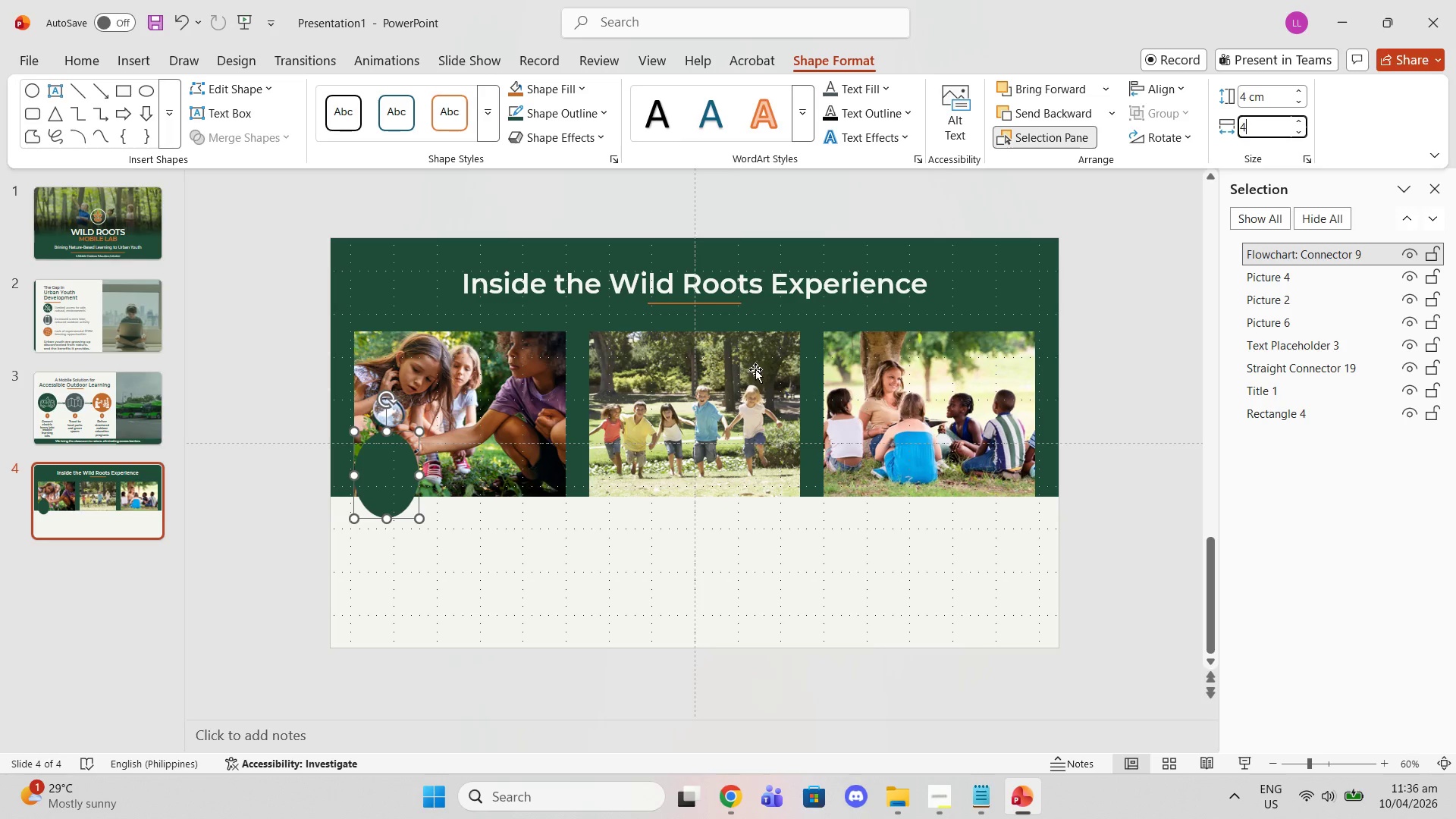 
key(Enter)
 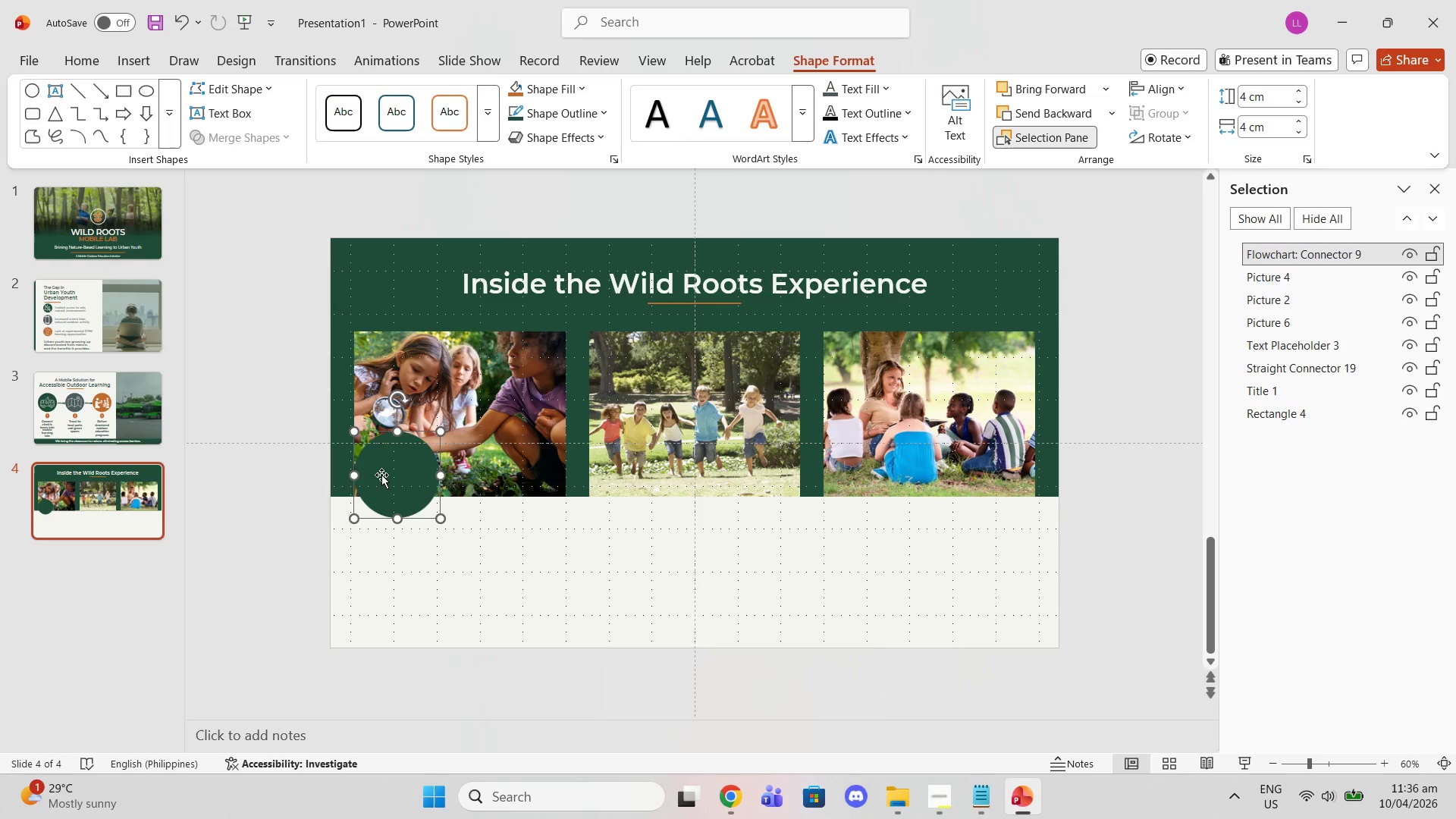 
left_click_drag(start_coordinate=[386, 476], to_coordinate=[394, 498])
 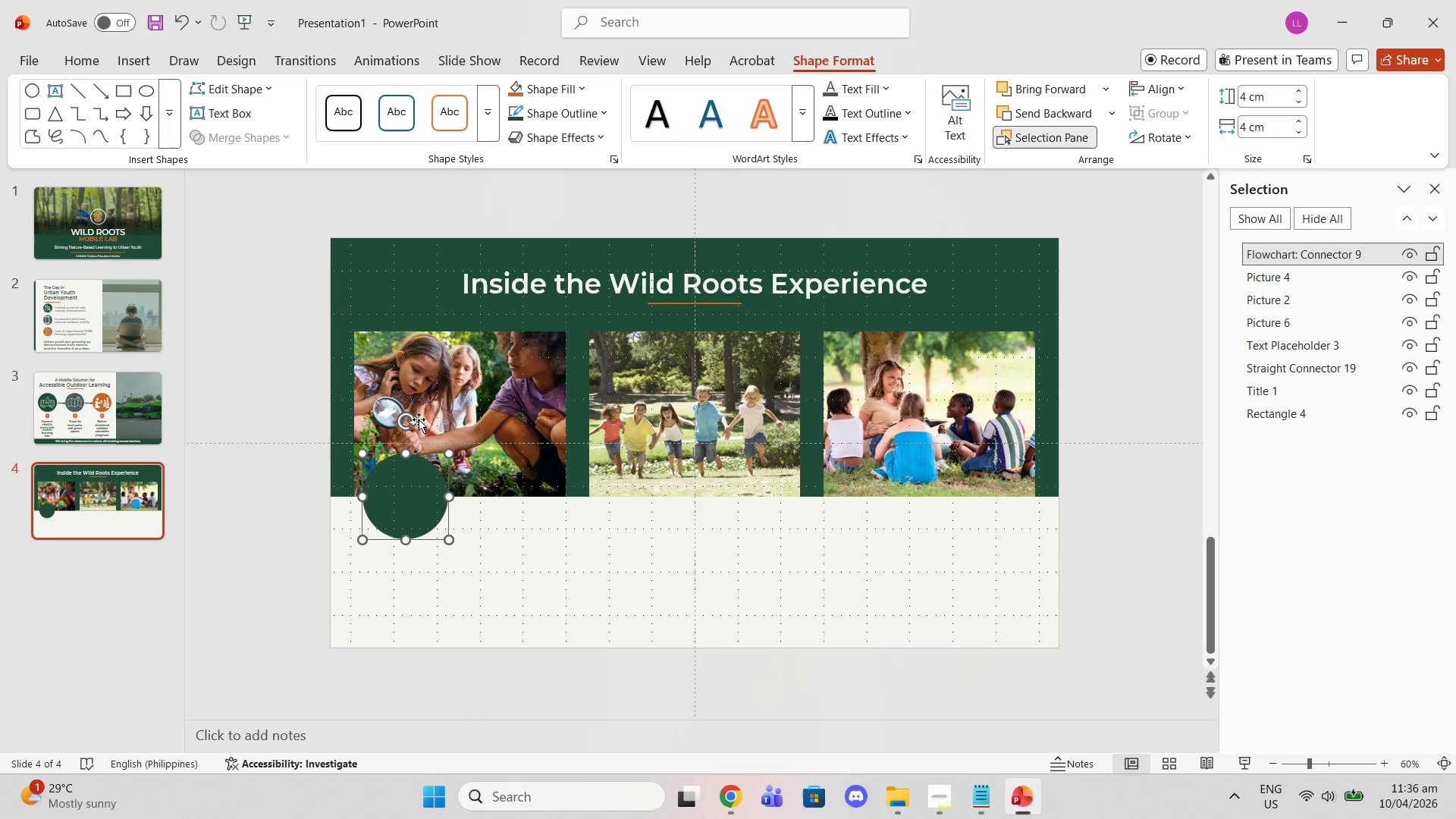 
left_click([568, 113])
 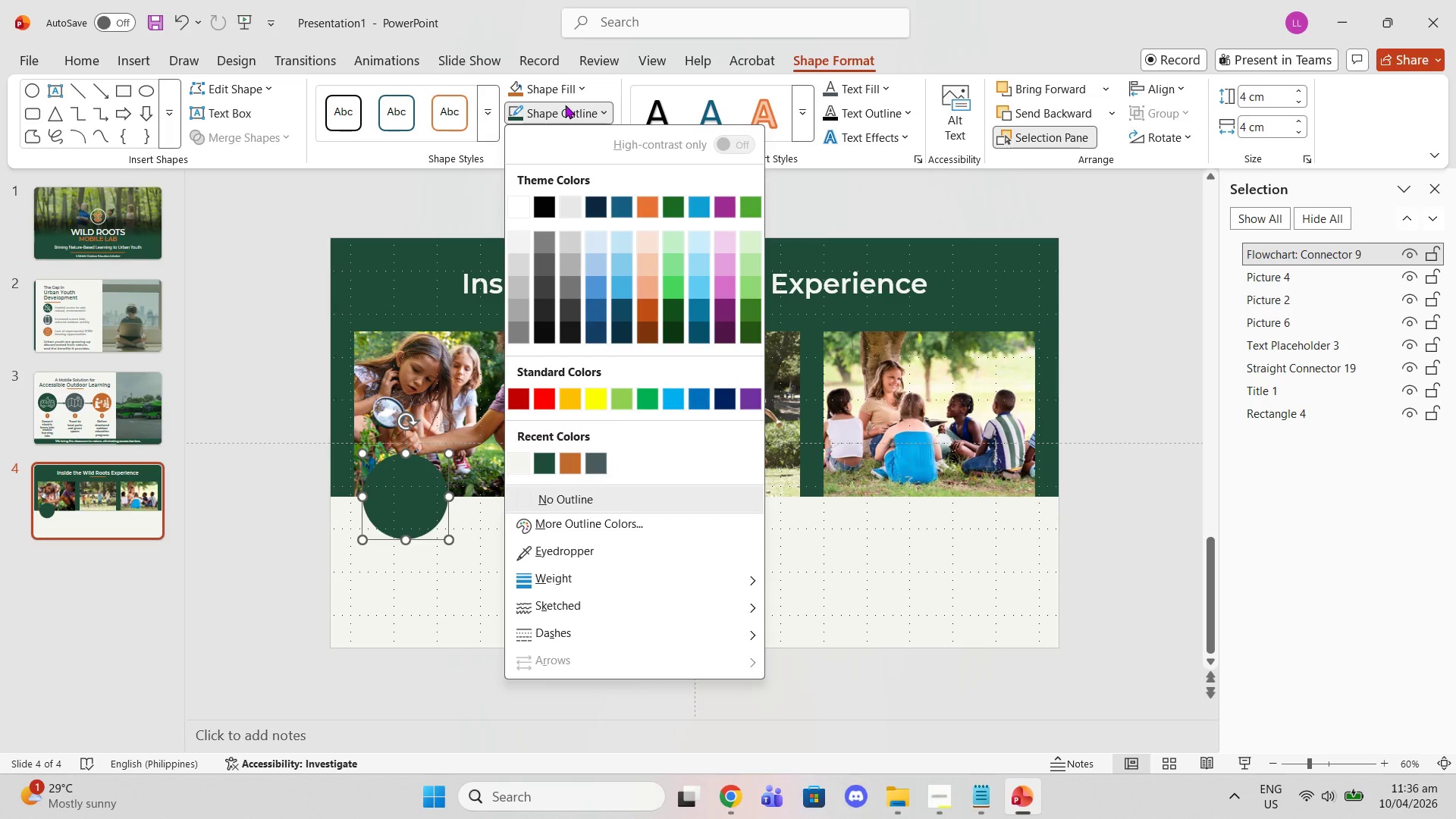 
left_click([563, 110])
 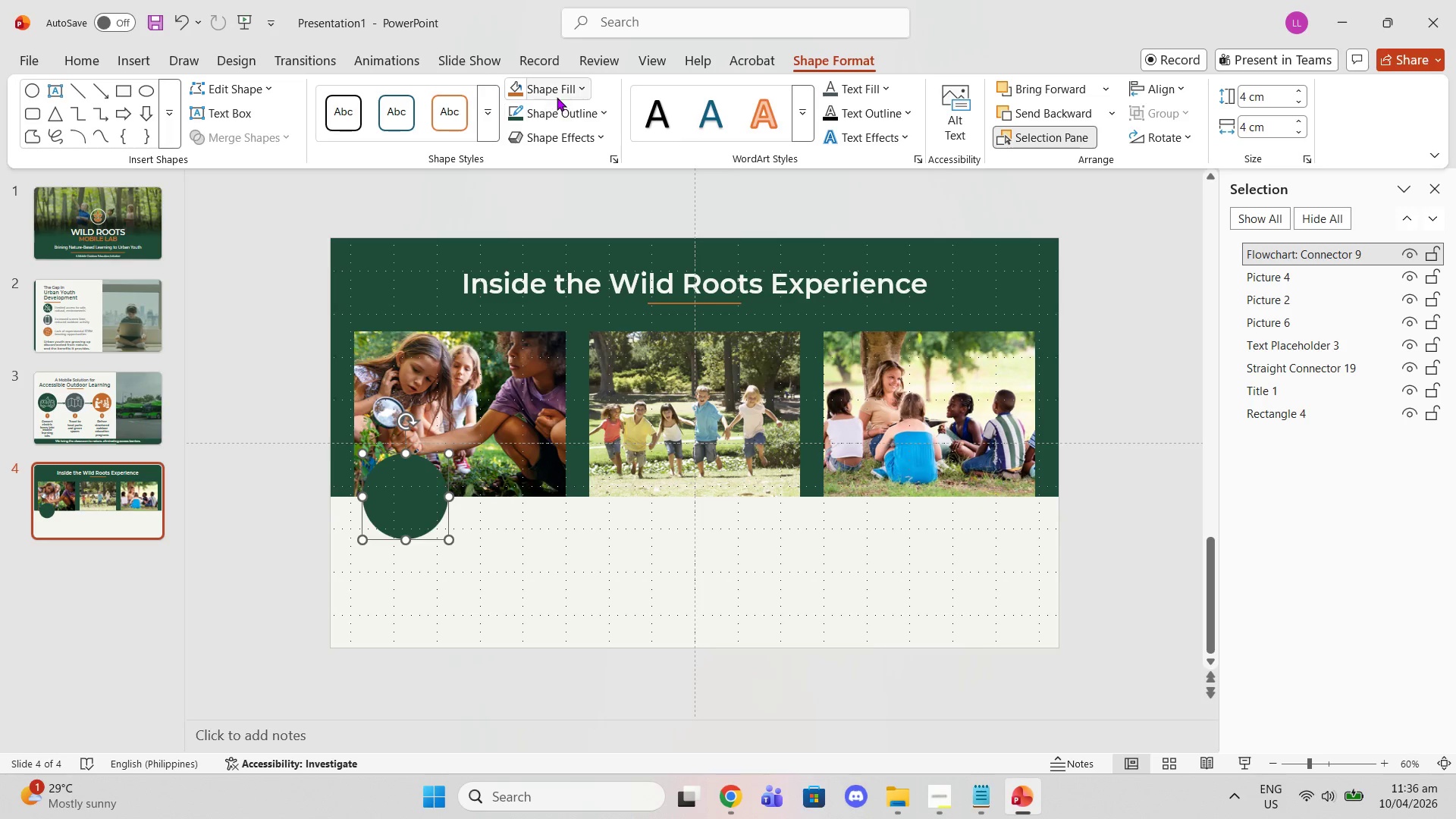 
 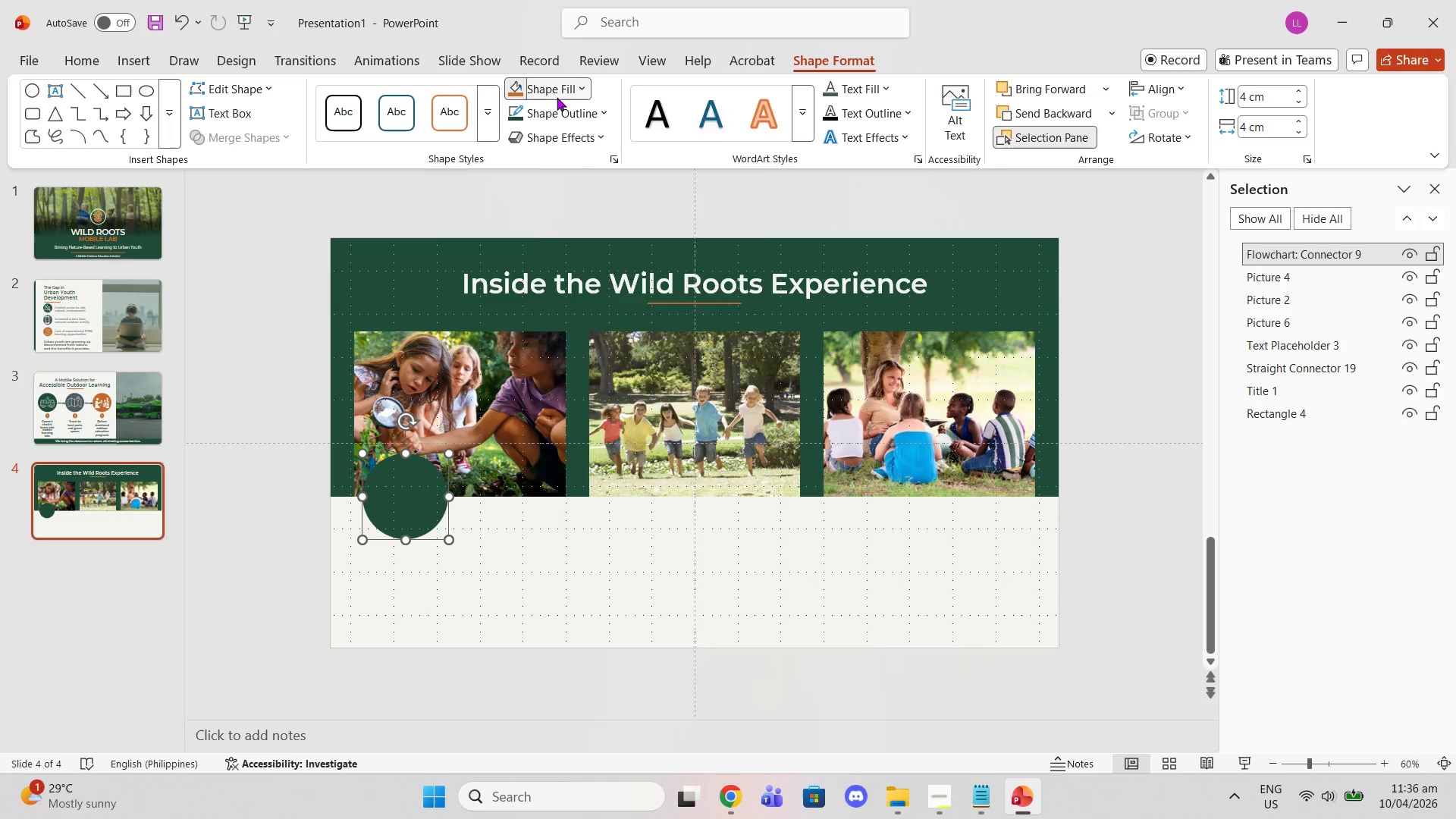 
left_click([557, 97])
 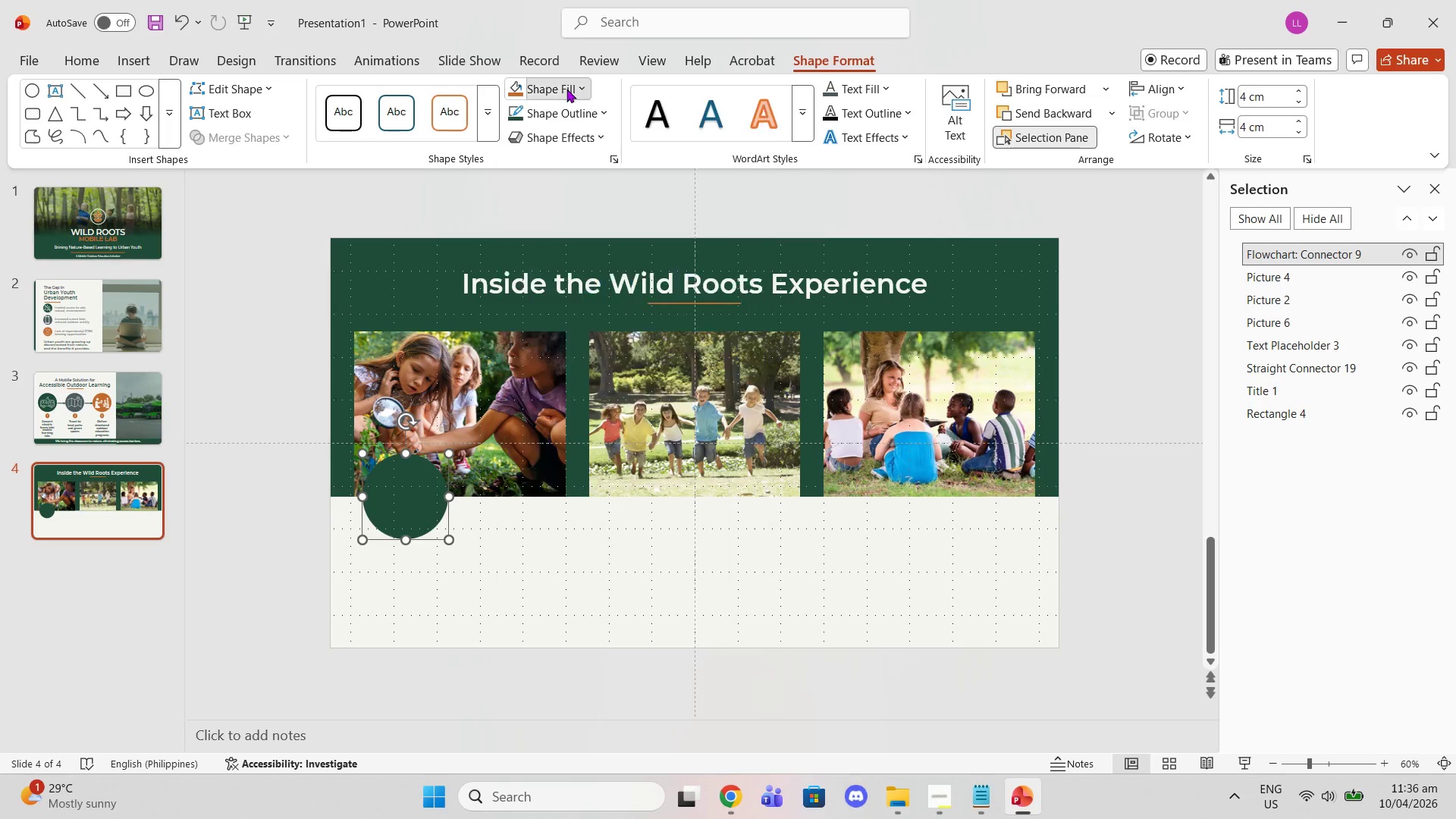 
double_click([570, 109])
 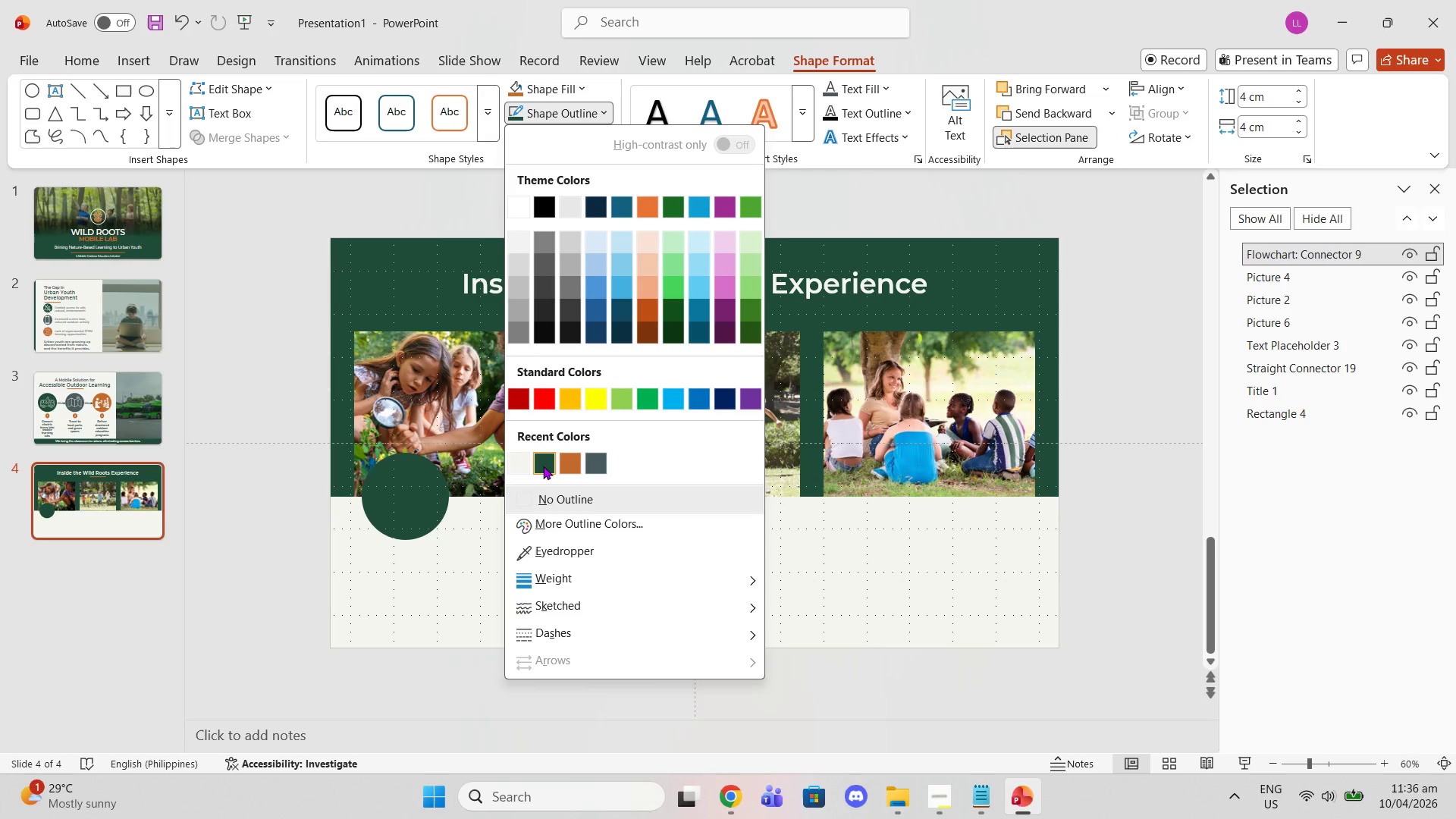 
left_click([526, 466])
 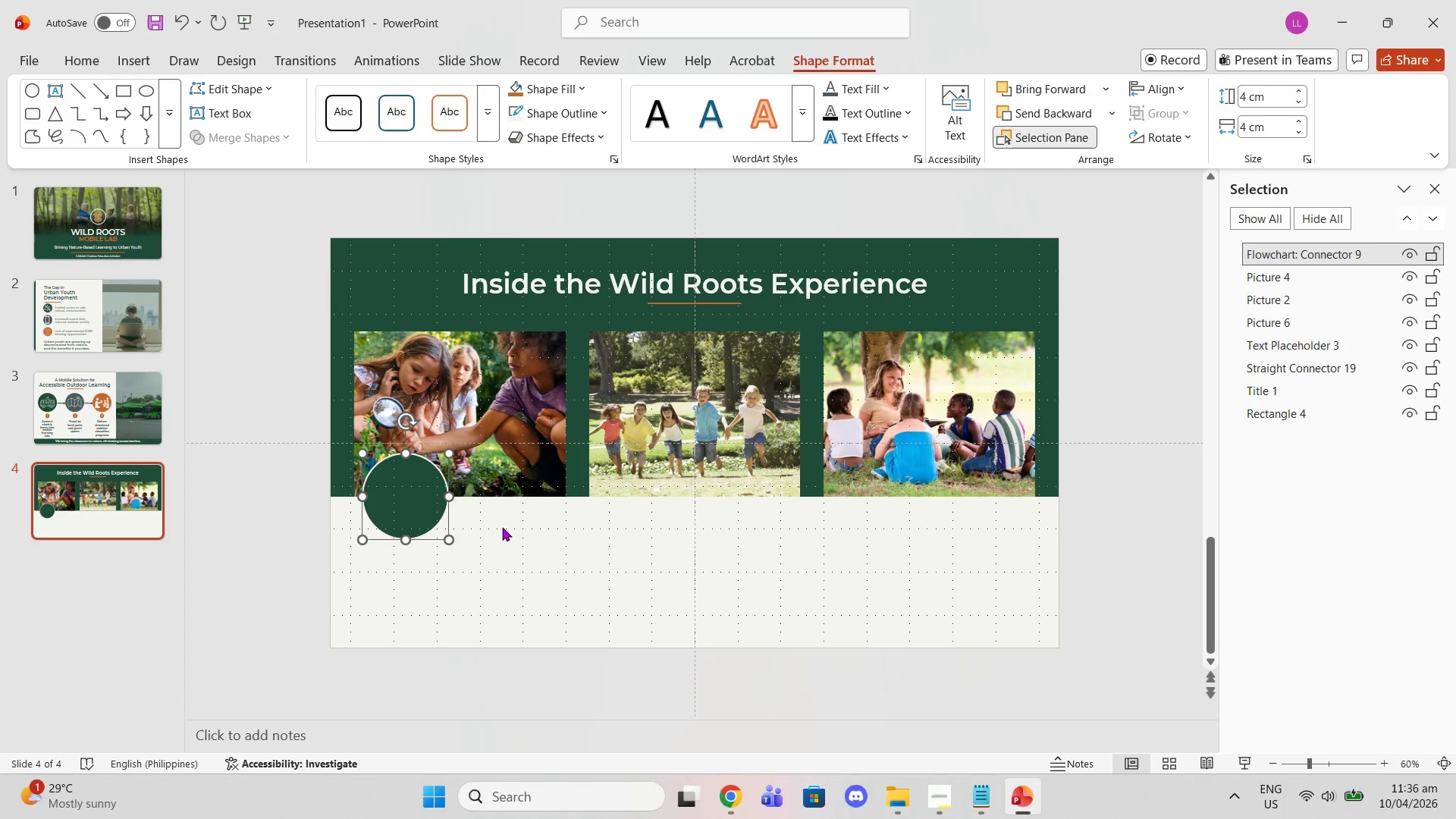 
left_click([501, 533])
 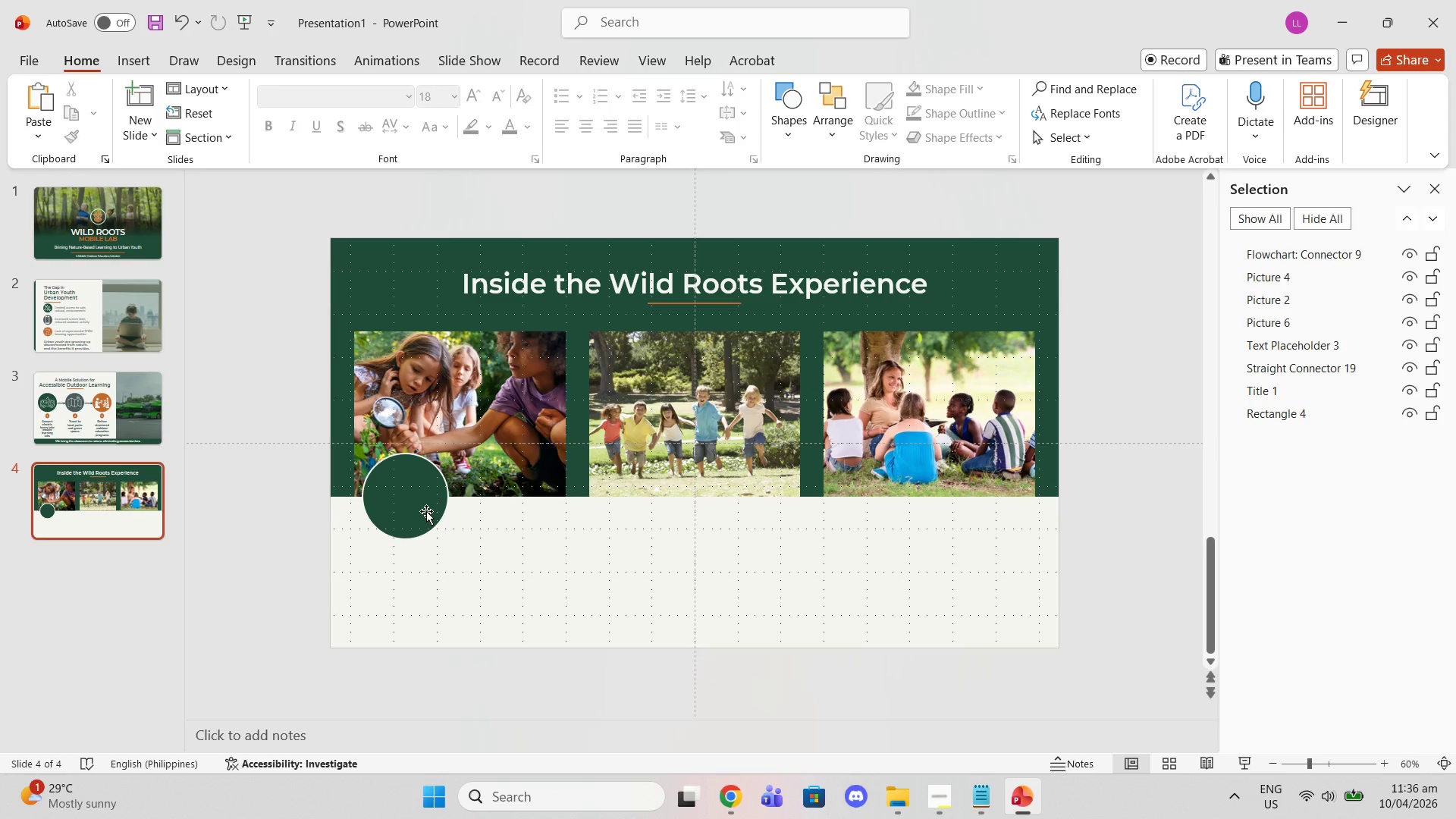 
key(Control+C)
 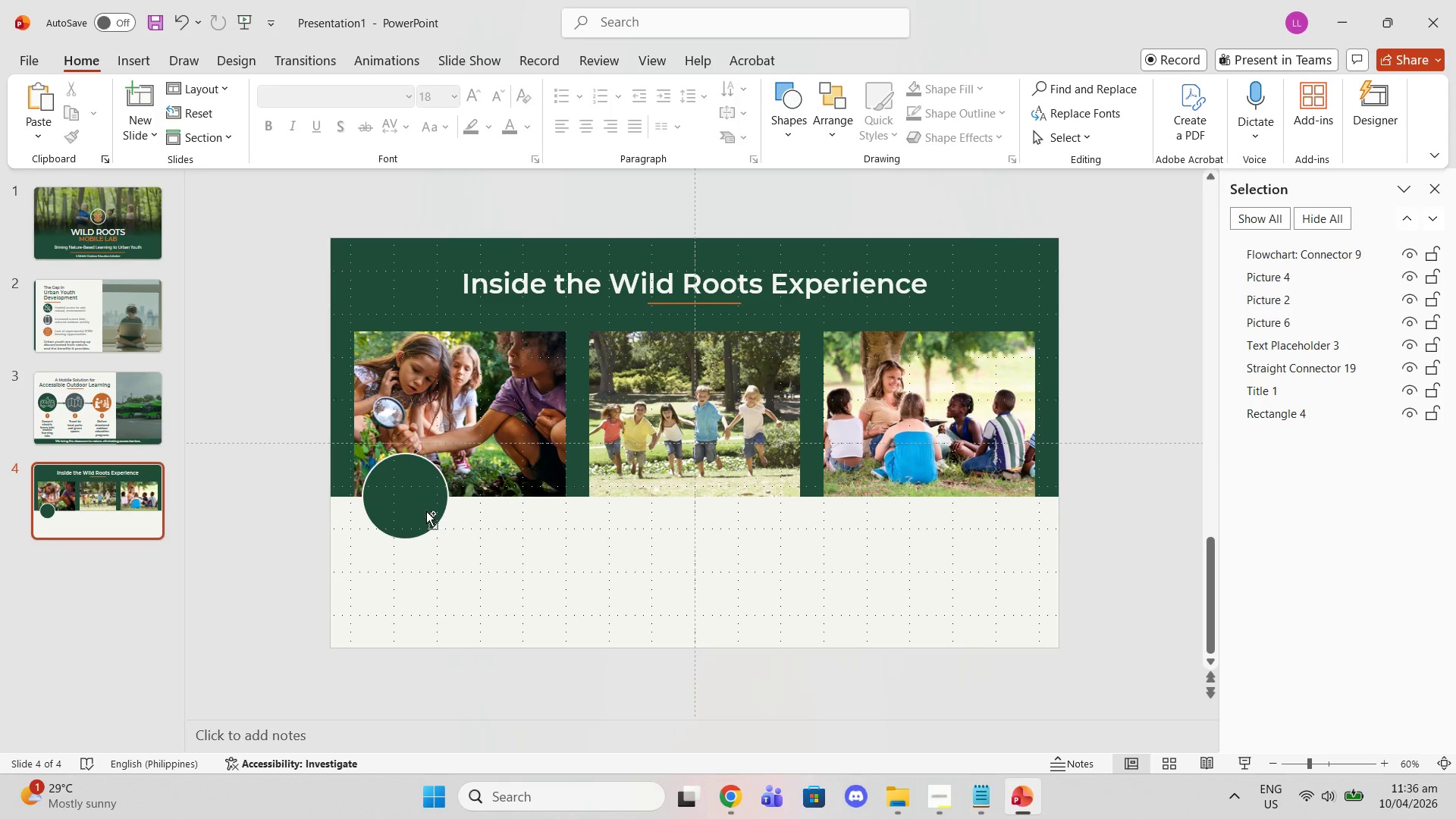 
key(Control+V)
 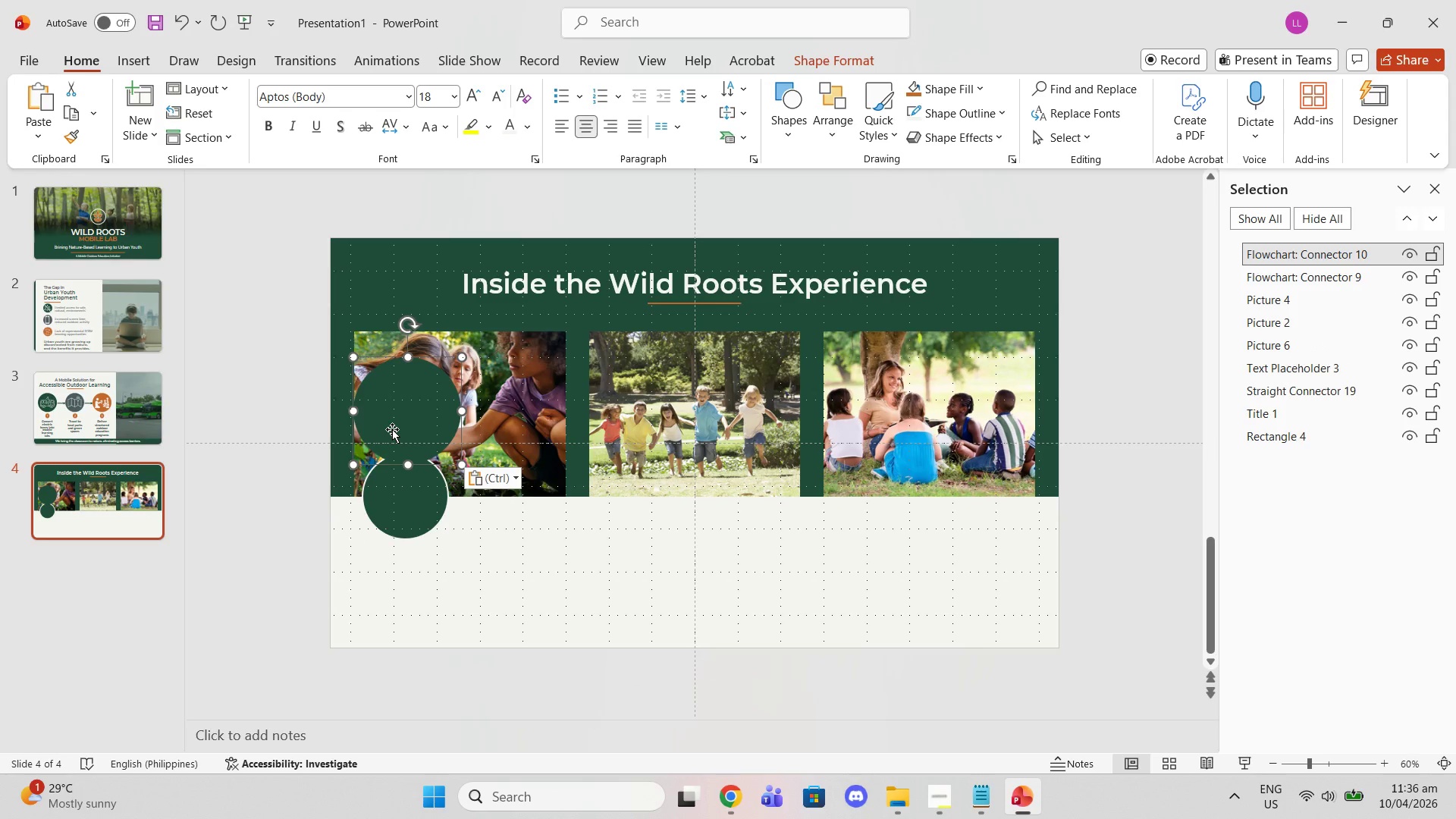 
key(Control+ControlLeft)
 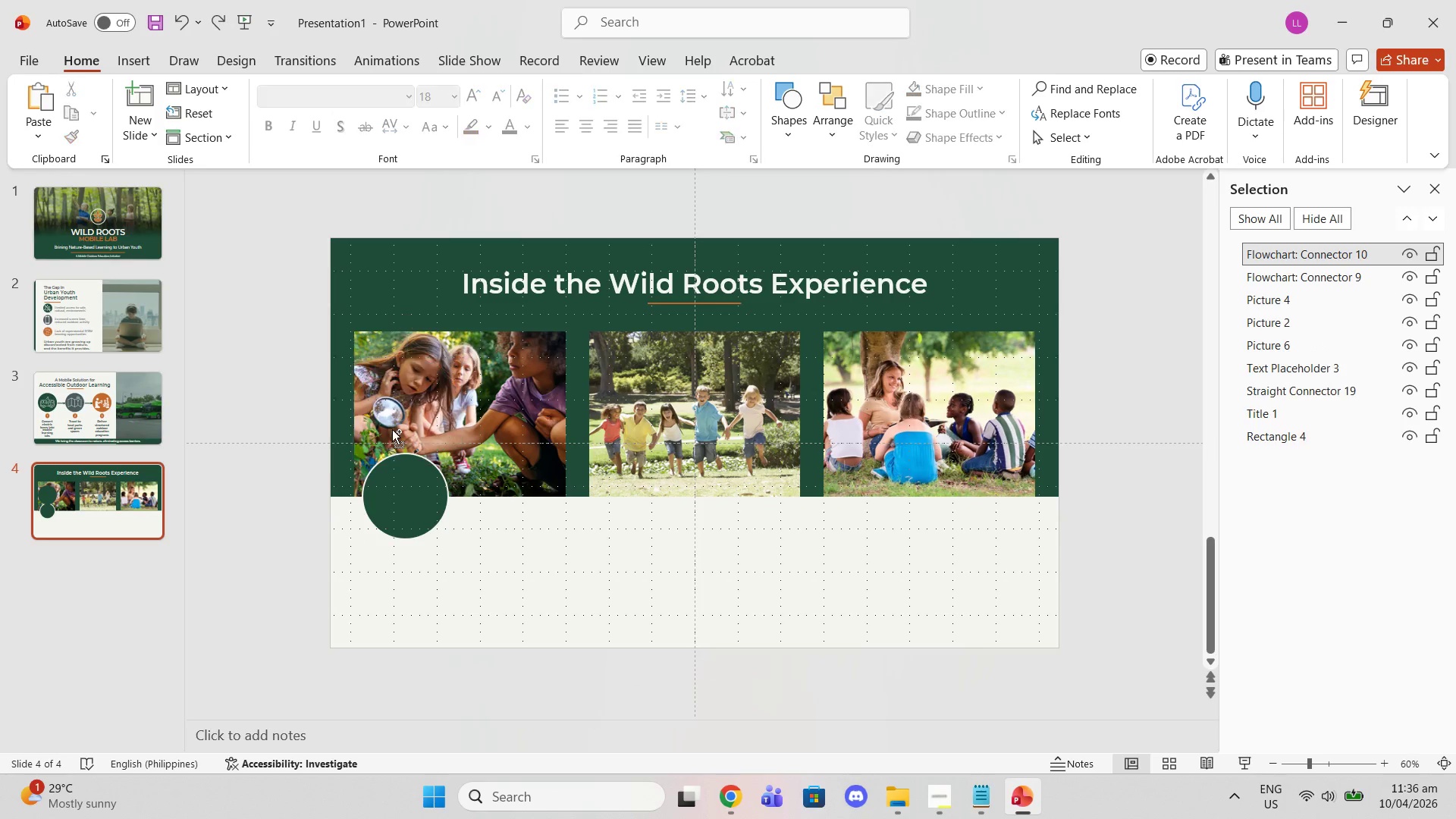 
key(Control+Z)
 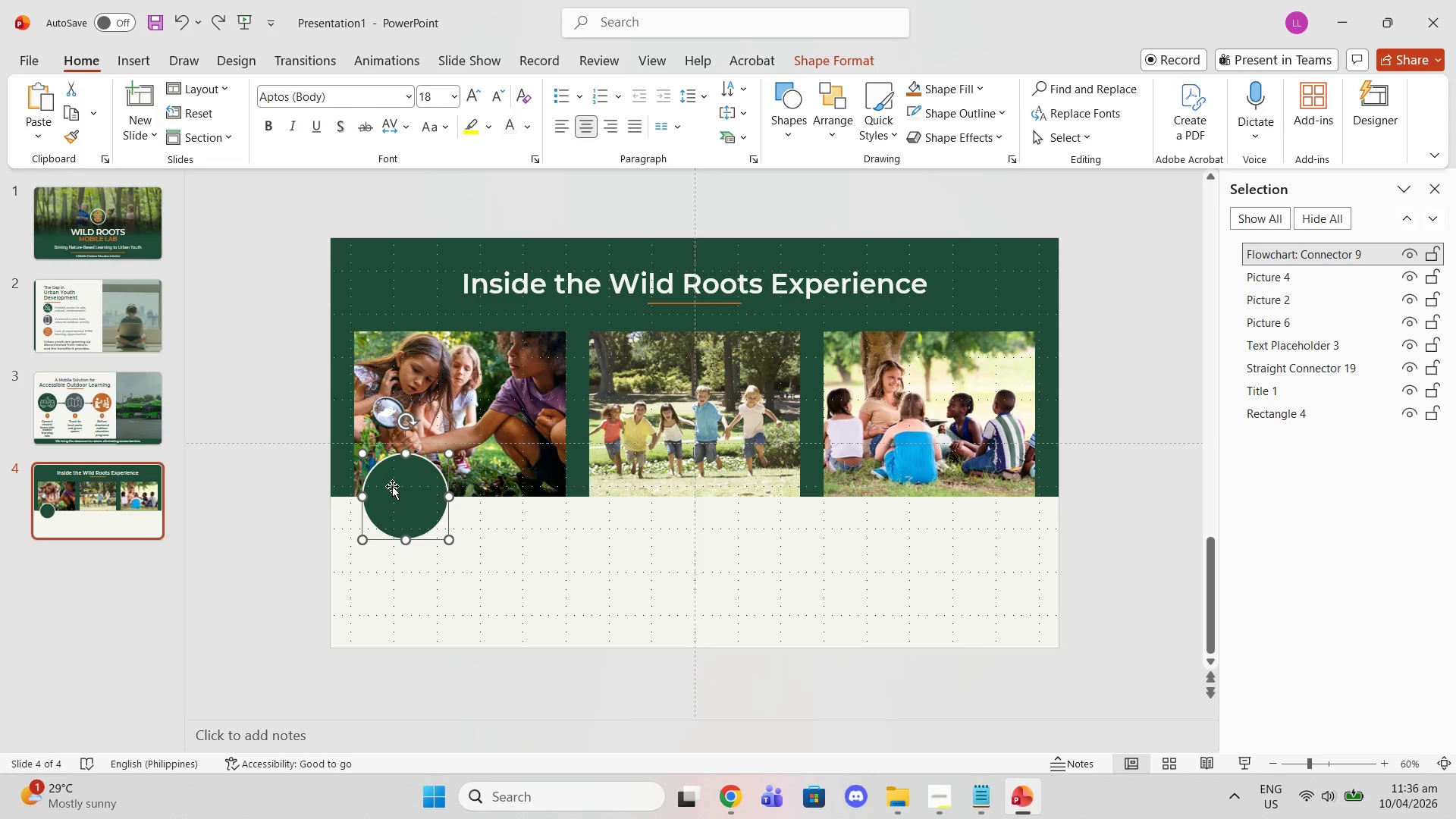 
key(Control+C)
 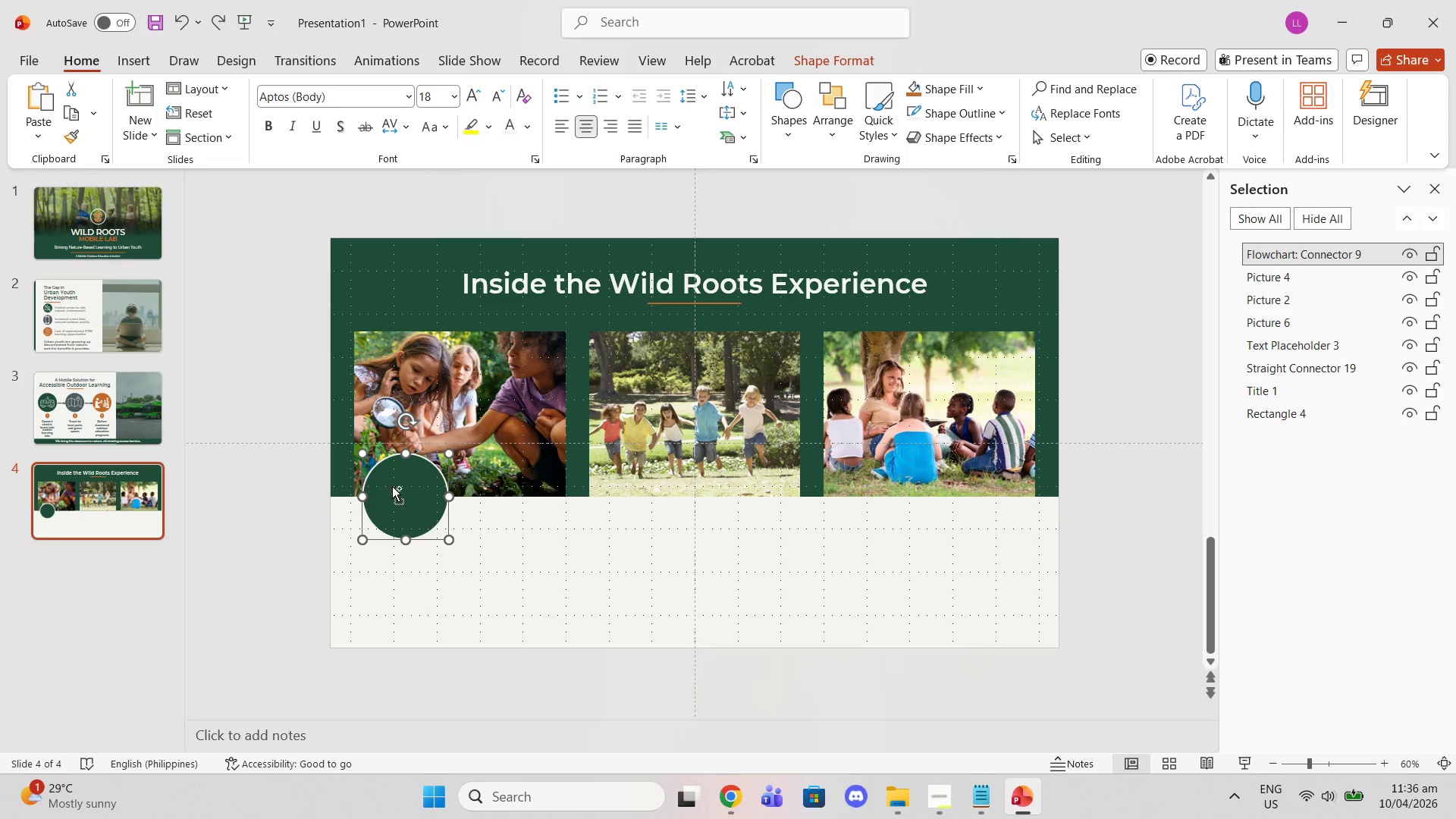 
key(Control+ControlLeft)
 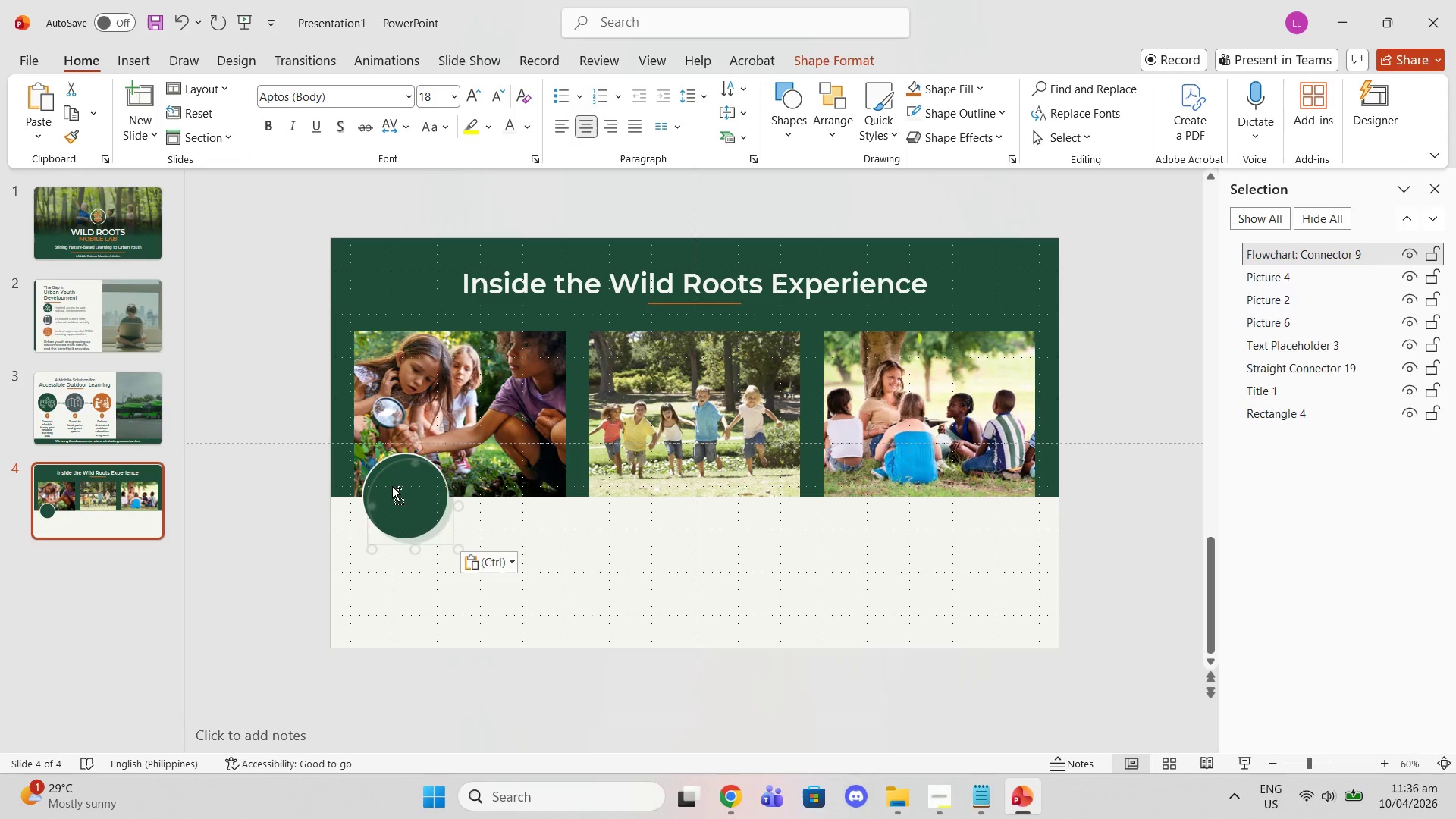 
key(Control+V)
 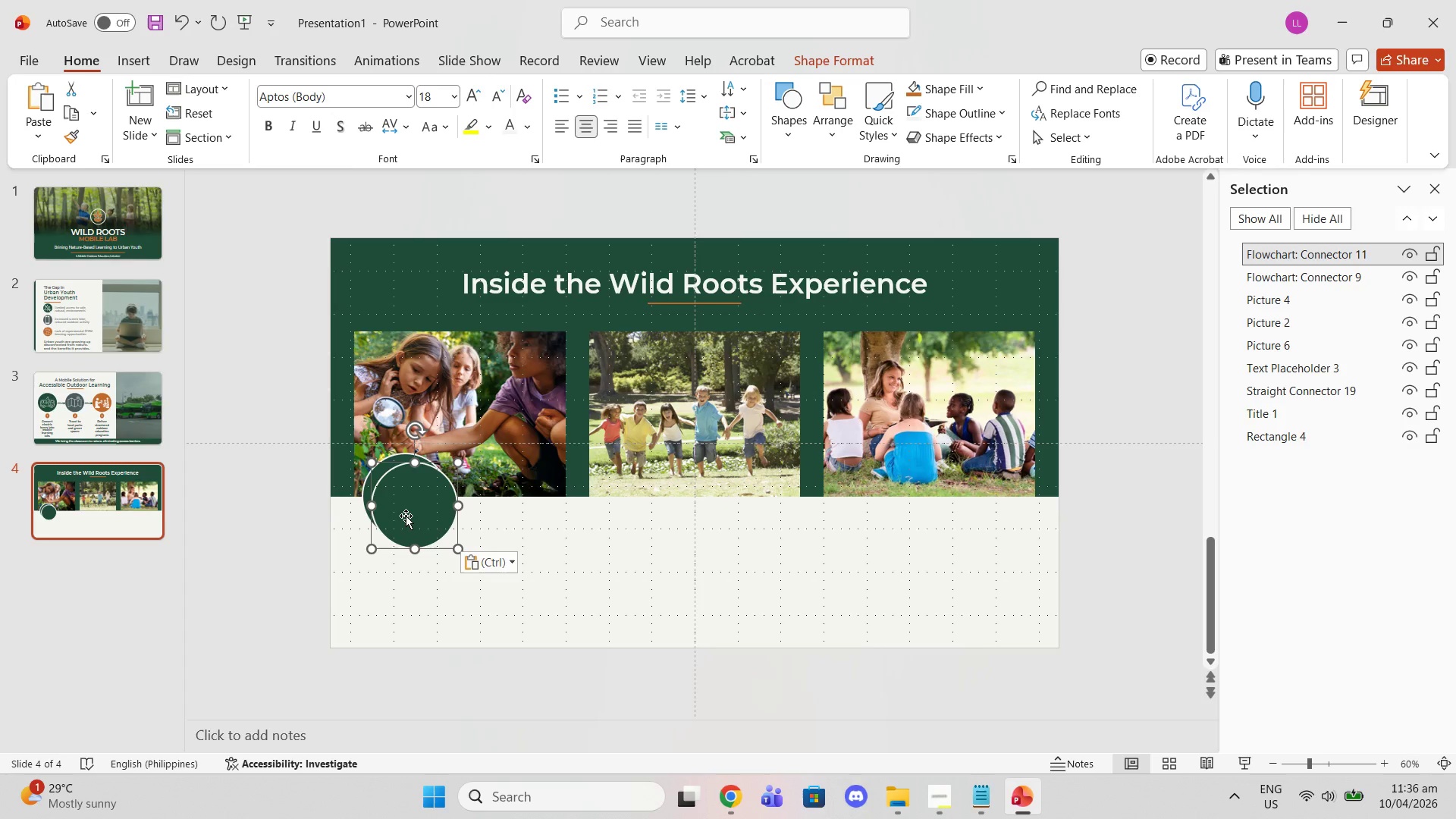 
left_click_drag(start_coordinate=[406, 516], to_coordinate=[615, 576])
 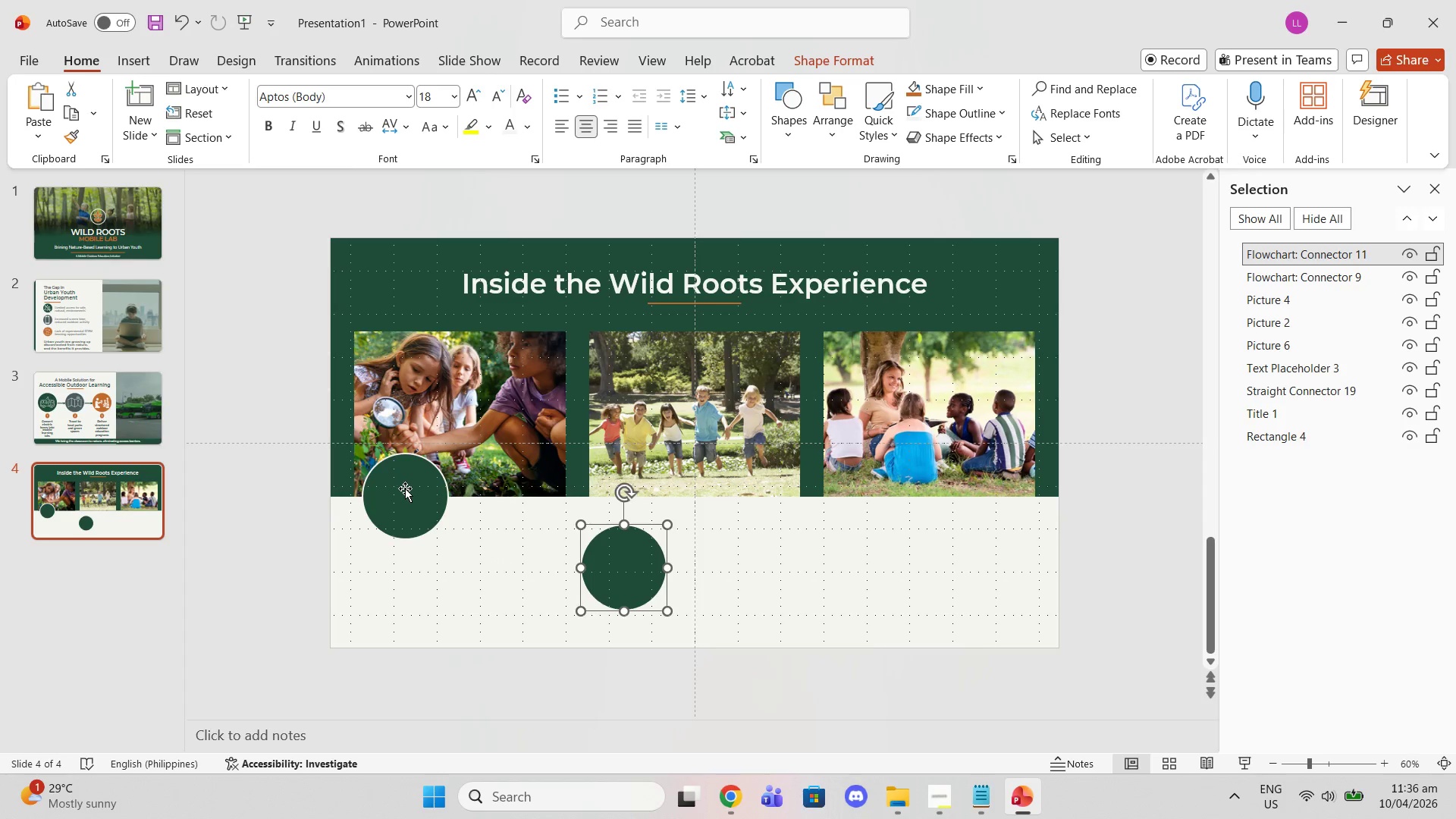 
left_click_drag(start_coordinate=[403, 499], to_coordinate=[407, 499])
 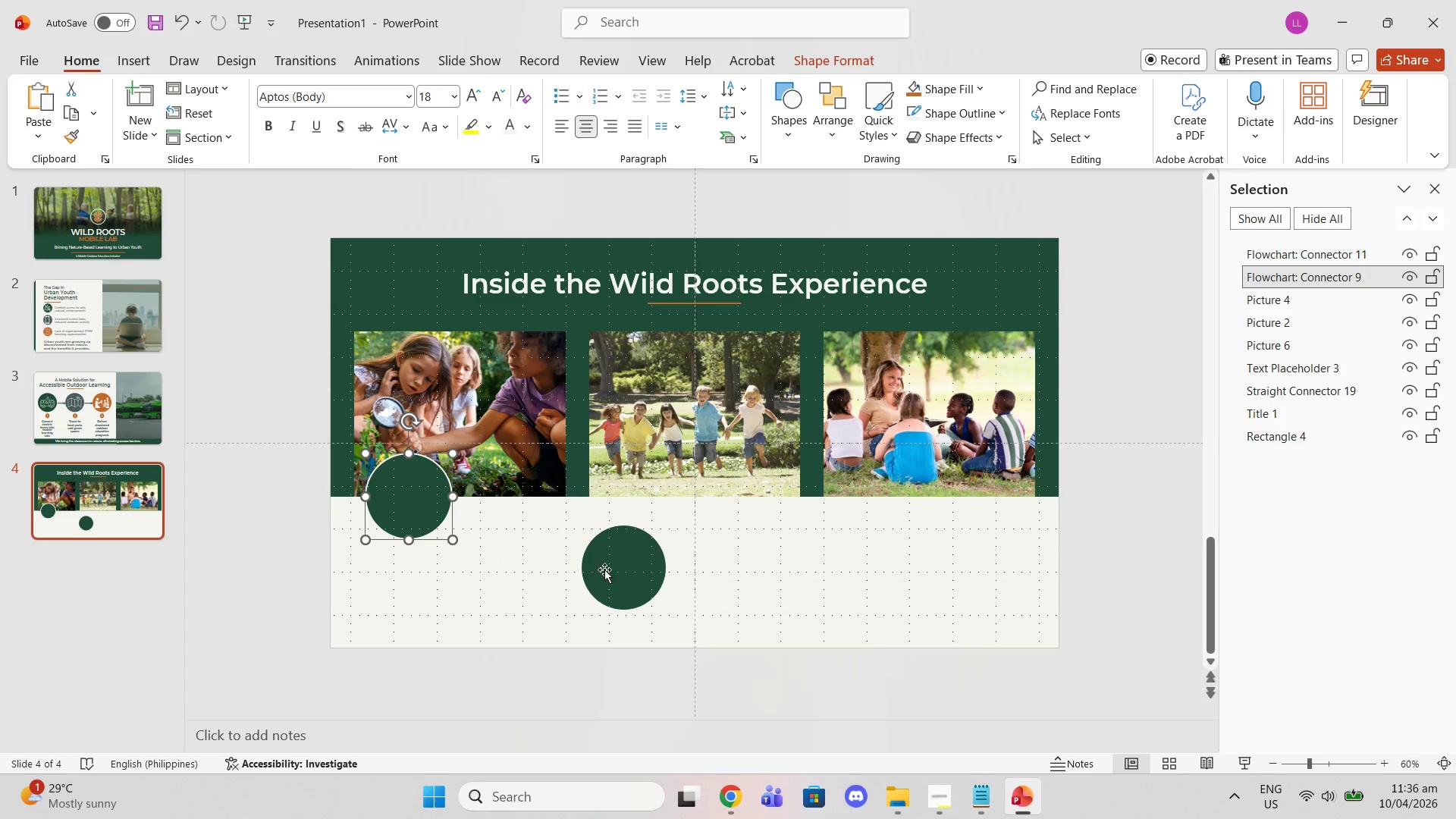 
left_click_drag(start_coordinate=[609, 567], to_coordinate=[625, 499])
 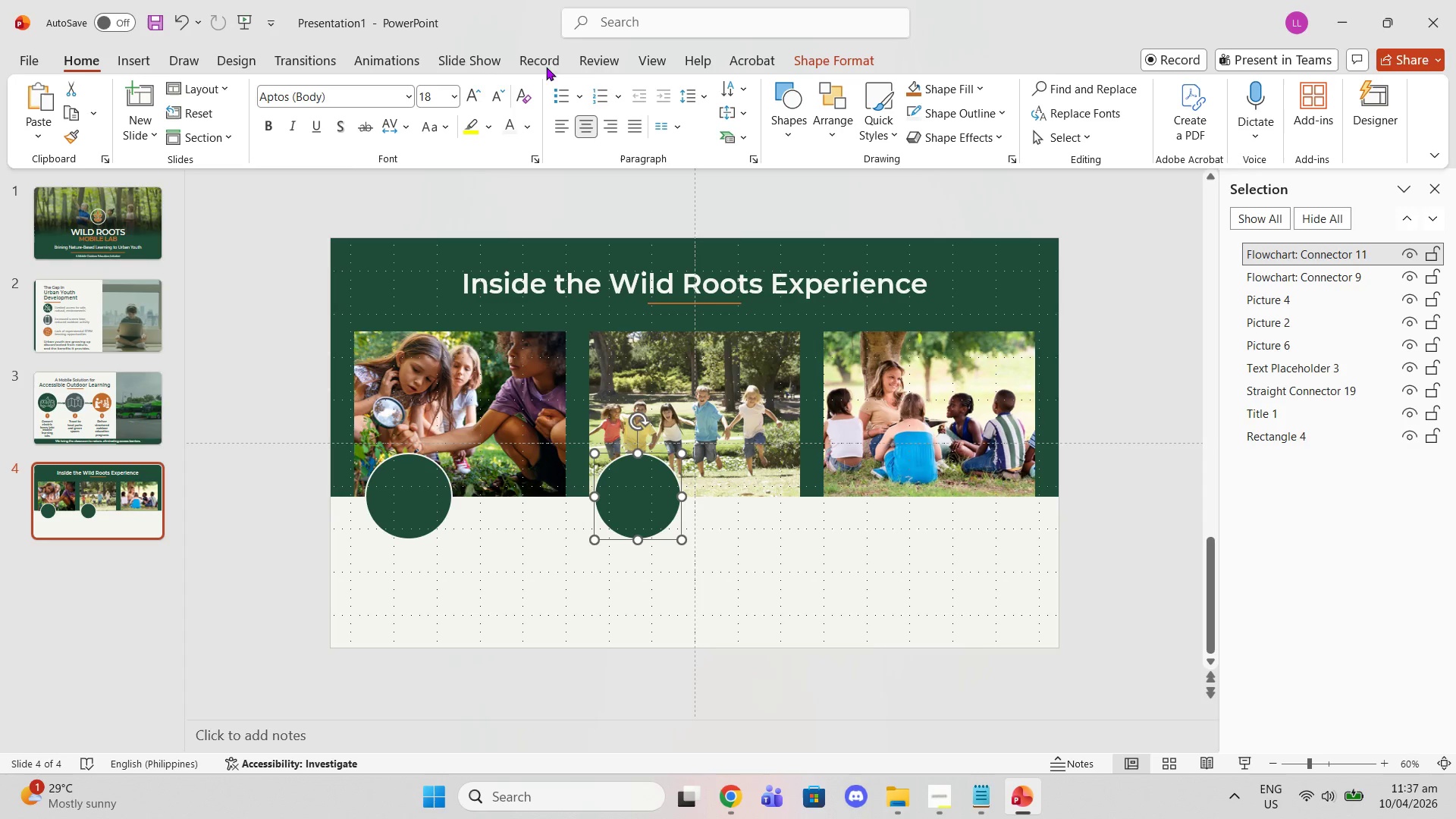 
wait(6.94)
 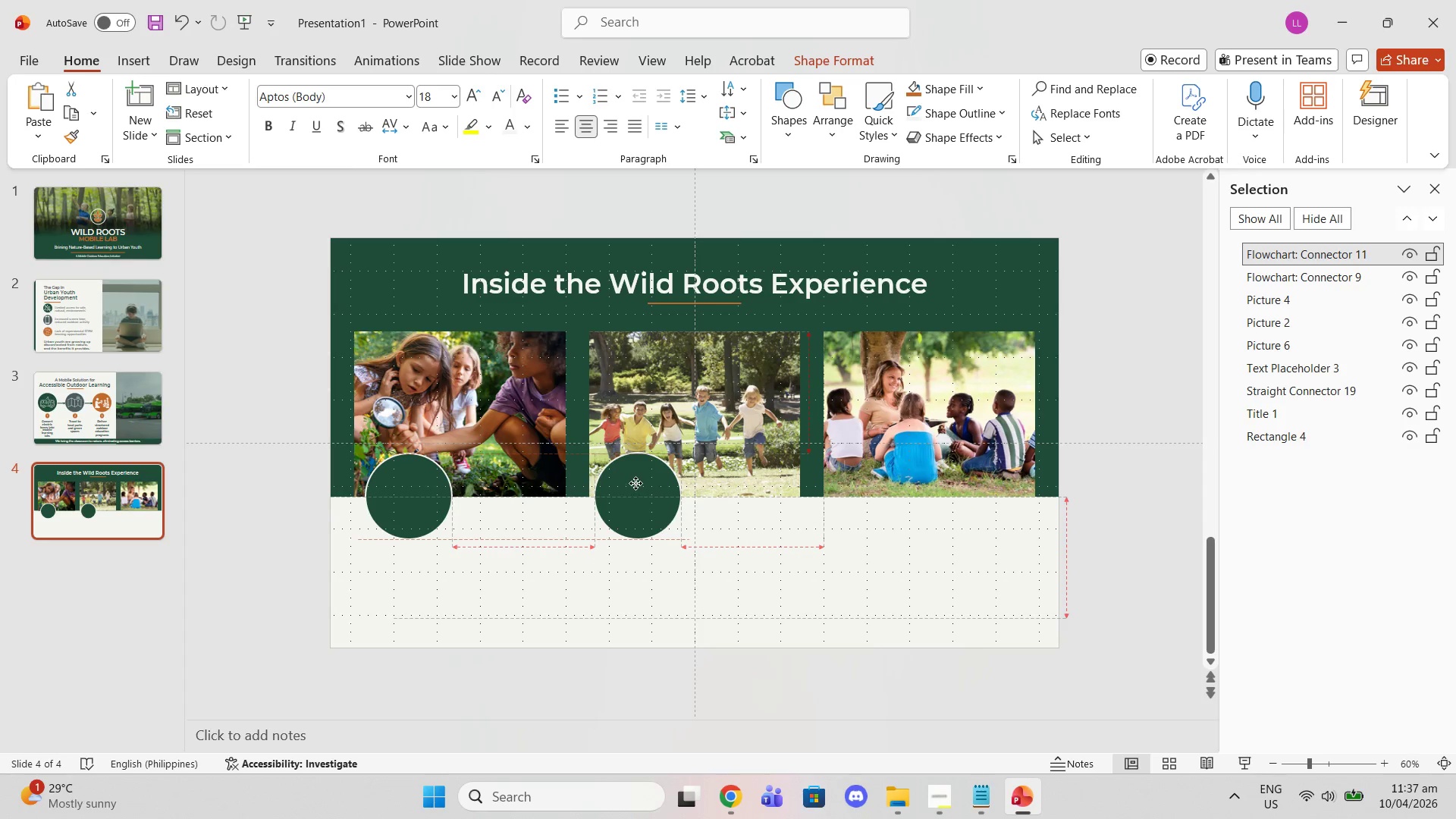 
left_click([936, 86])
 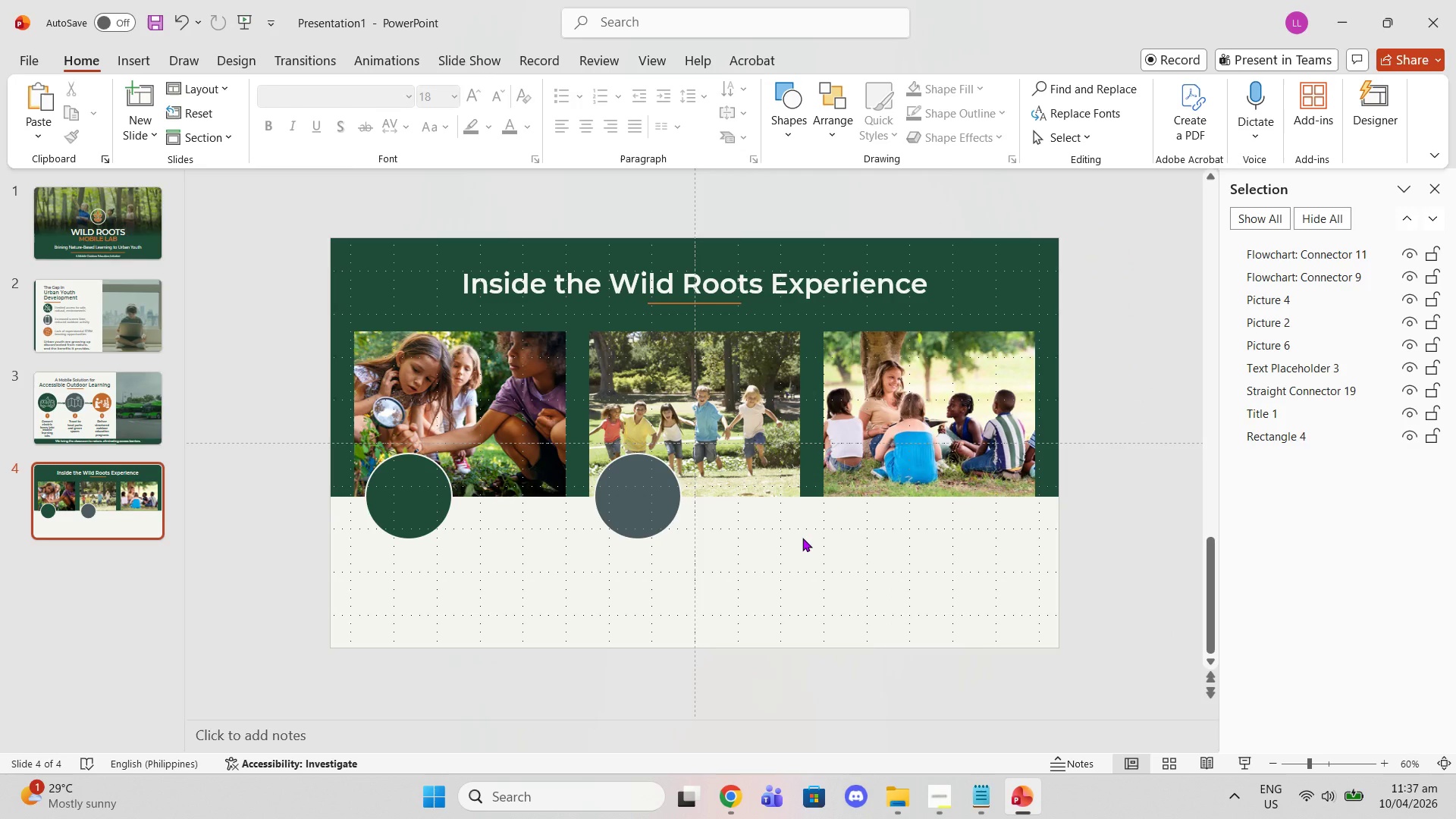 
wait(7.31)
 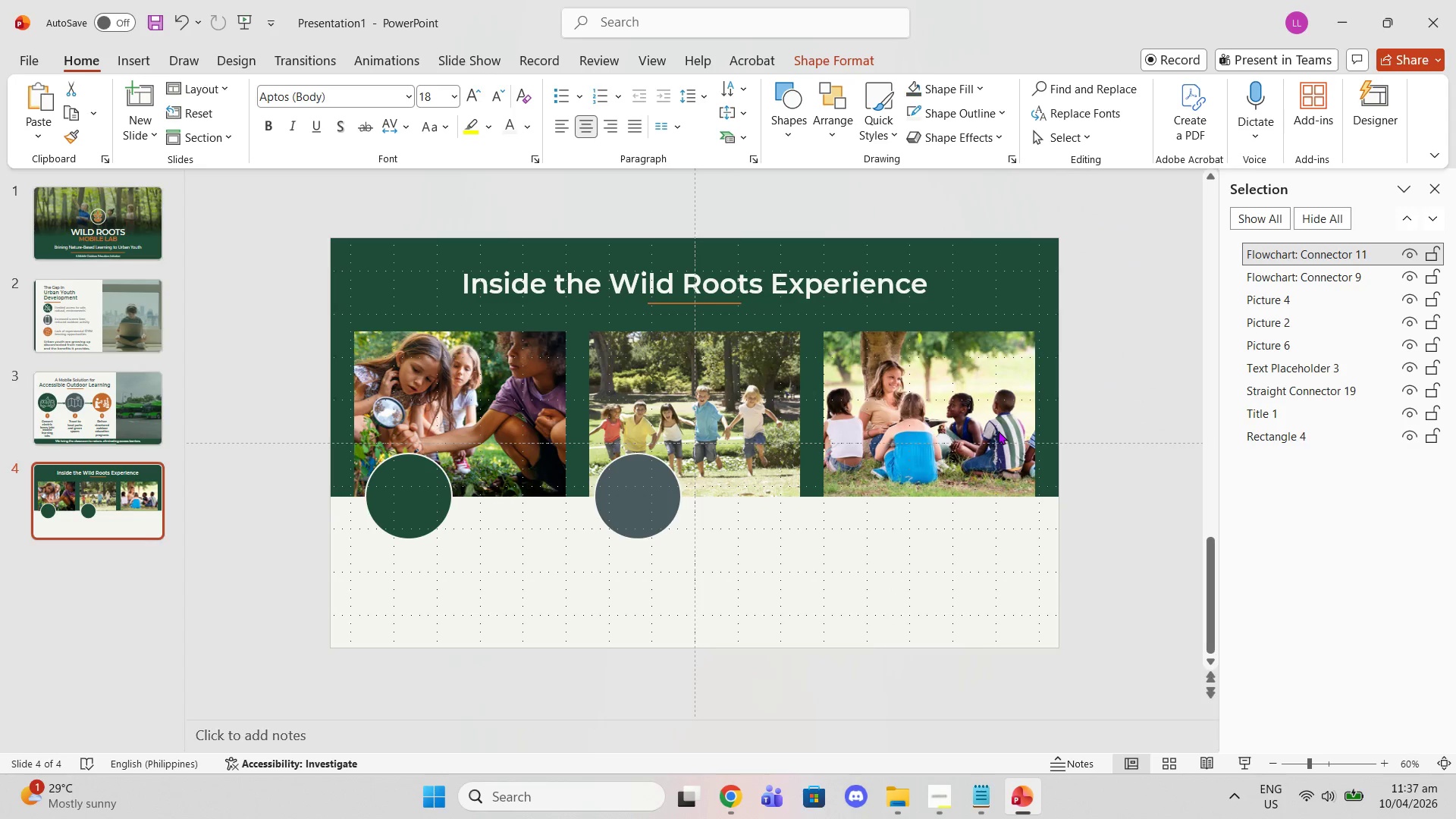 
left_click([105, 309])
 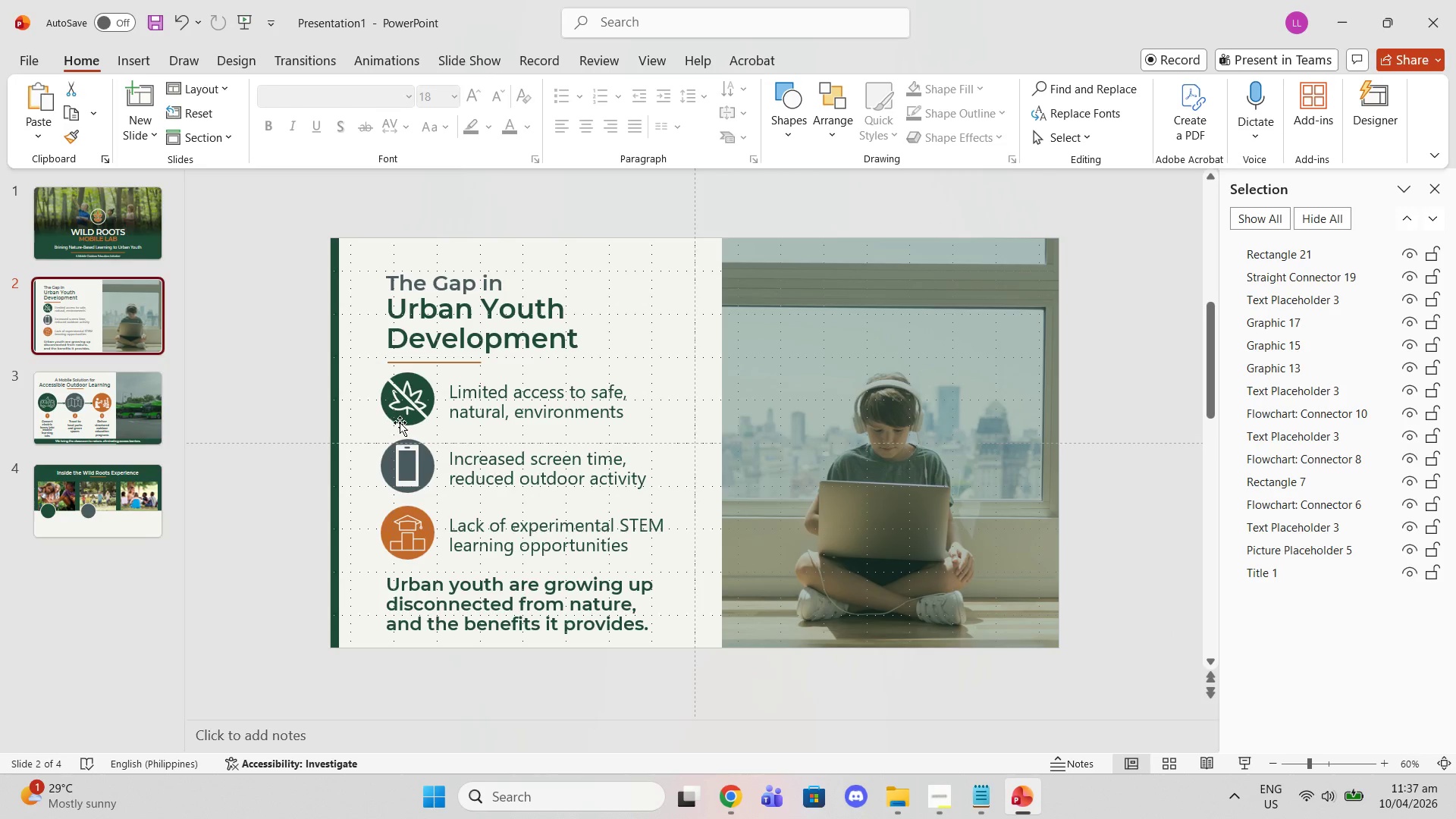 
left_click([400, 422])
 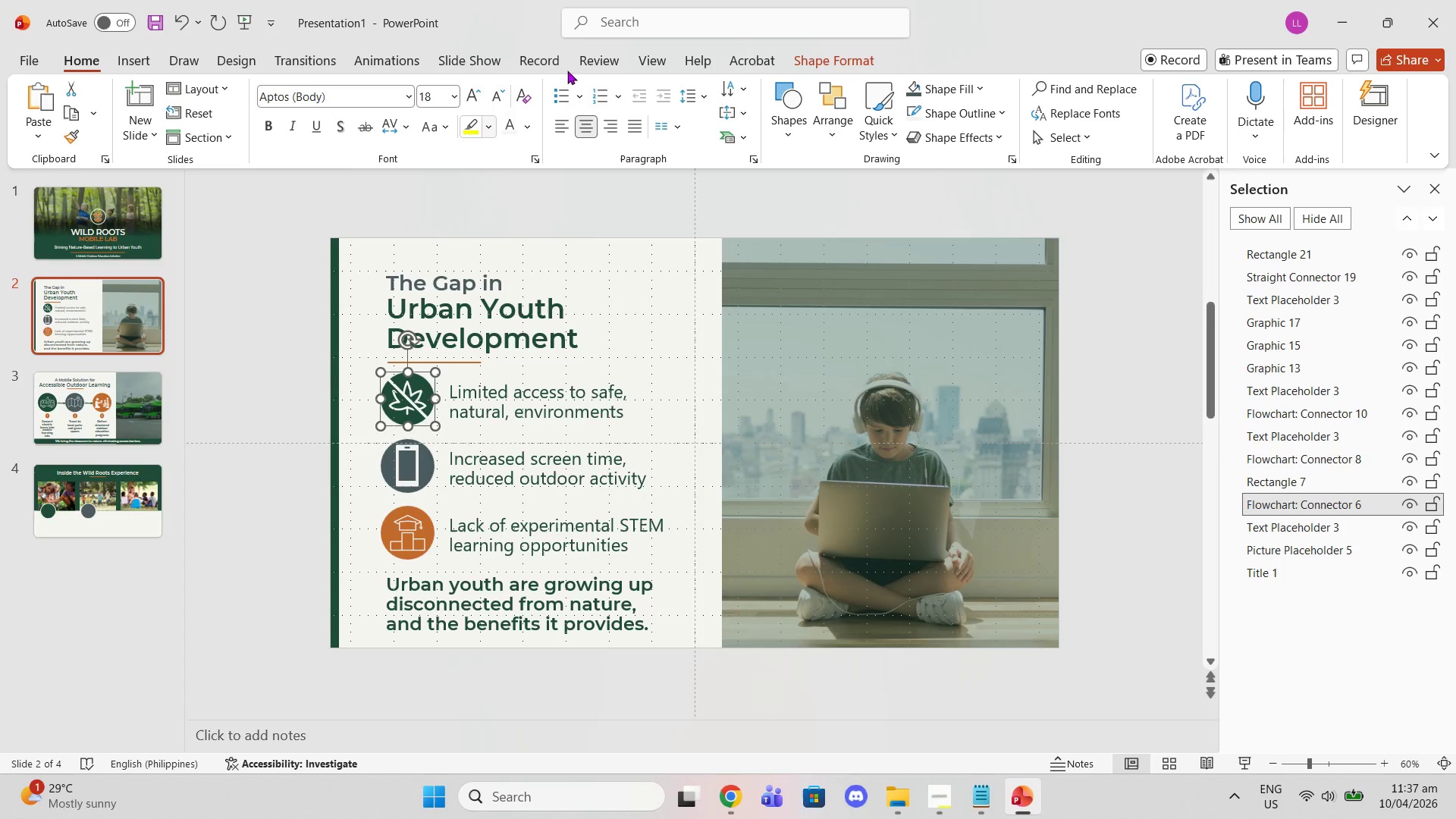 
left_click([835, 64])
 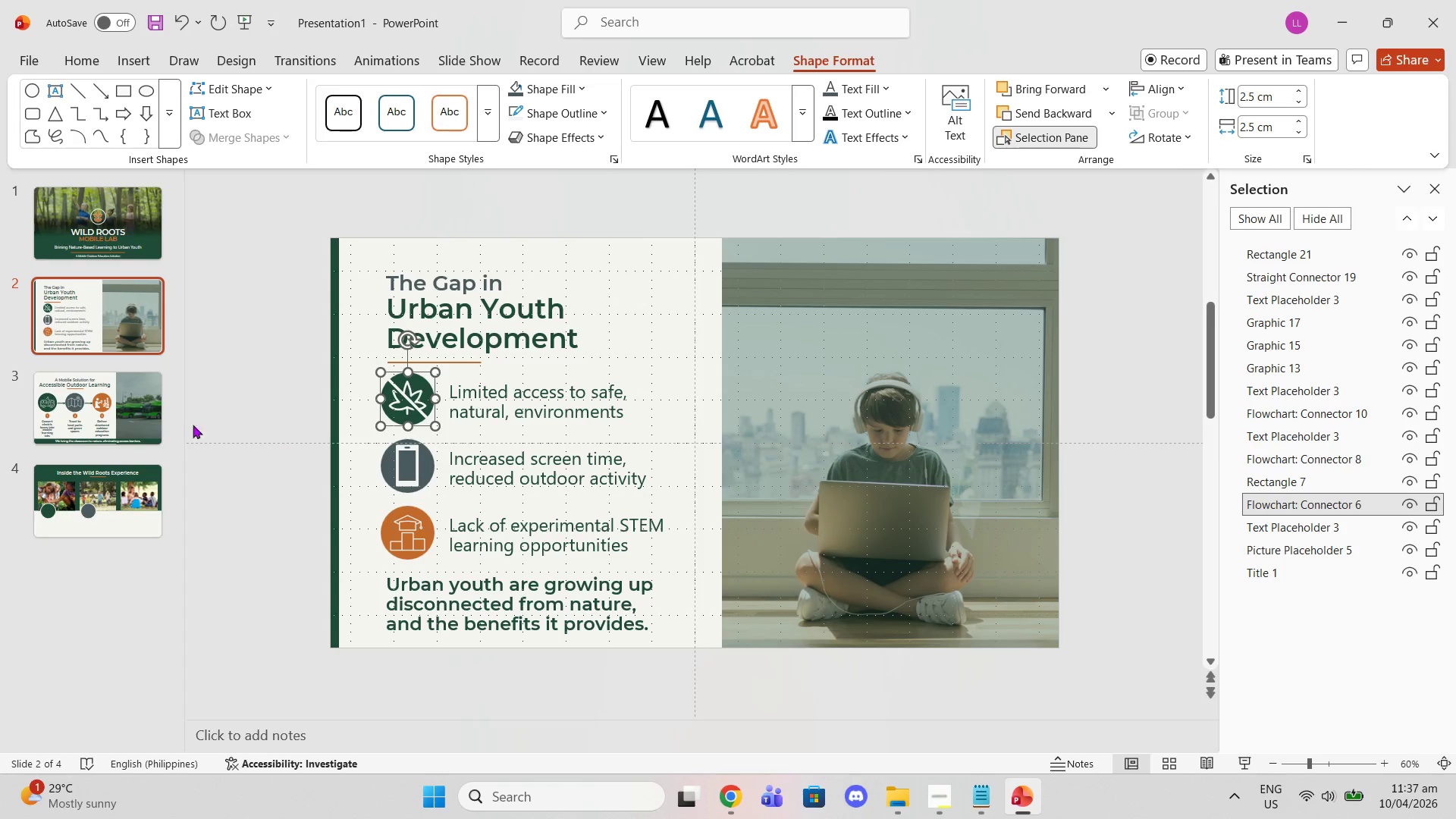 
left_click([100, 530])
 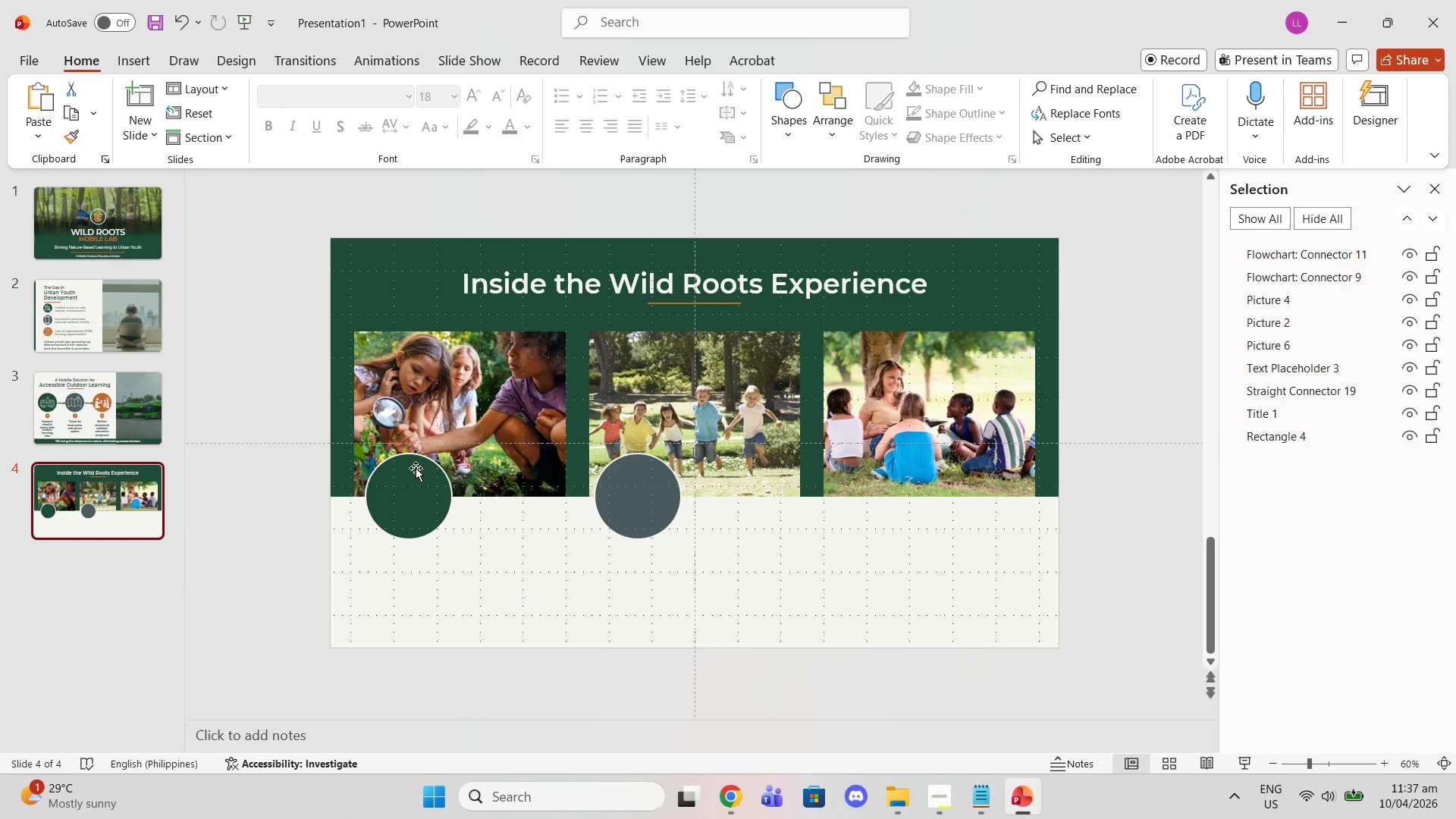 
left_click([399, 482])
 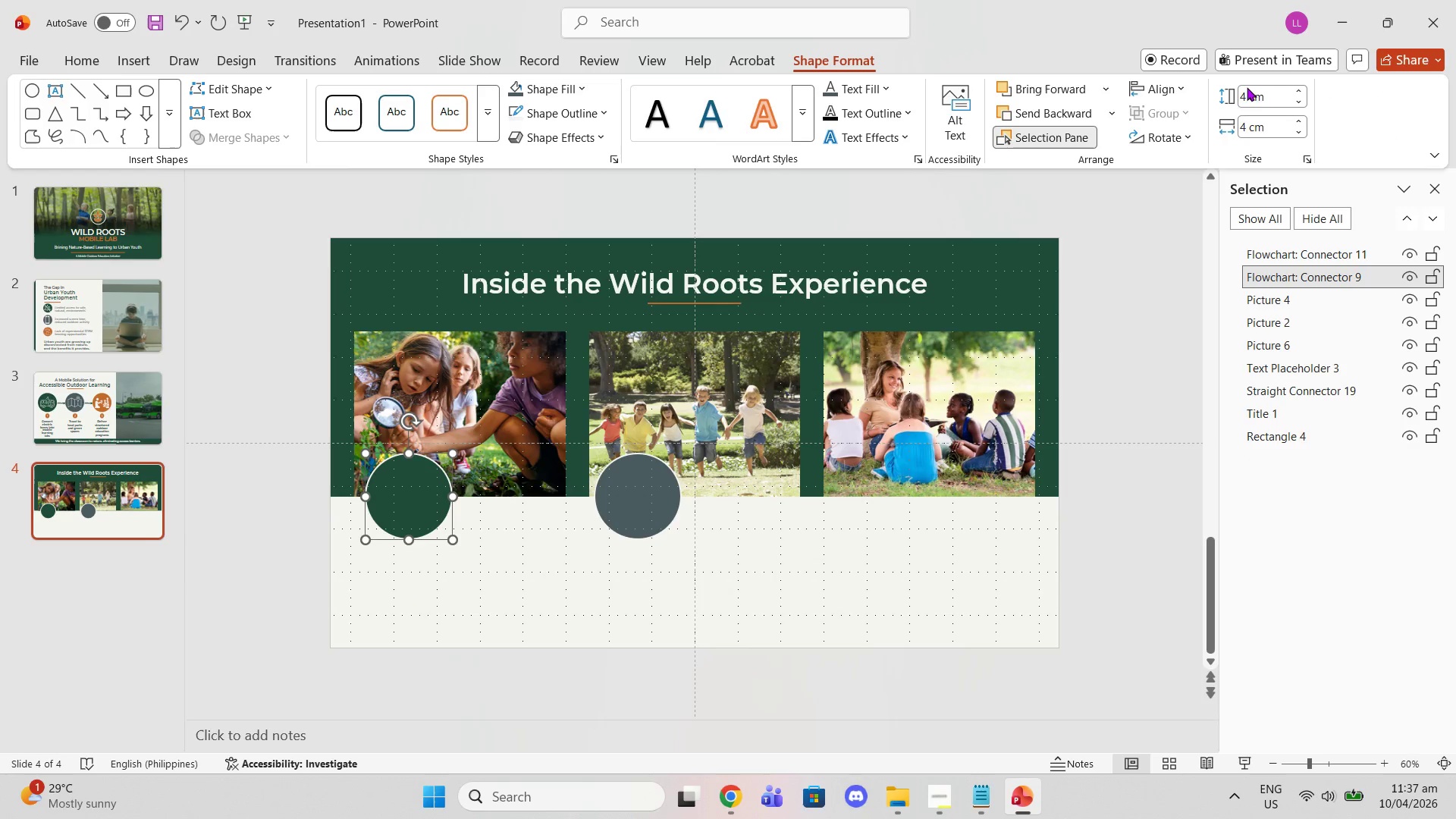 
left_click([1246, 100])
 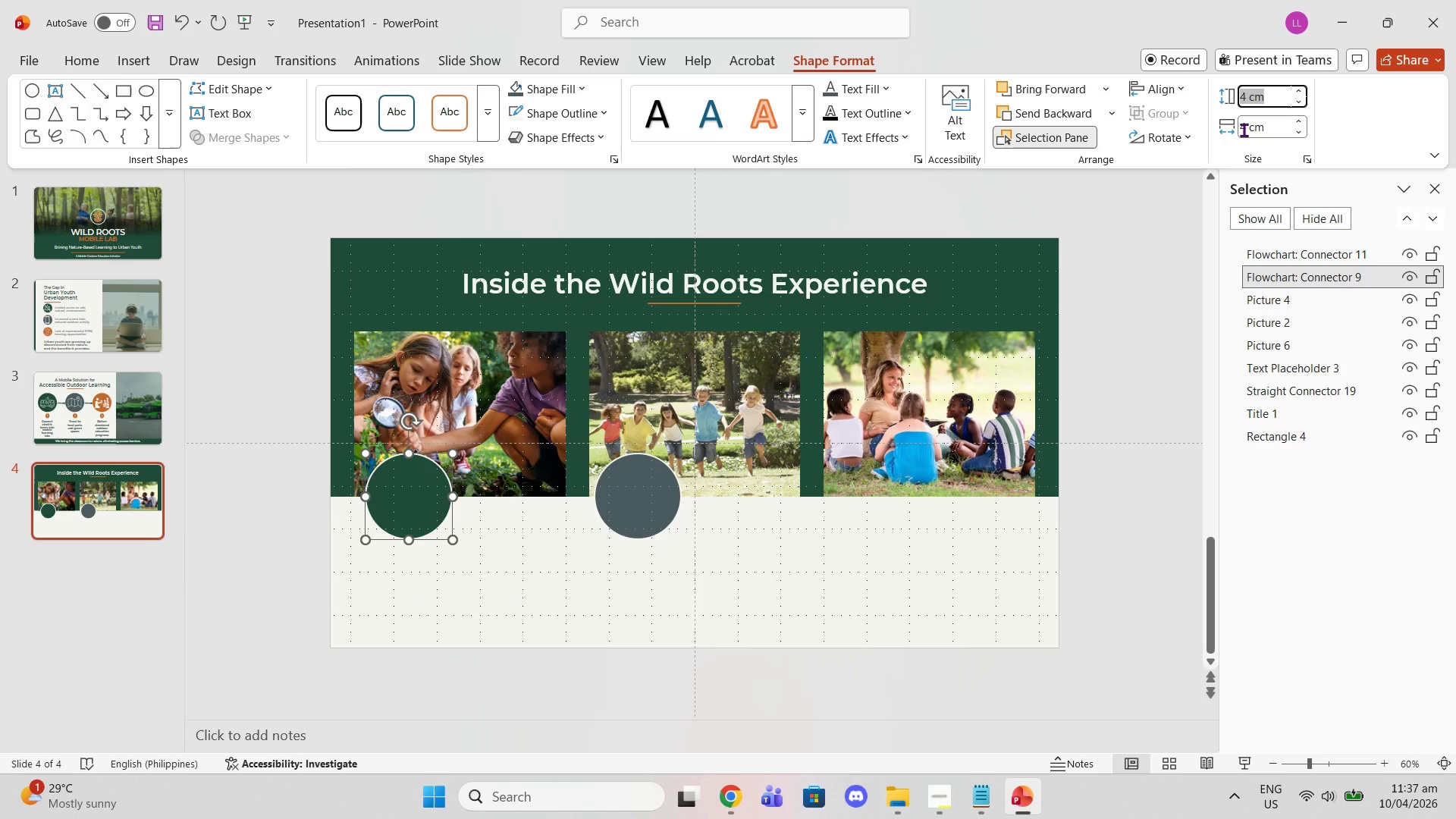 
key(3)
 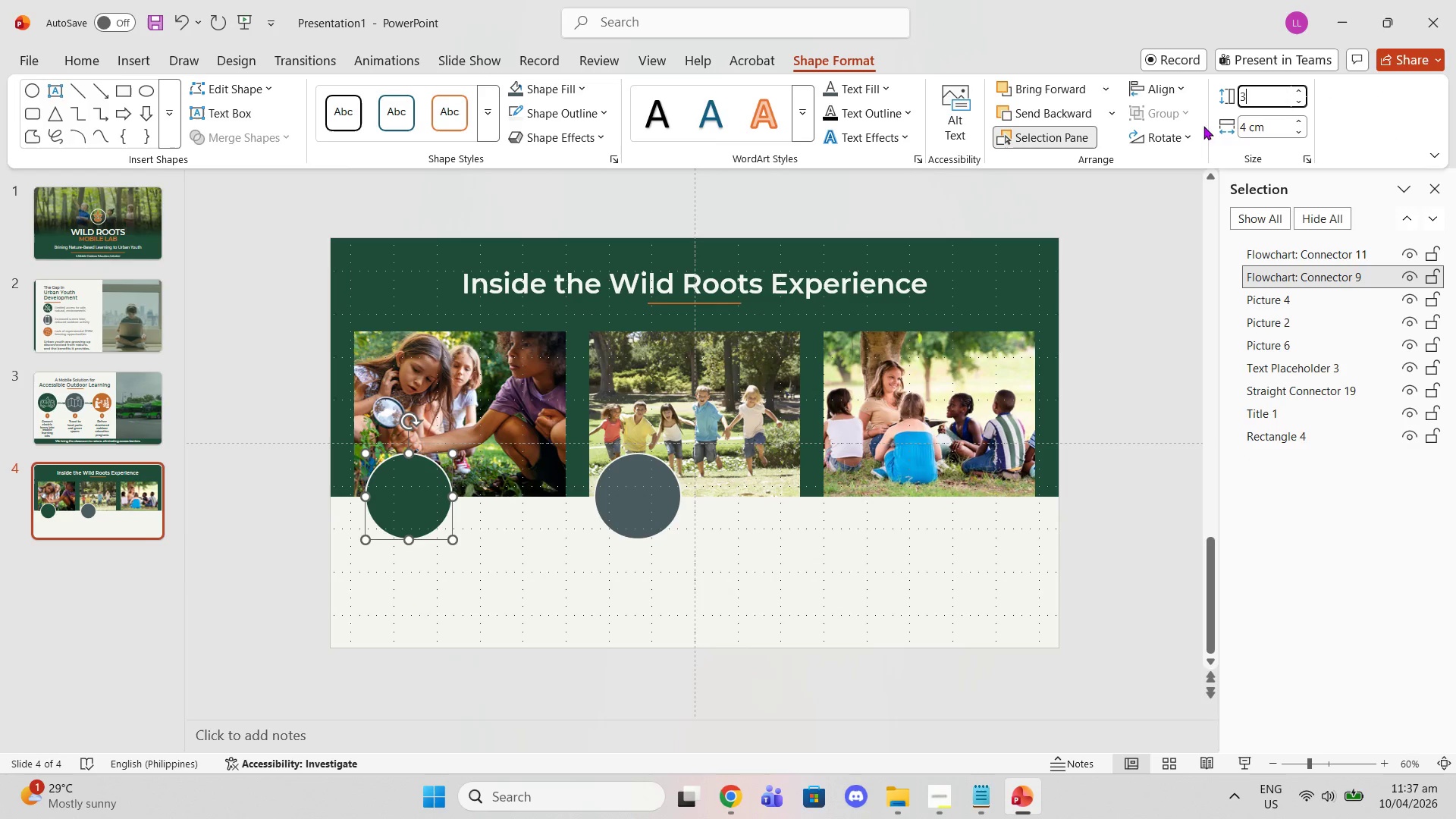 
left_click([1256, 125])
 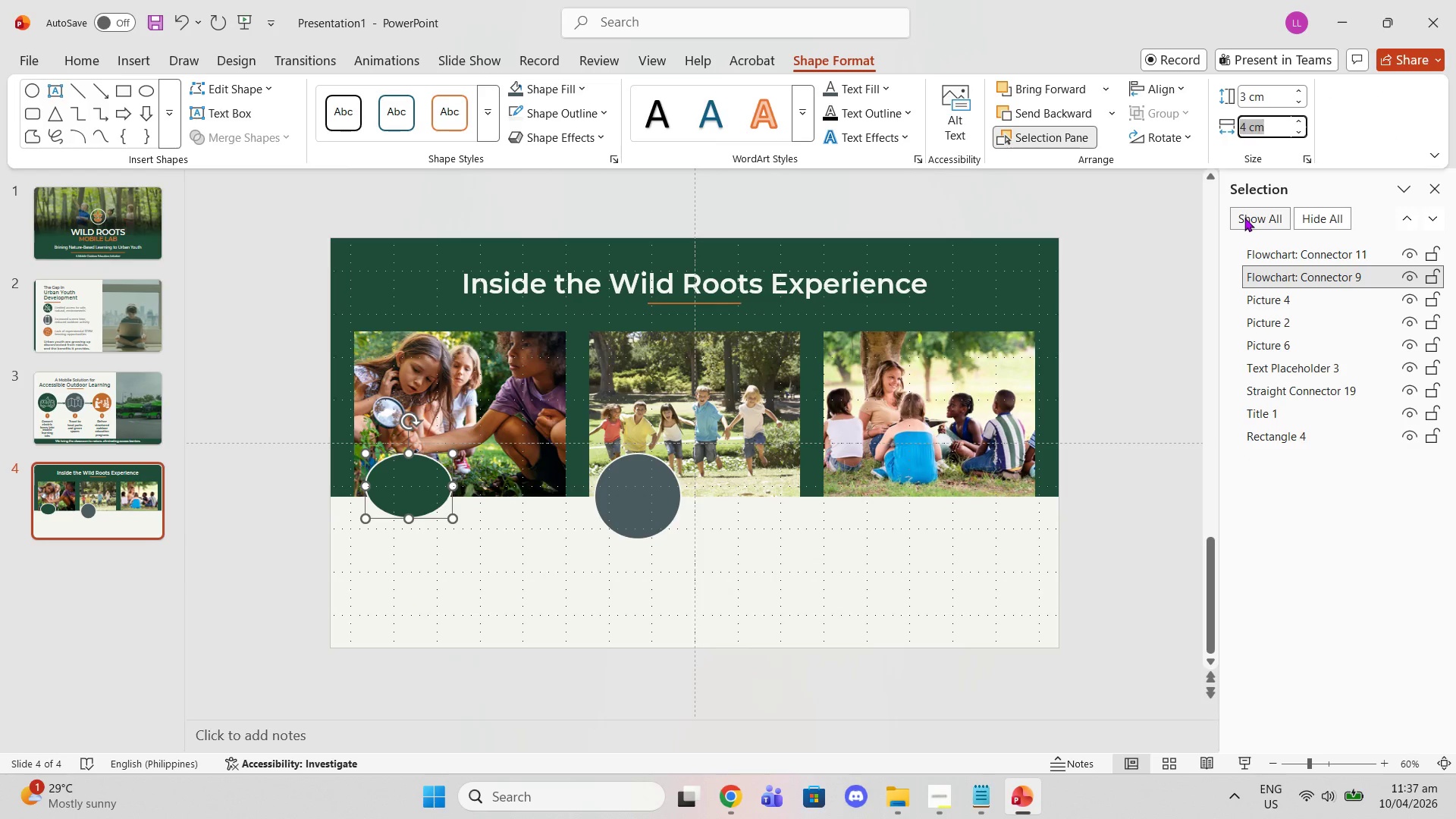 
key(3)
 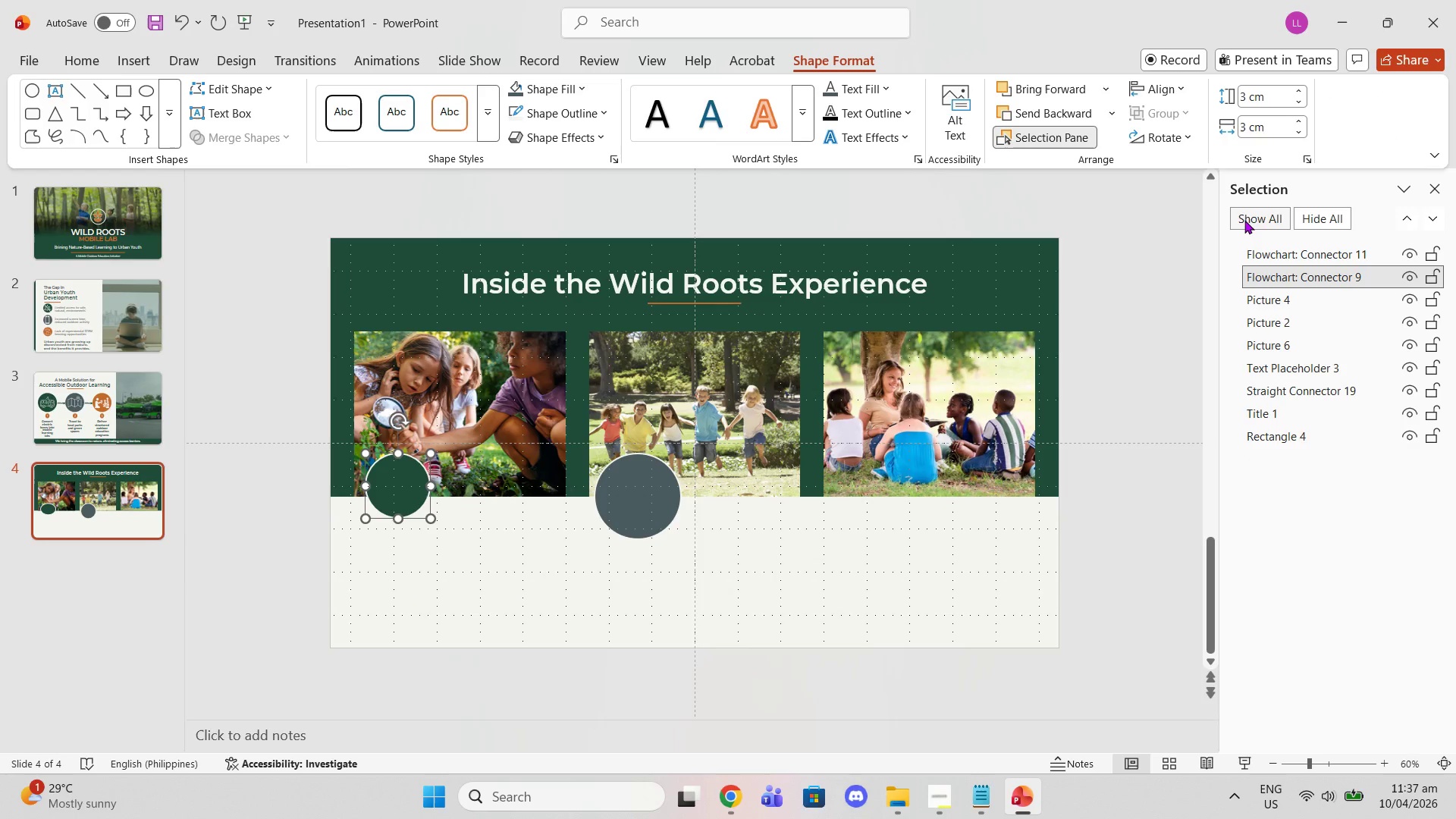 
key(Enter)
 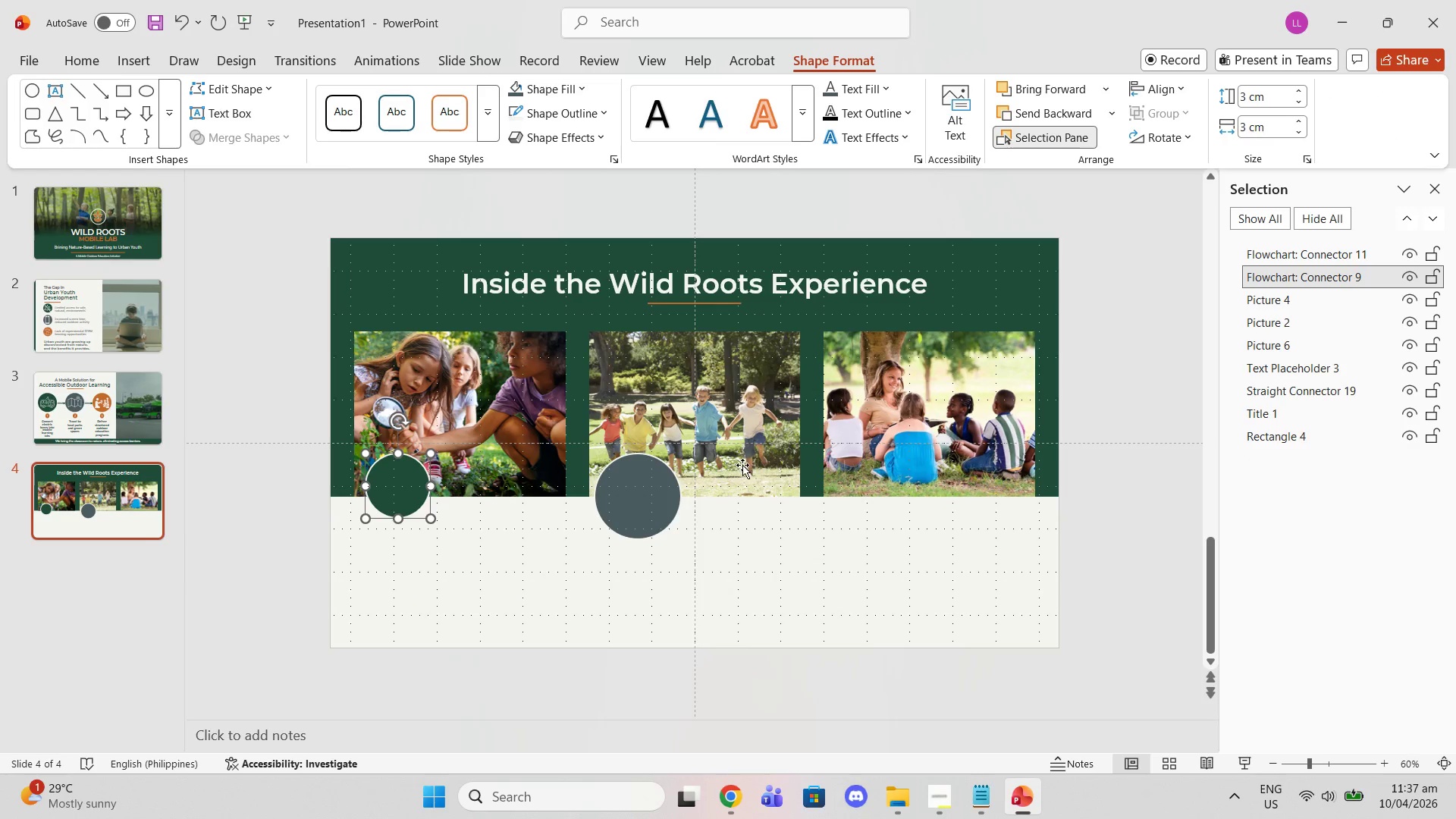 
left_click([674, 493])
 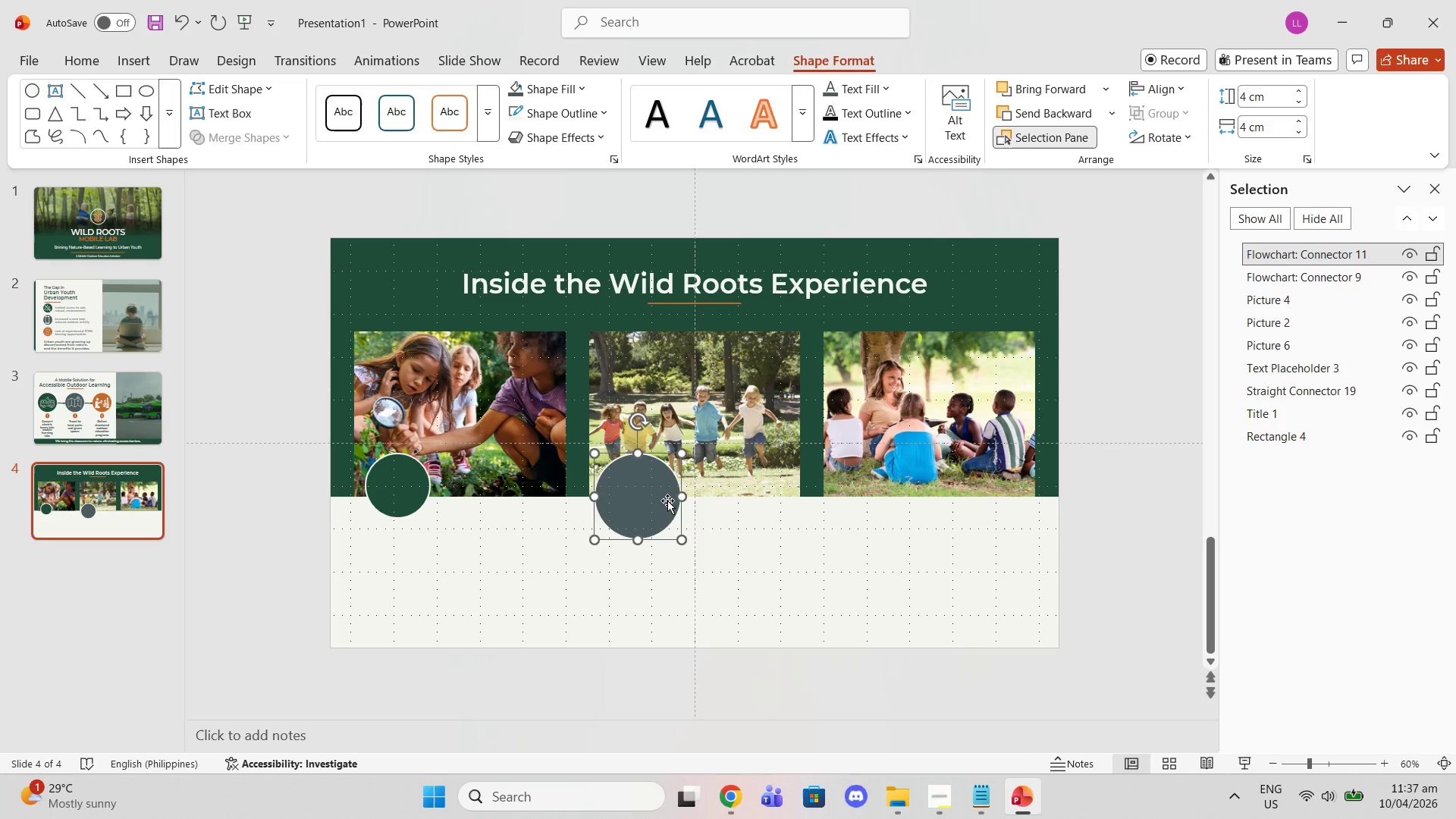 
key(Delete)
 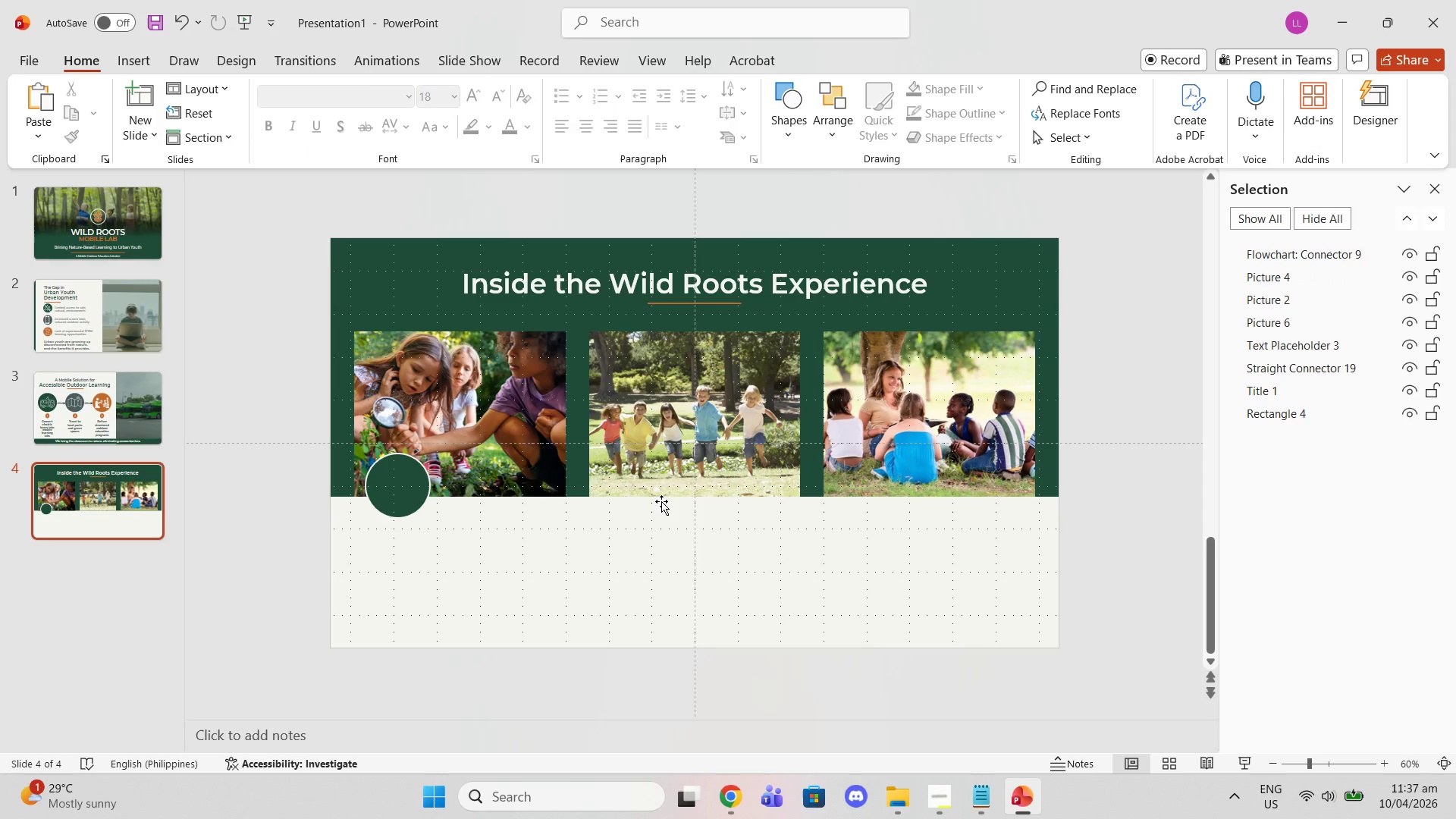 
wait(18.97)
 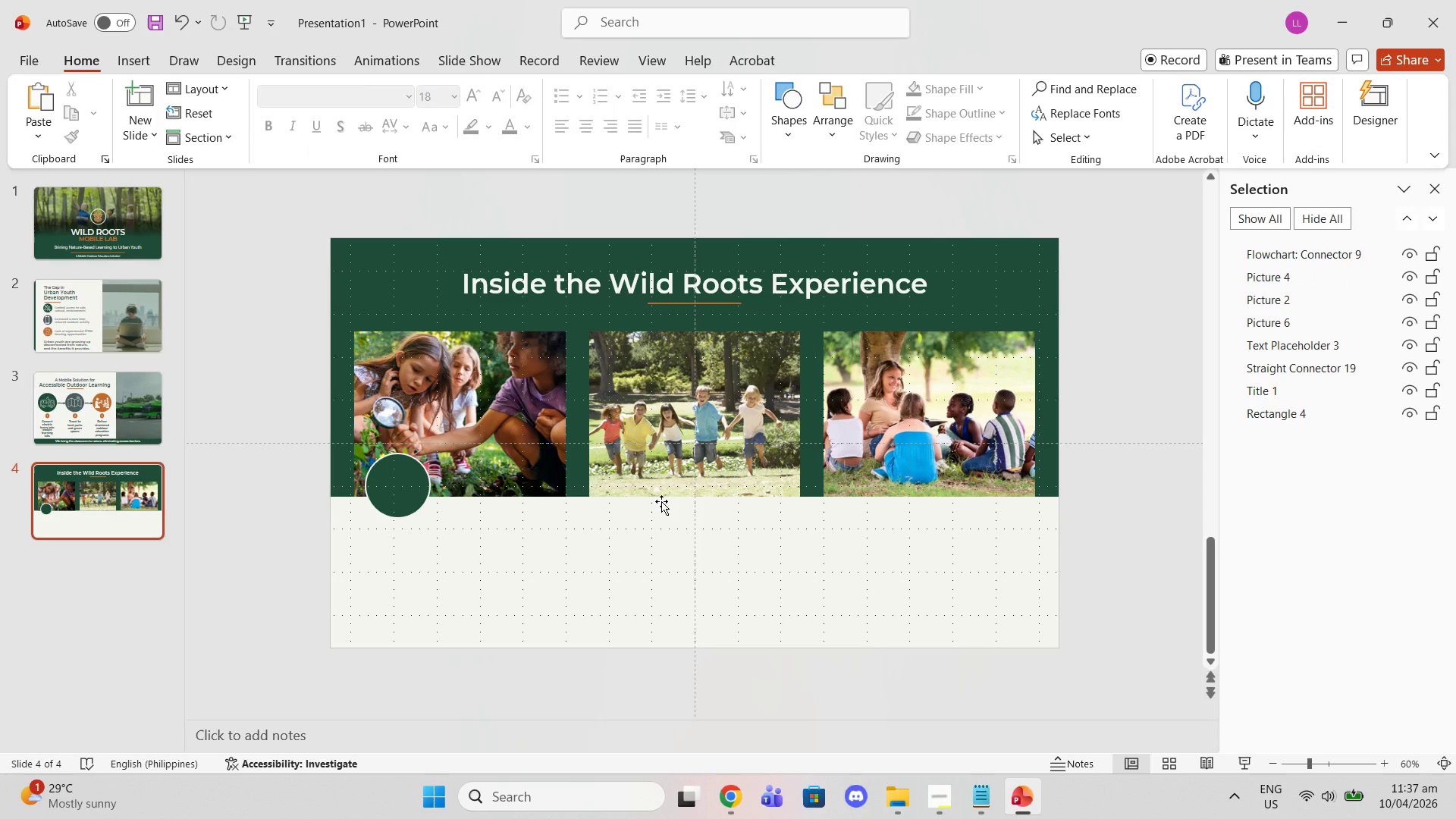 
left_click_drag(start_coordinate=[394, 472], to_coordinate=[394, 487])
 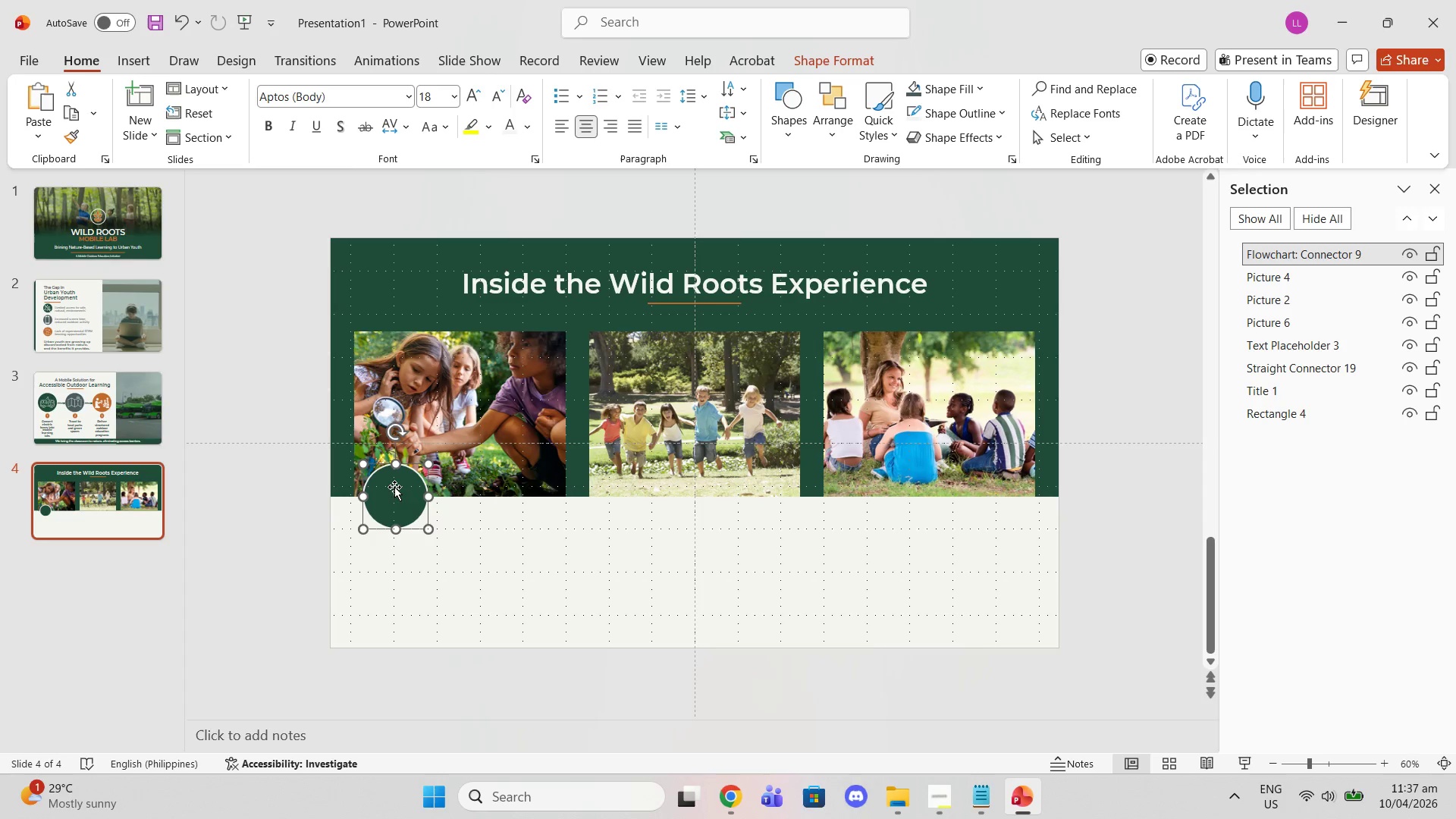 
left_click_drag(start_coordinate=[394, 487], to_coordinate=[394, 491])
 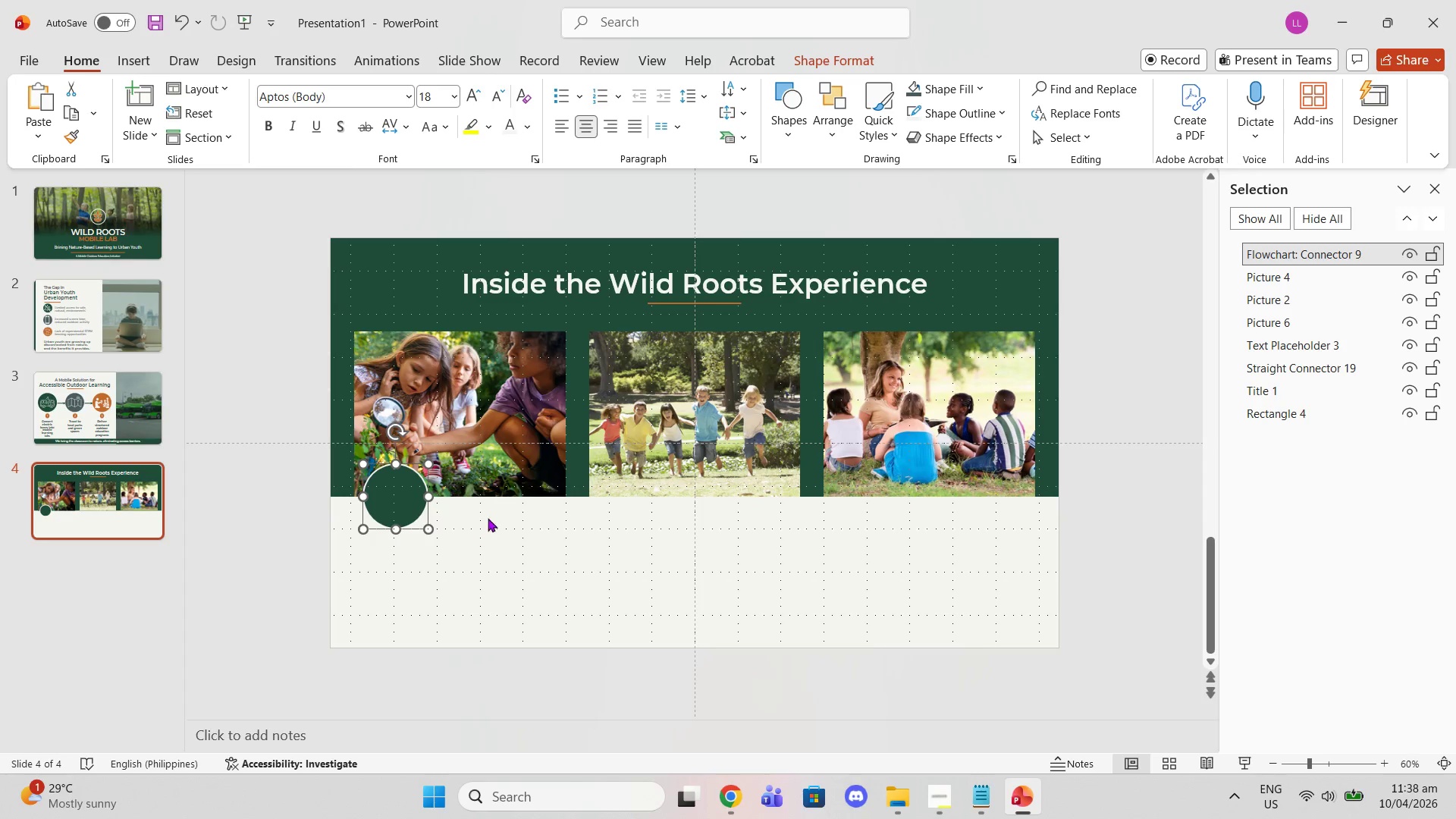 
key(Control+C)
 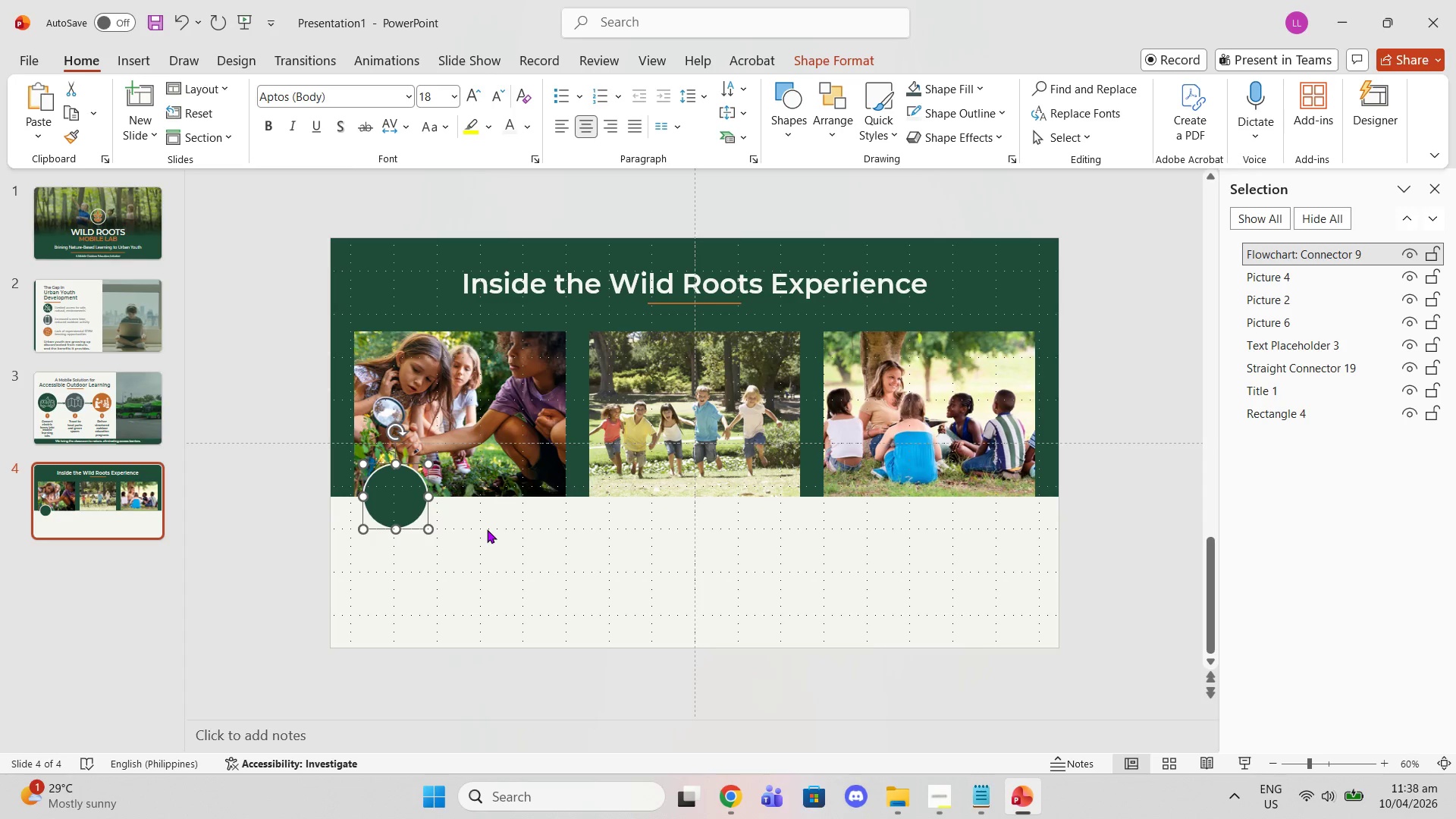 
key(Control+ControlLeft)
 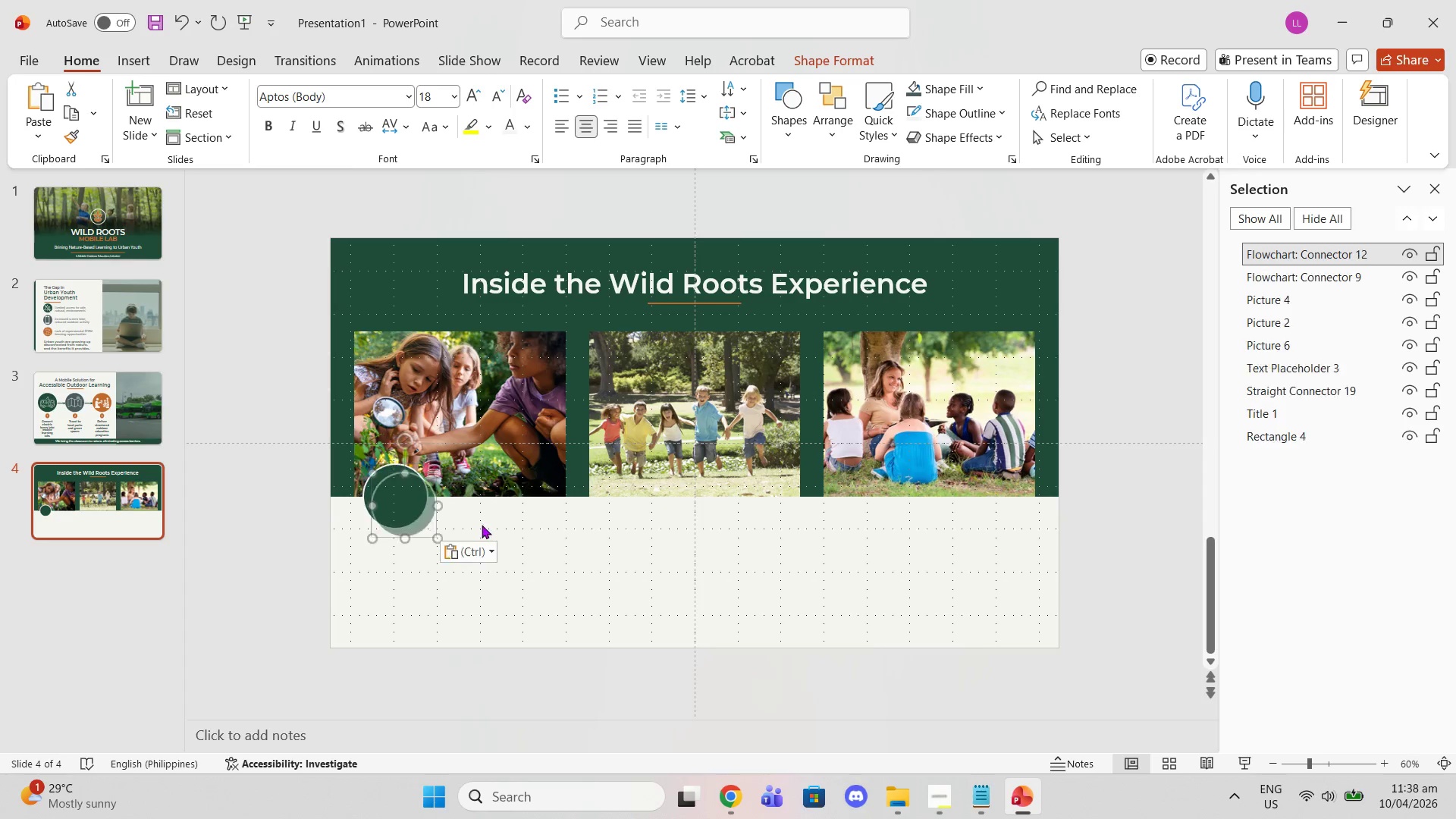 
key(Control+V)
 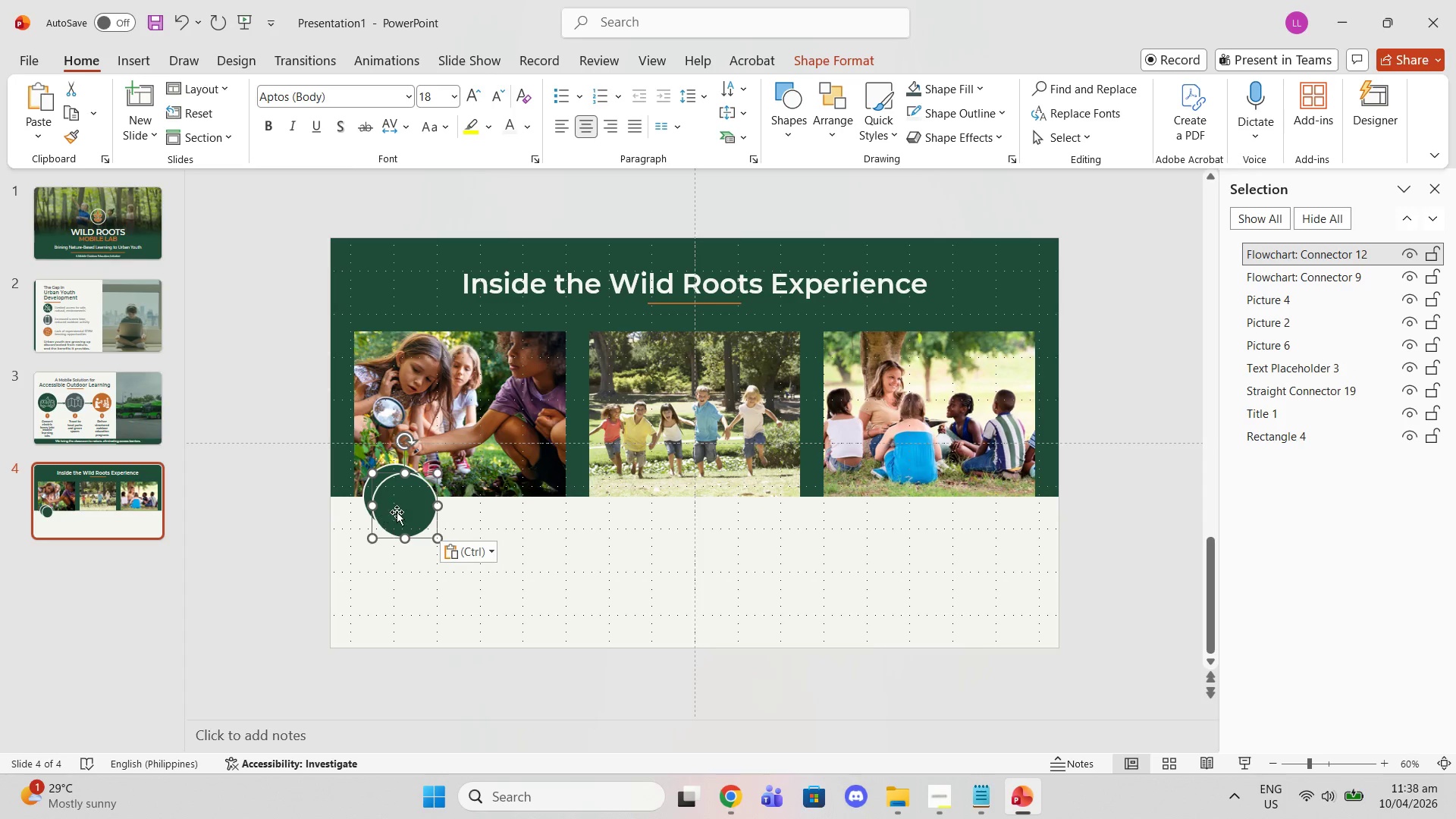 
left_click_drag(start_coordinate=[399, 512], to_coordinate=[624, 504])
 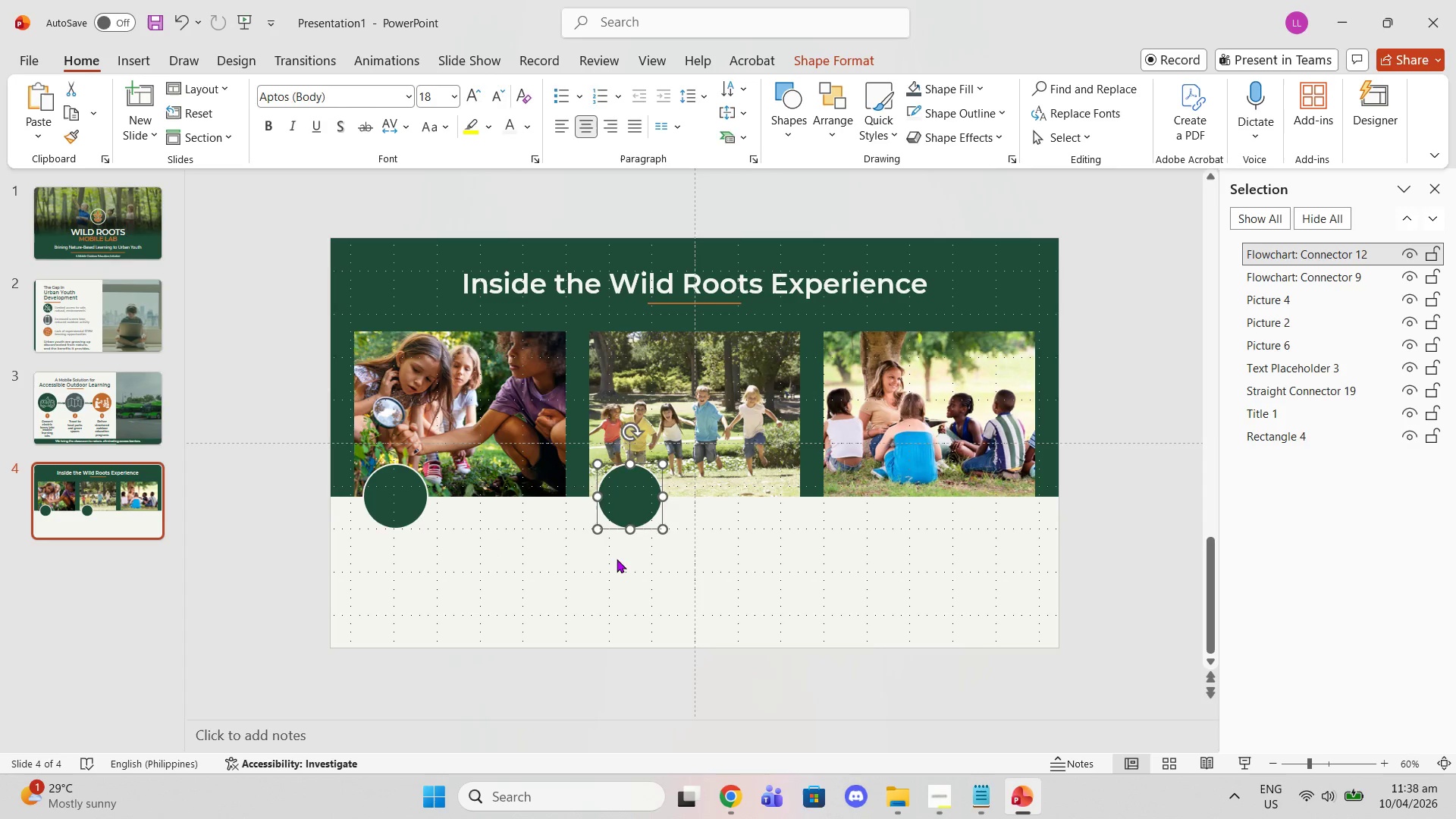 
left_click([617, 562])
 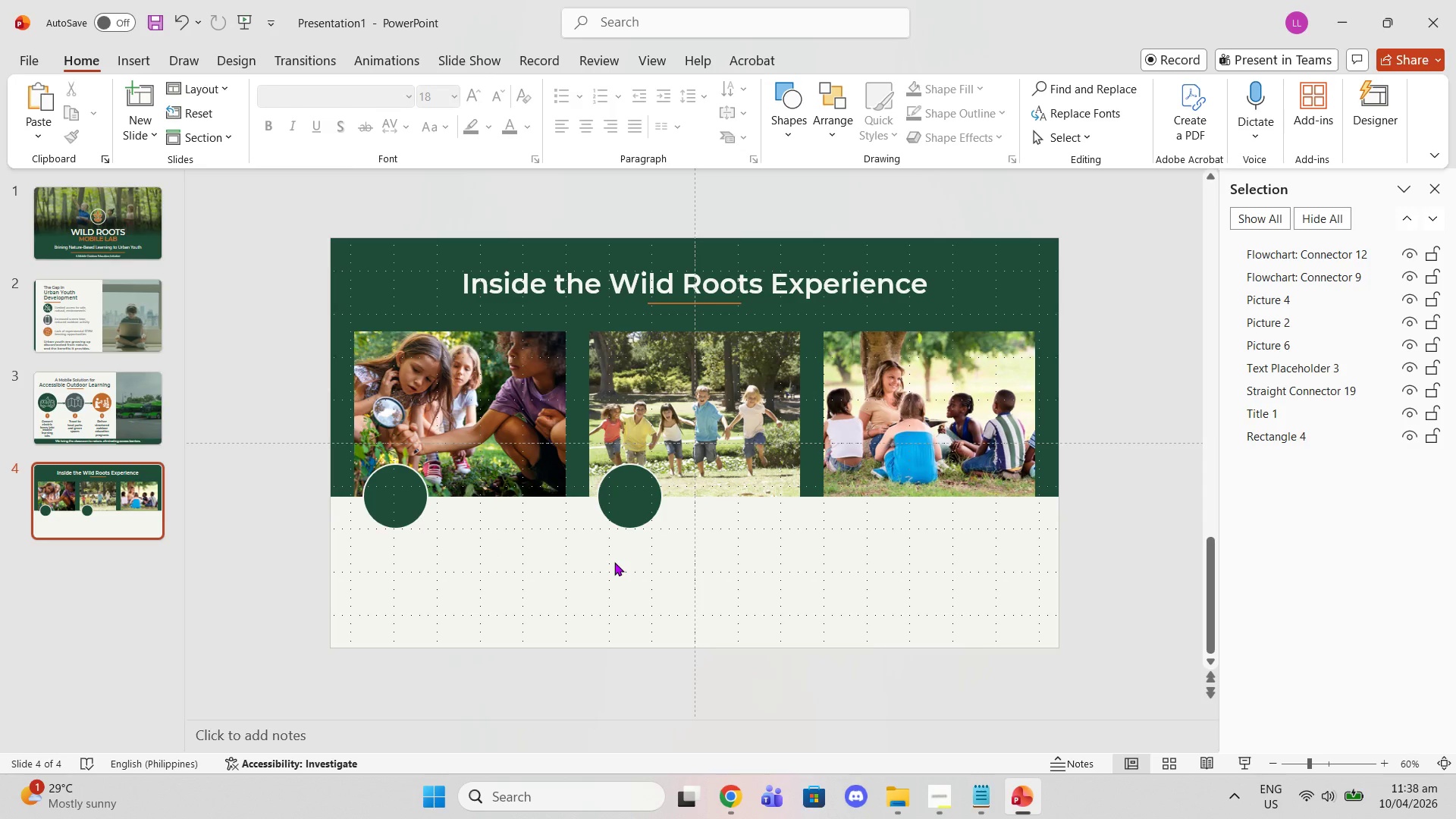 
key(Control+V)
 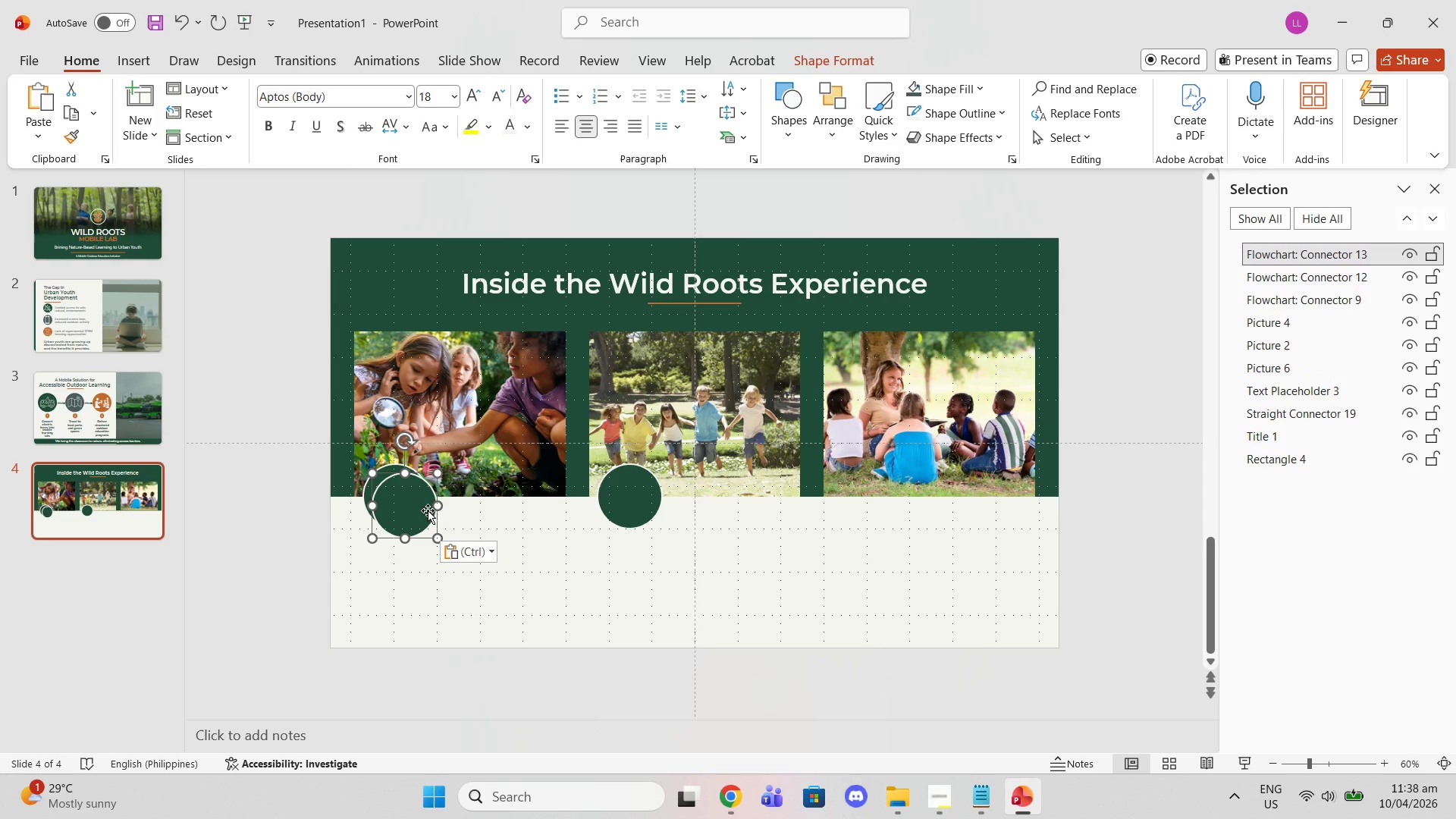 
left_click_drag(start_coordinate=[420, 510], to_coordinate=[882, 499])
 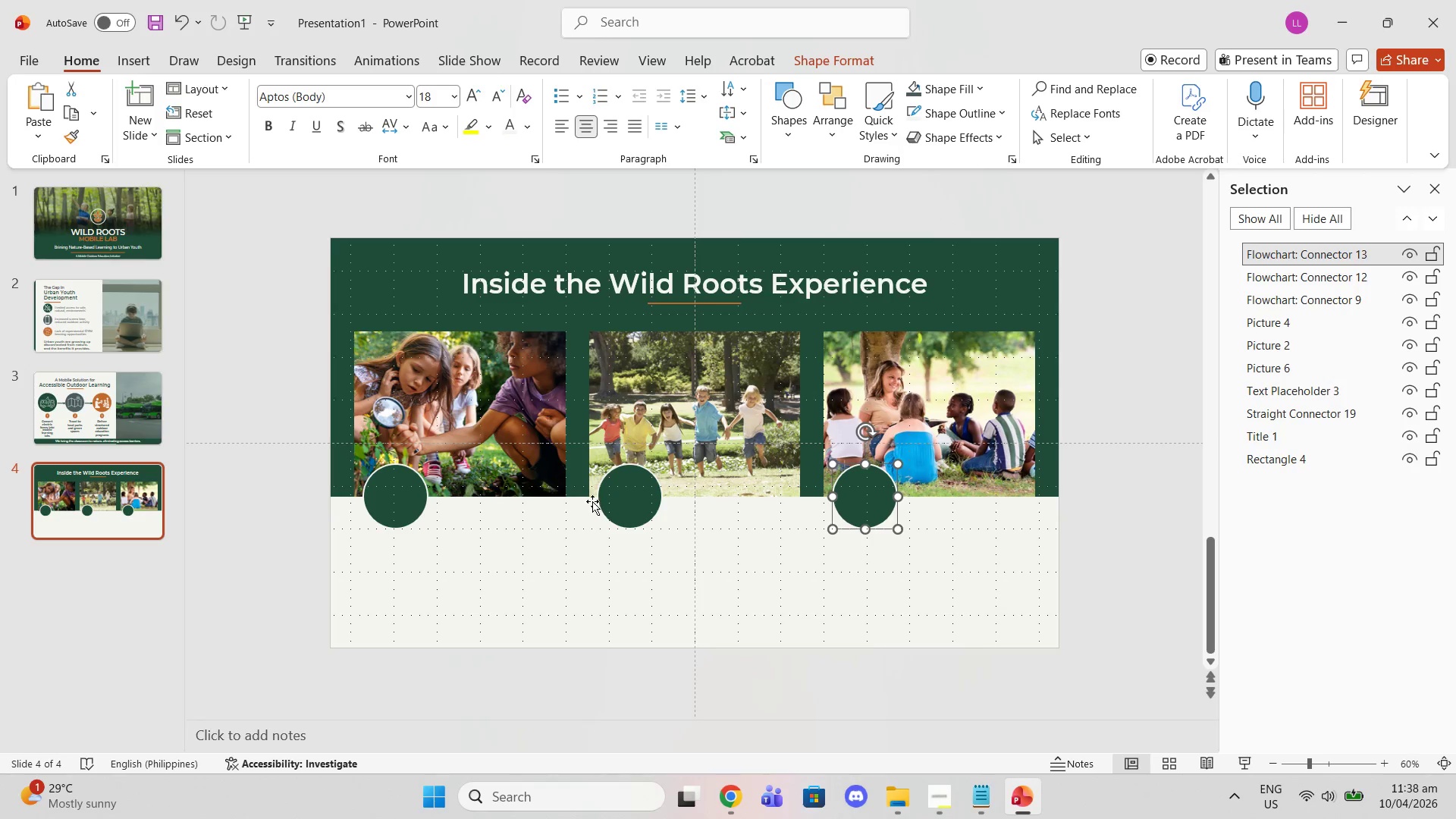 
left_click([631, 499])
 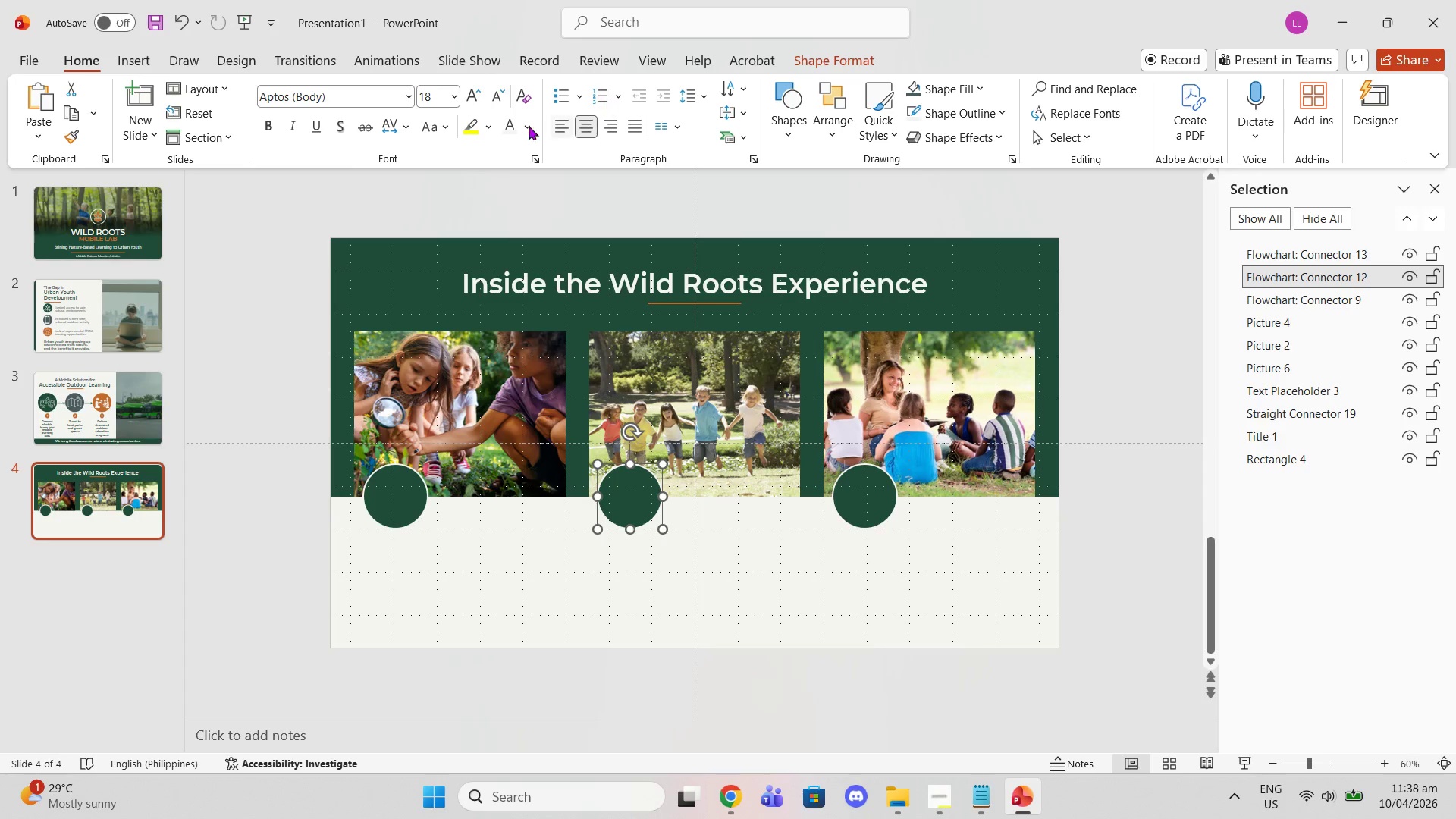 
mouse_move([523, 110])
 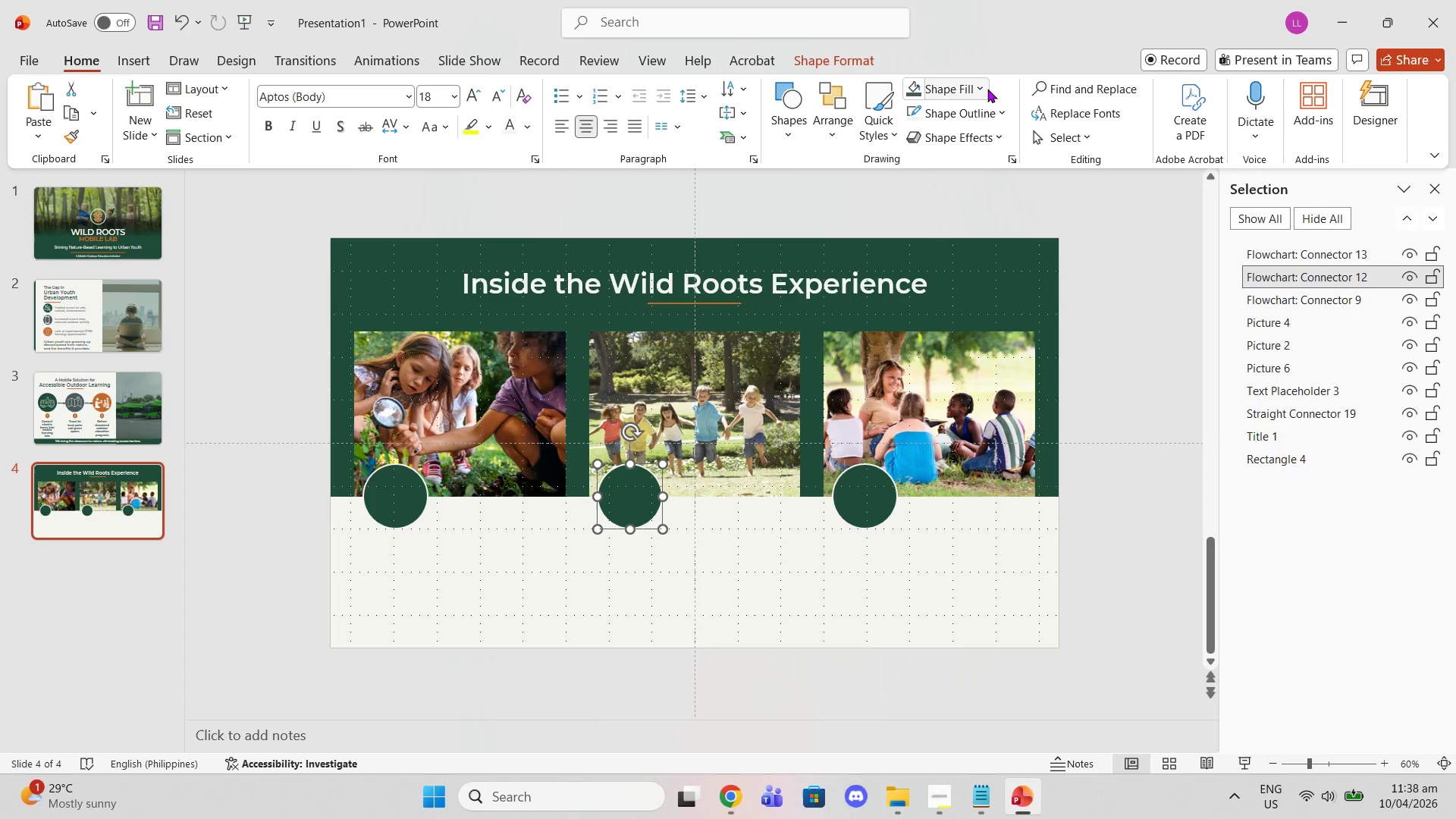 
left_click([978, 87])
 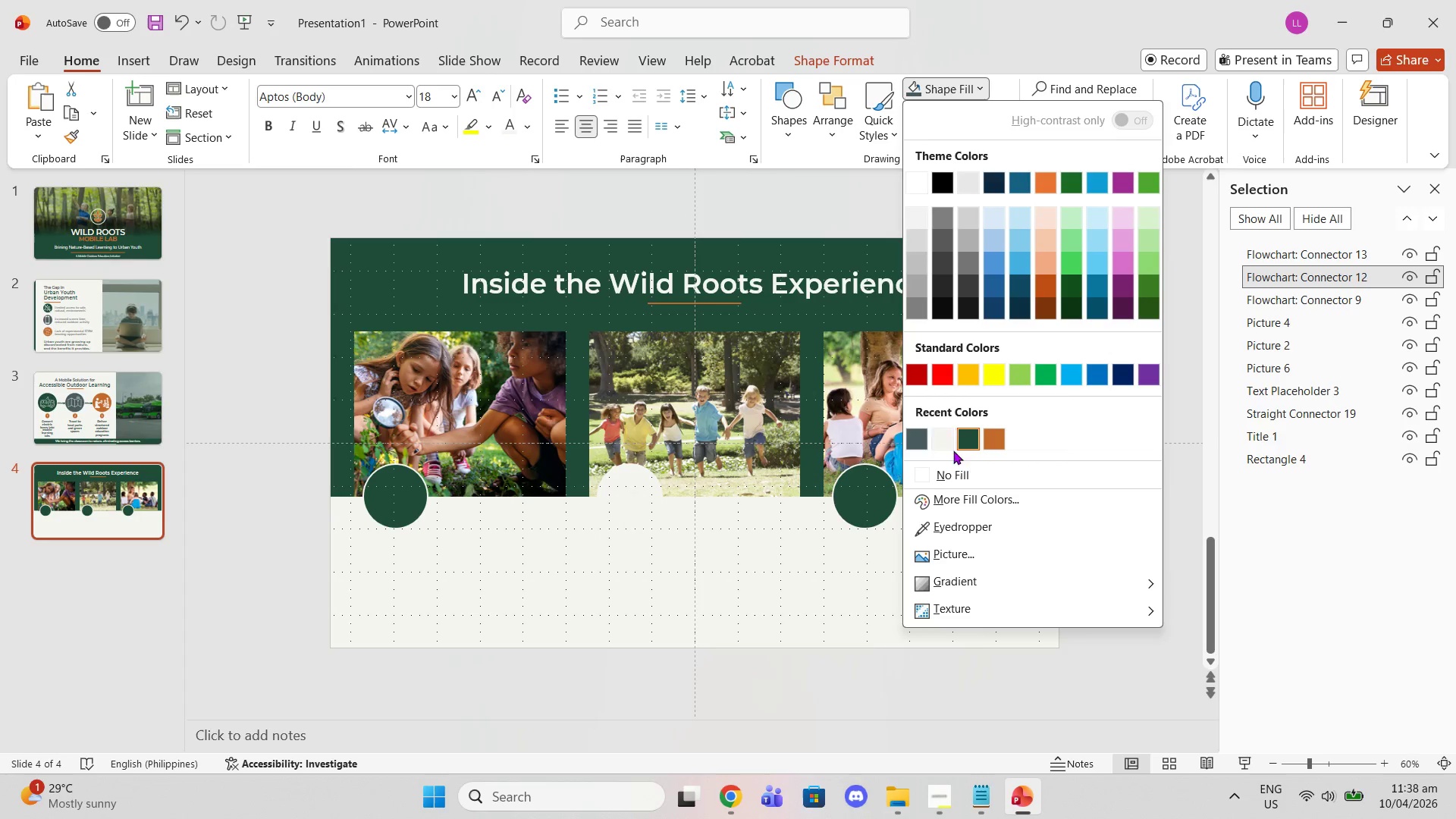 
left_click([918, 439])
 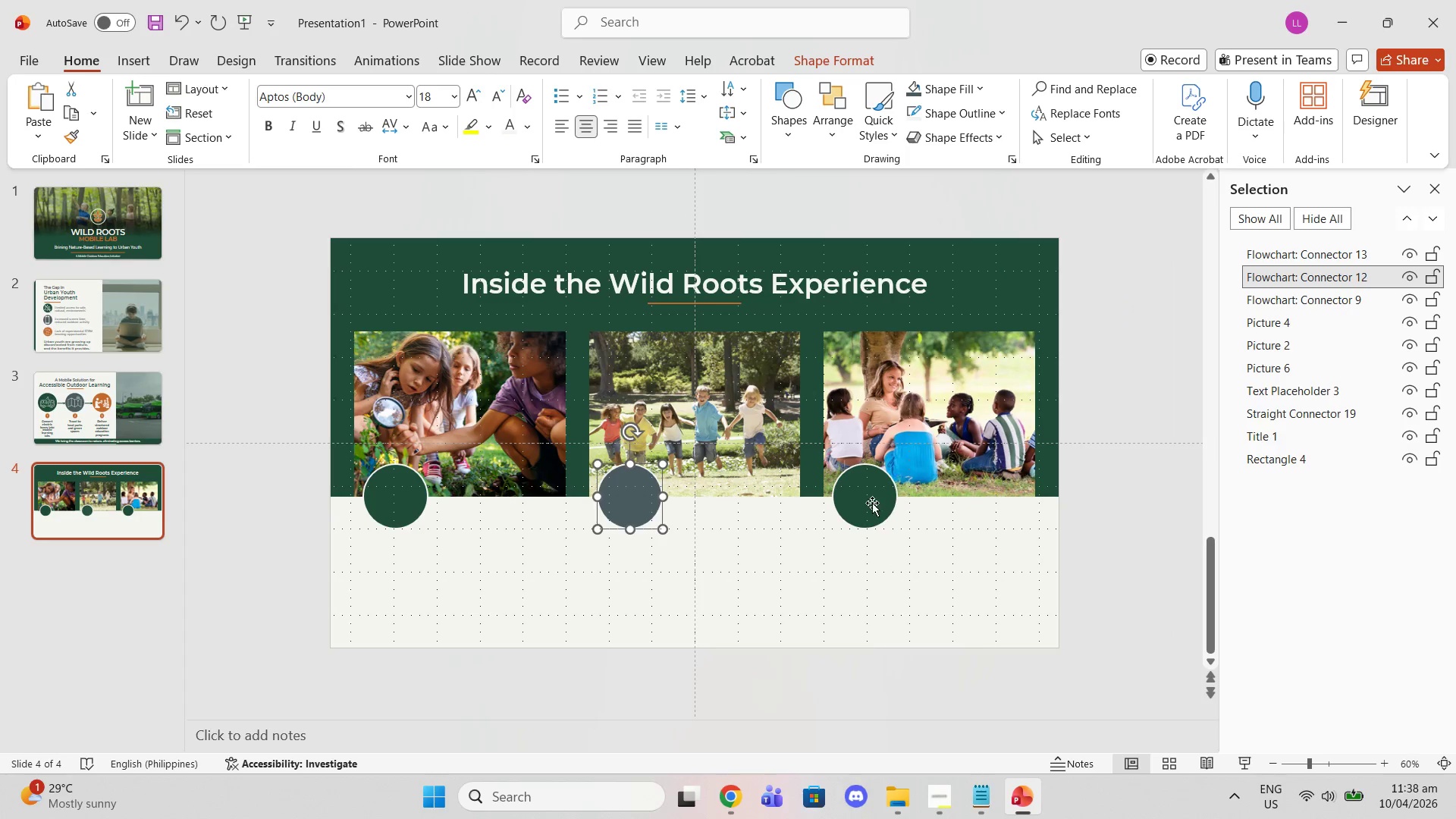 
left_click([872, 503])
 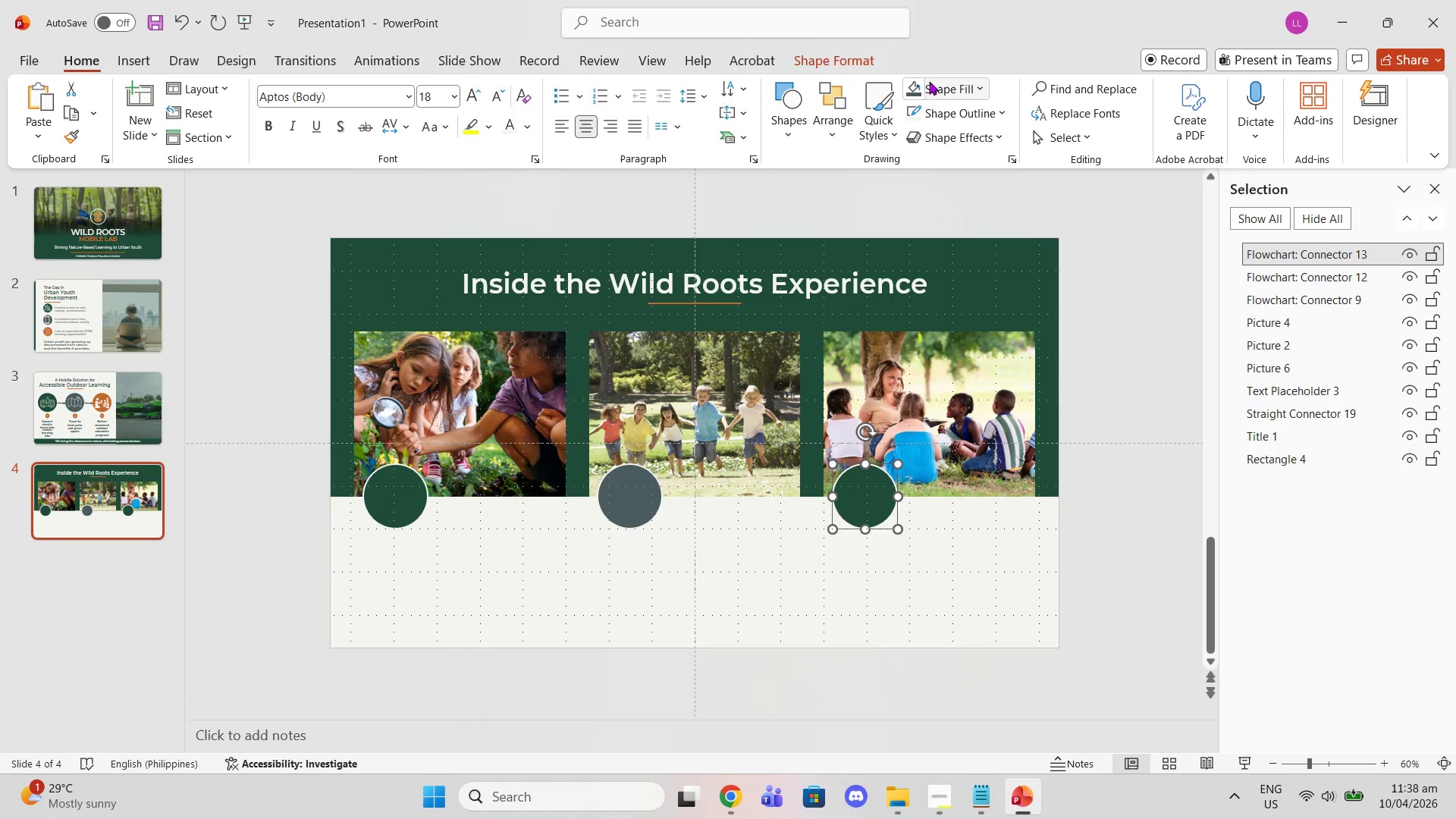 
left_click([946, 89])
 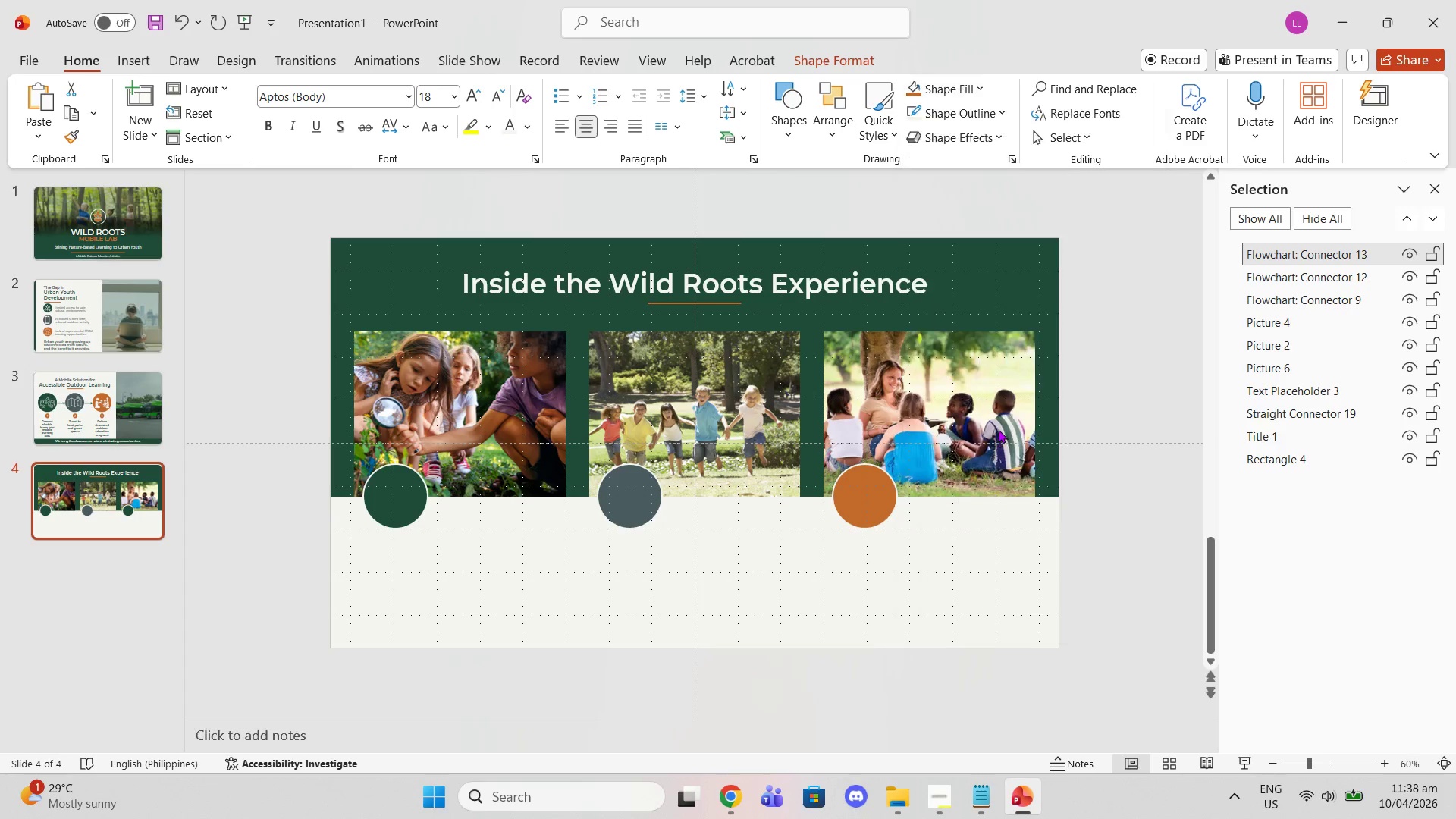 
double_click([1105, 494])
 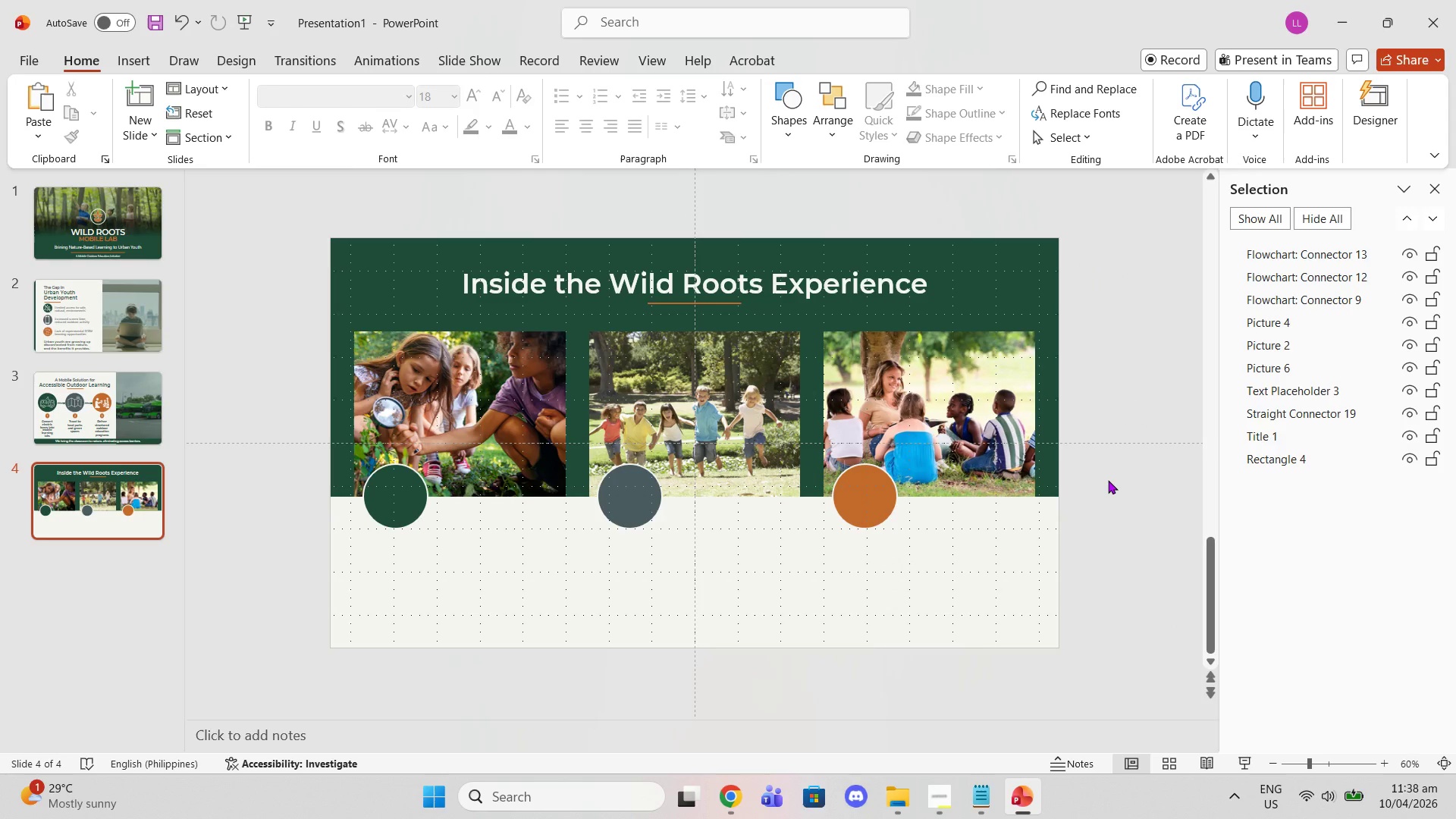 
wait(10.8)
 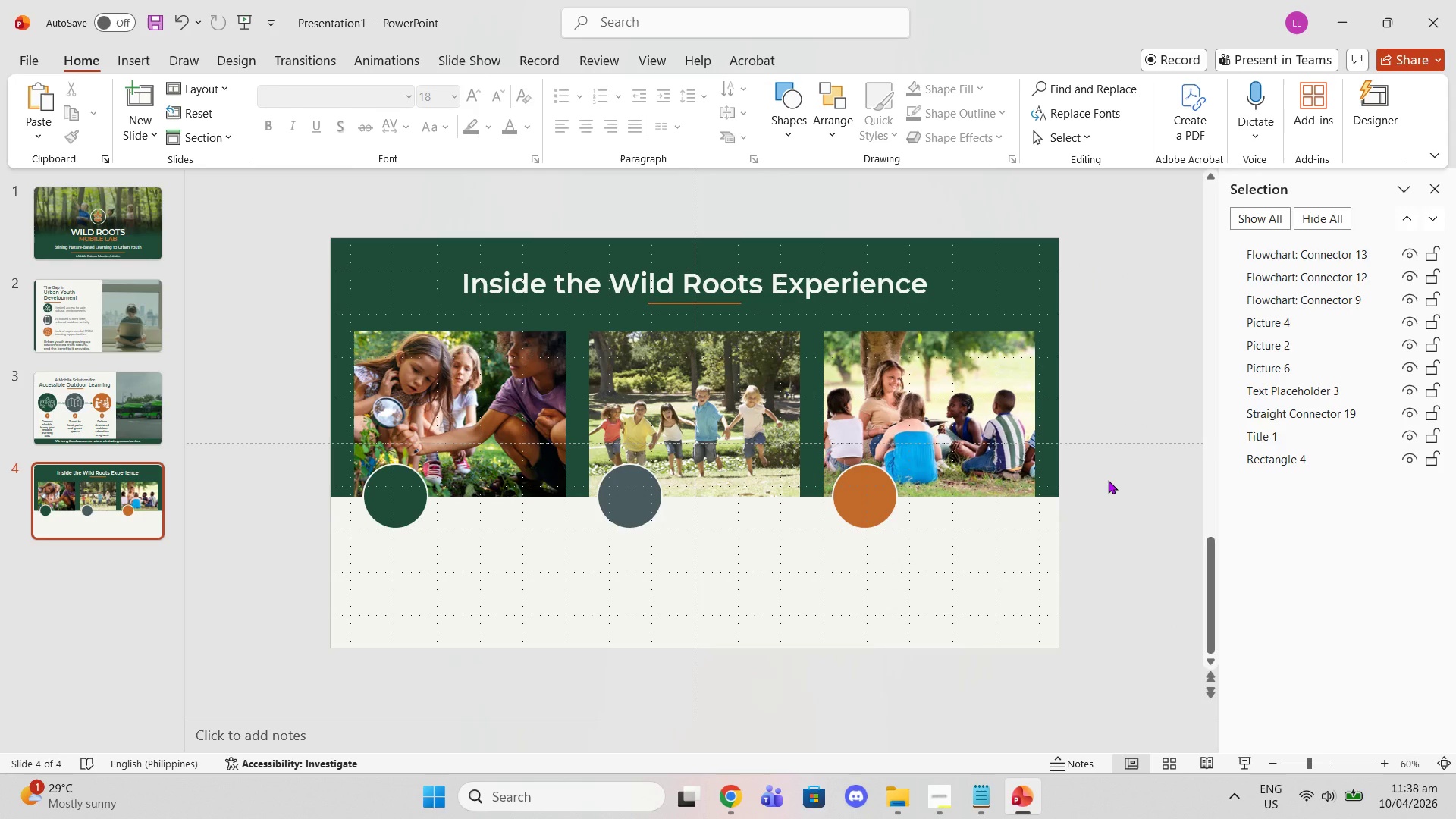 
left_click([928, 816])